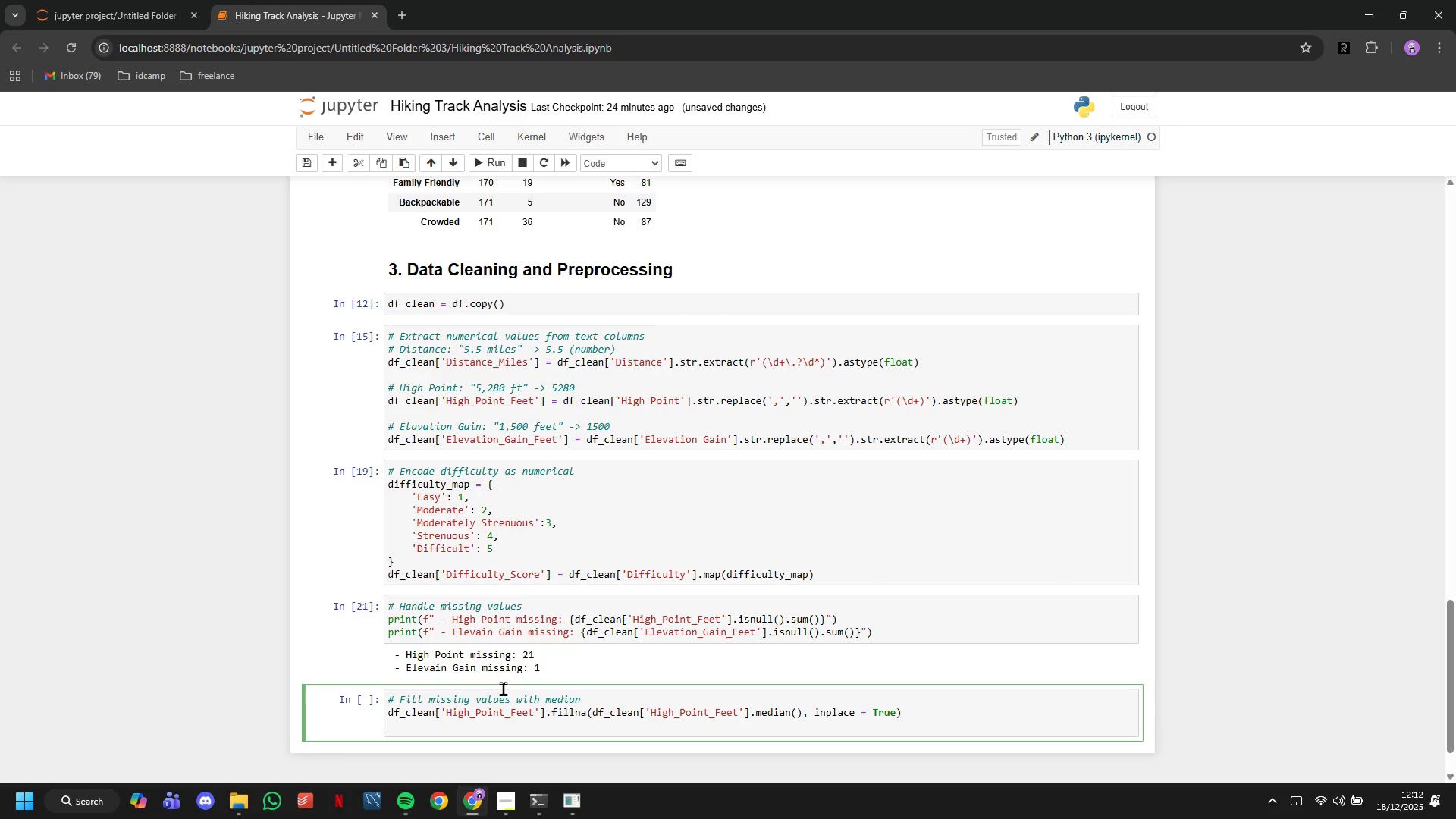 
wait(5.86)
 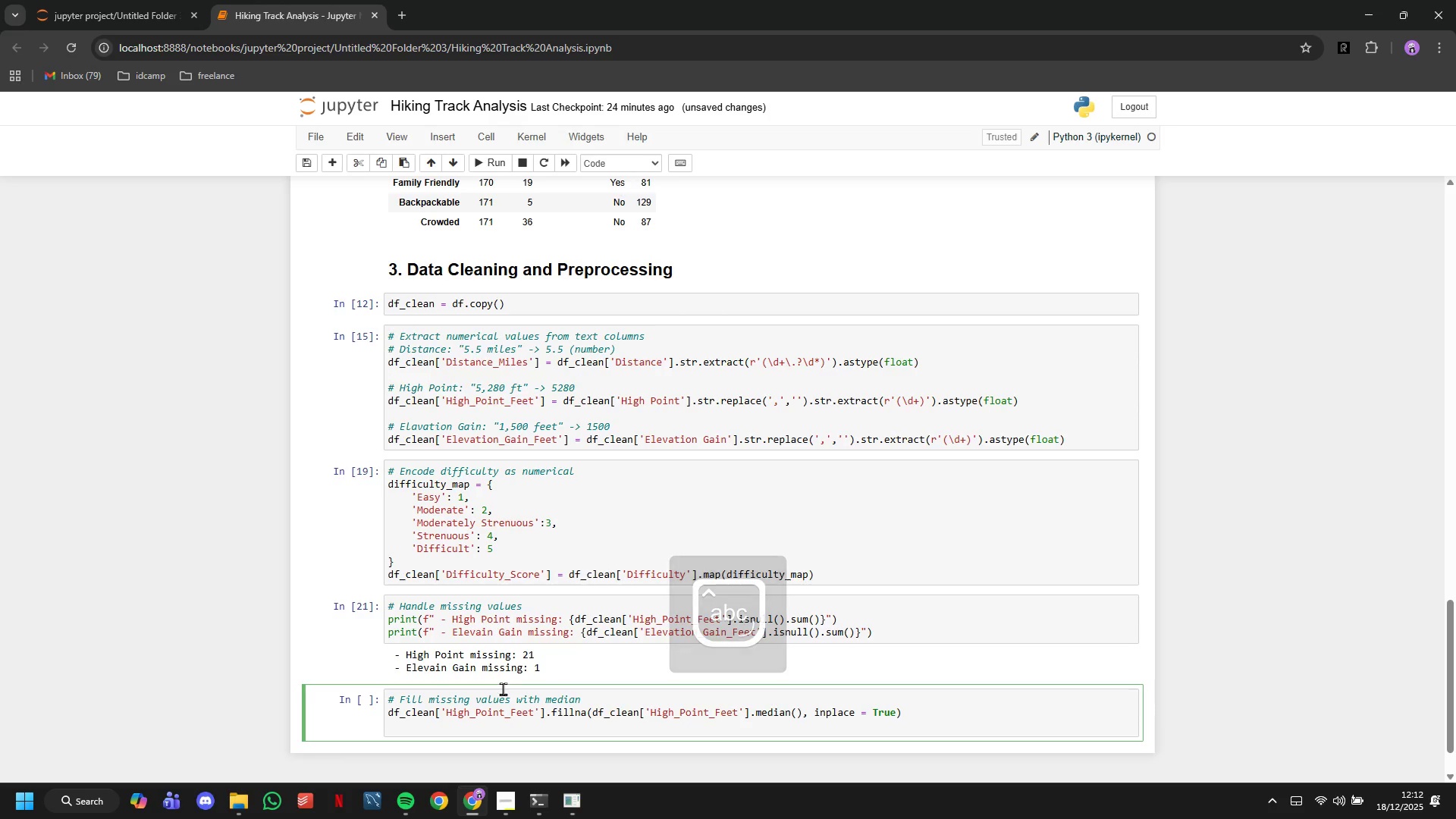 
type(df_clean['Elevation_Gain_Feet)
 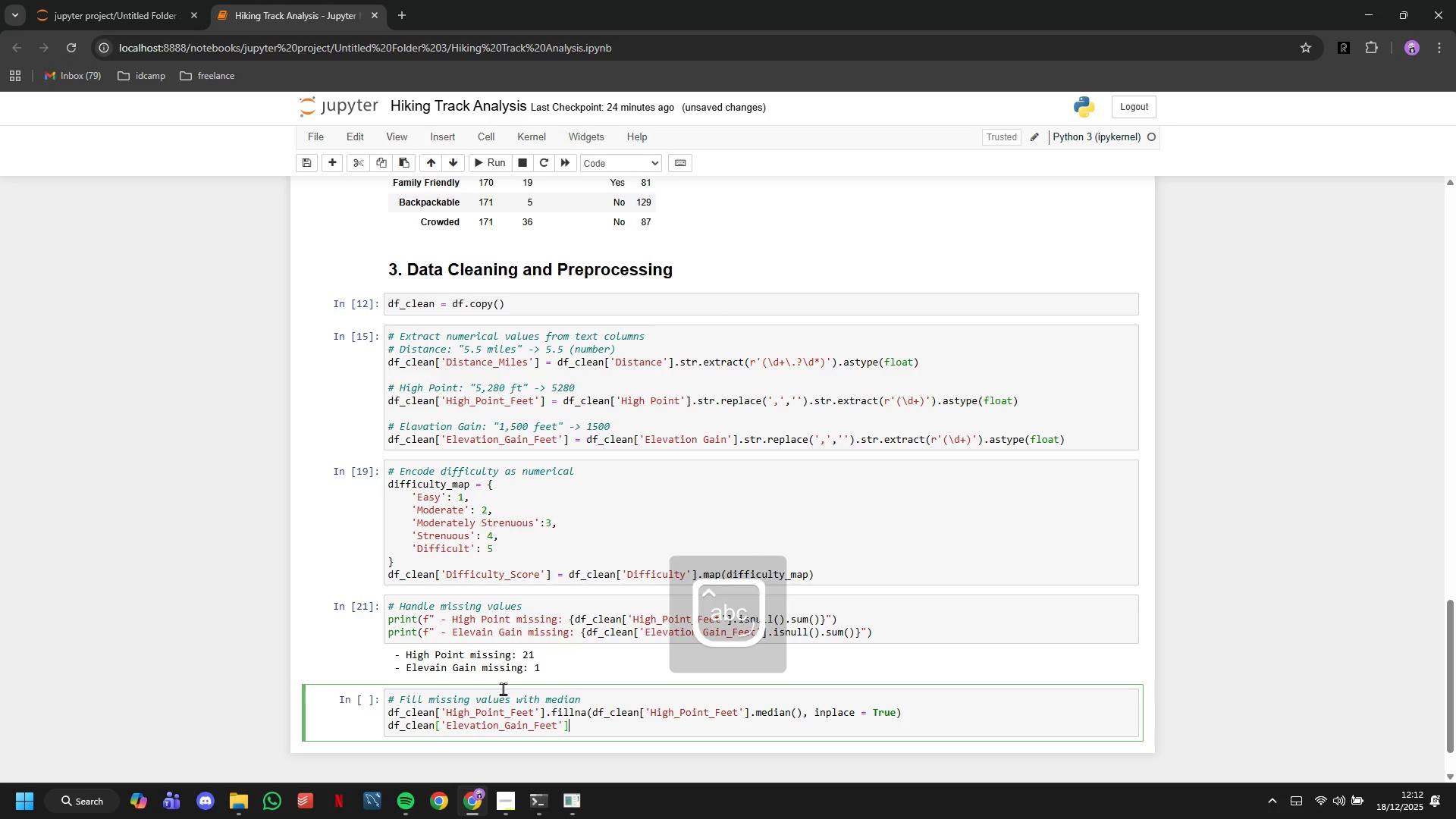 
key(ArrowRight)
 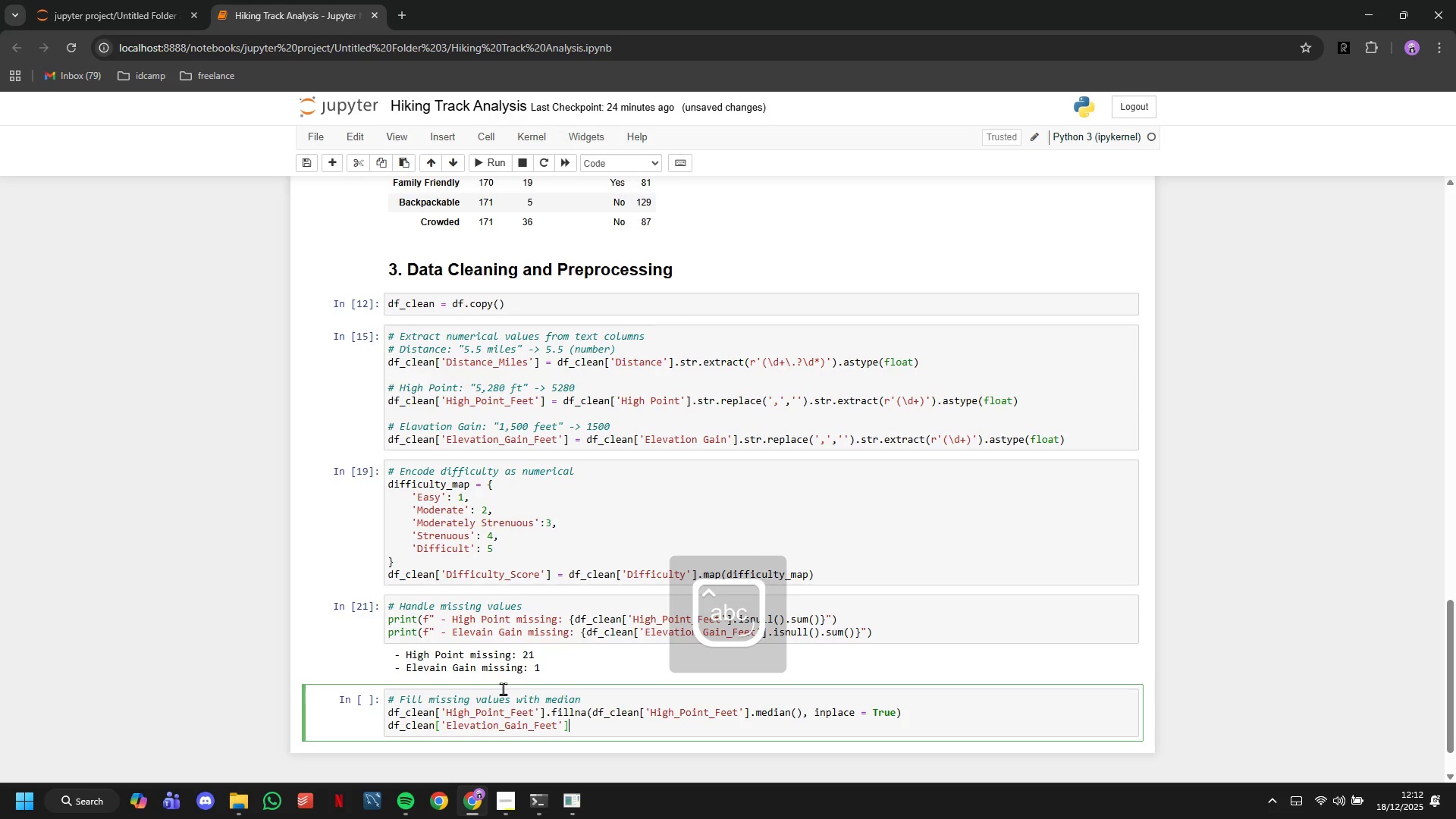 
key(ArrowRight)
 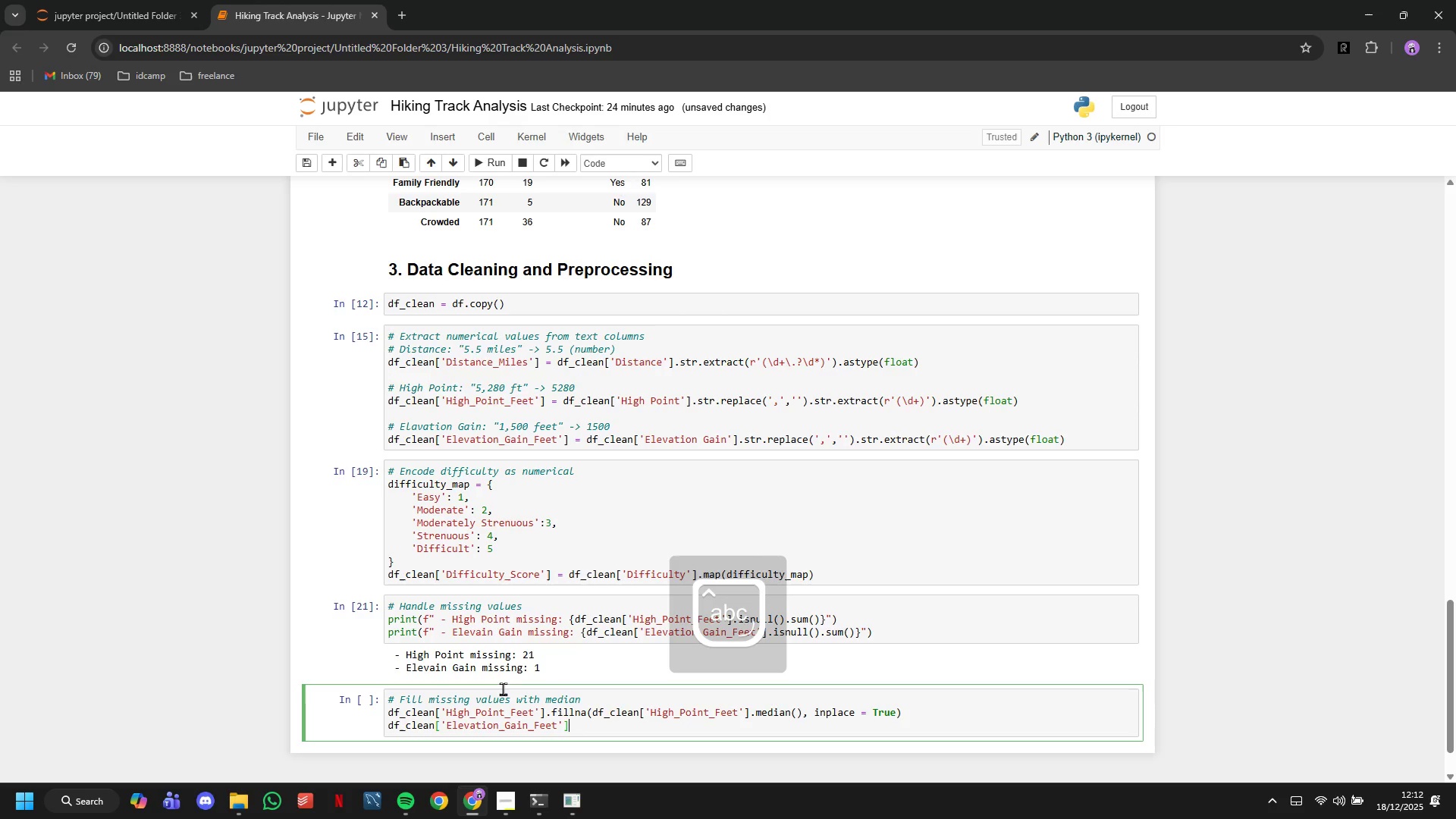 
type(.fillna(df_clean['Elevation_Gain_Feet)
 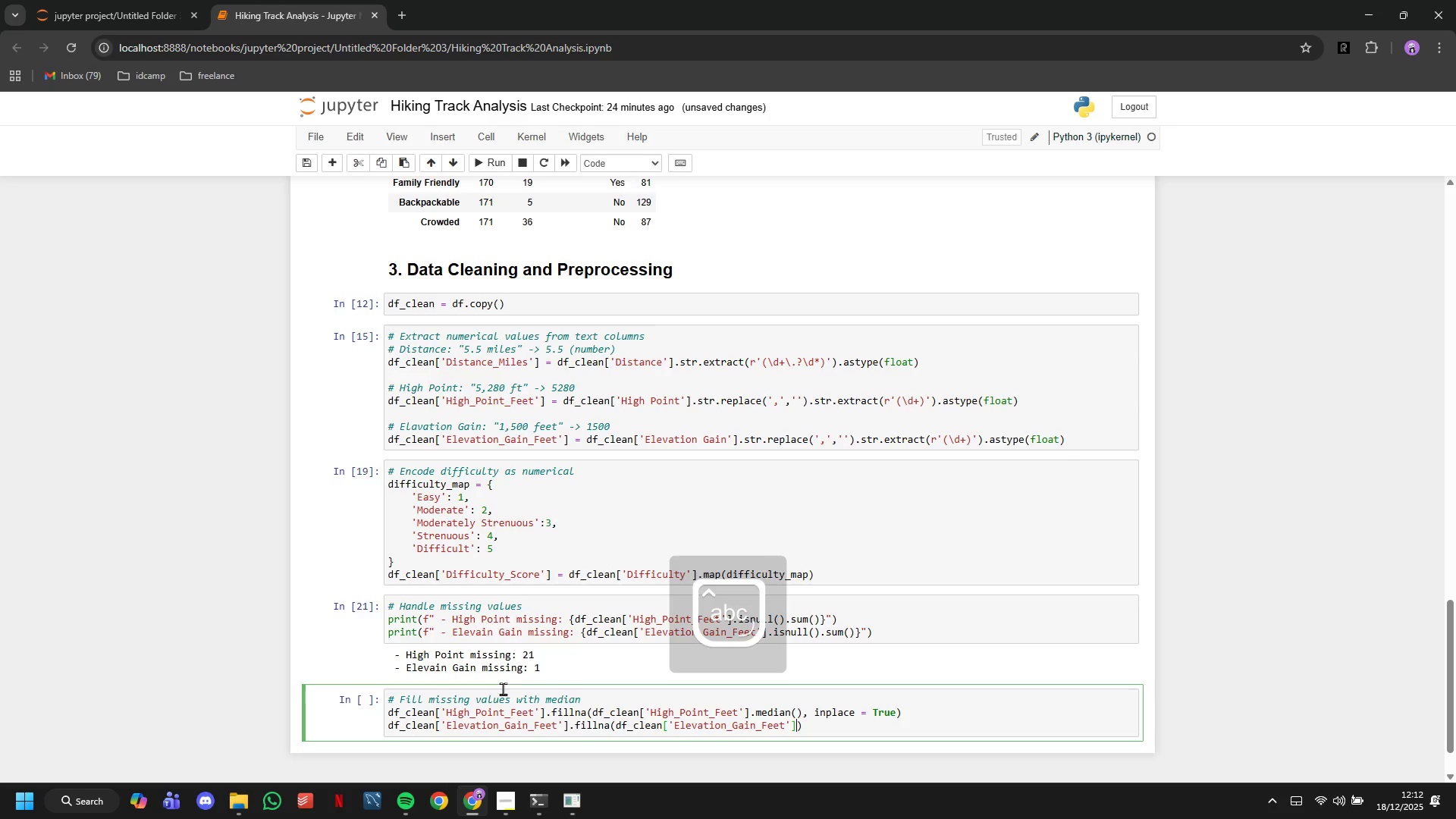 
 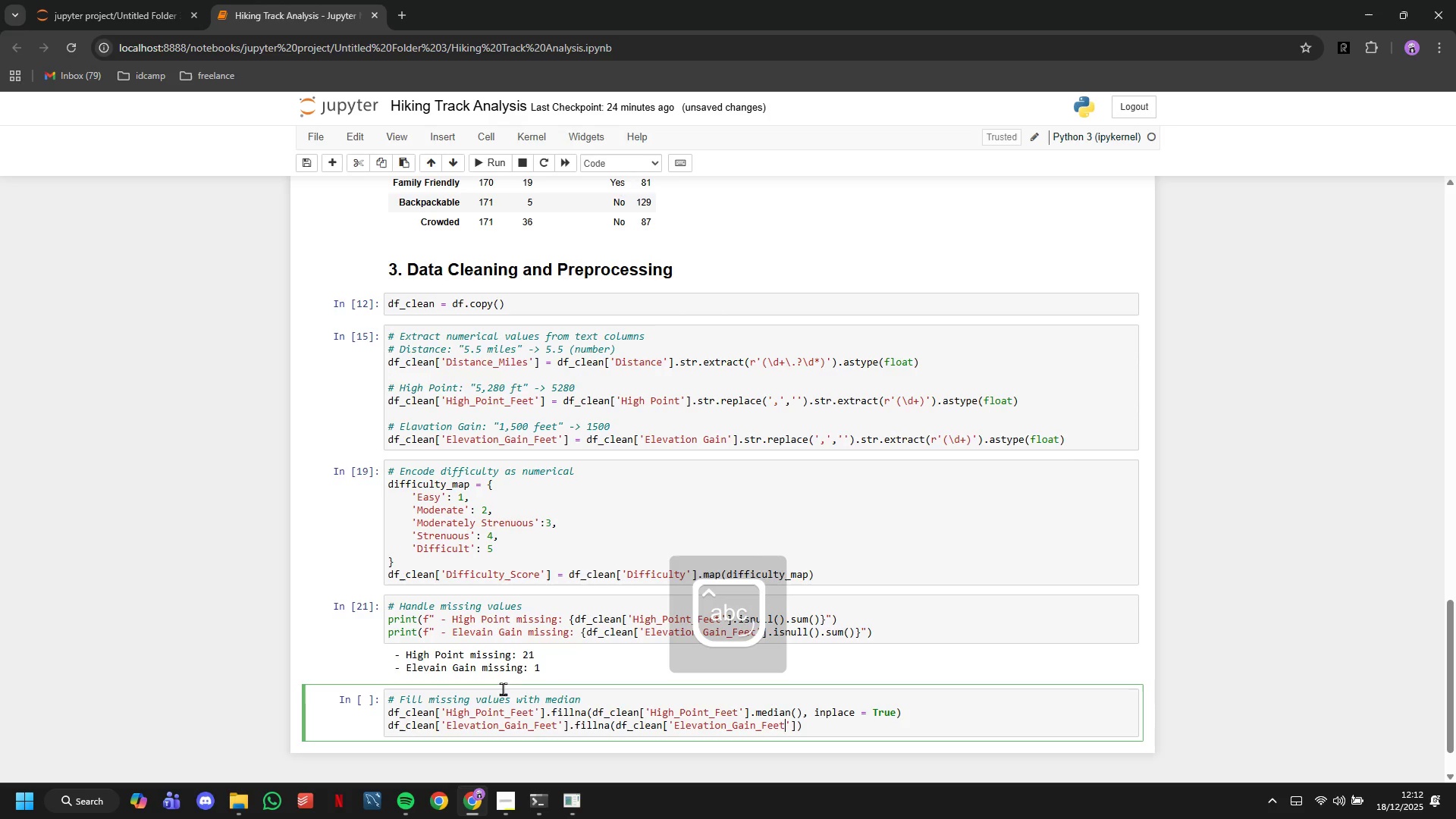 
key(ArrowRight)
 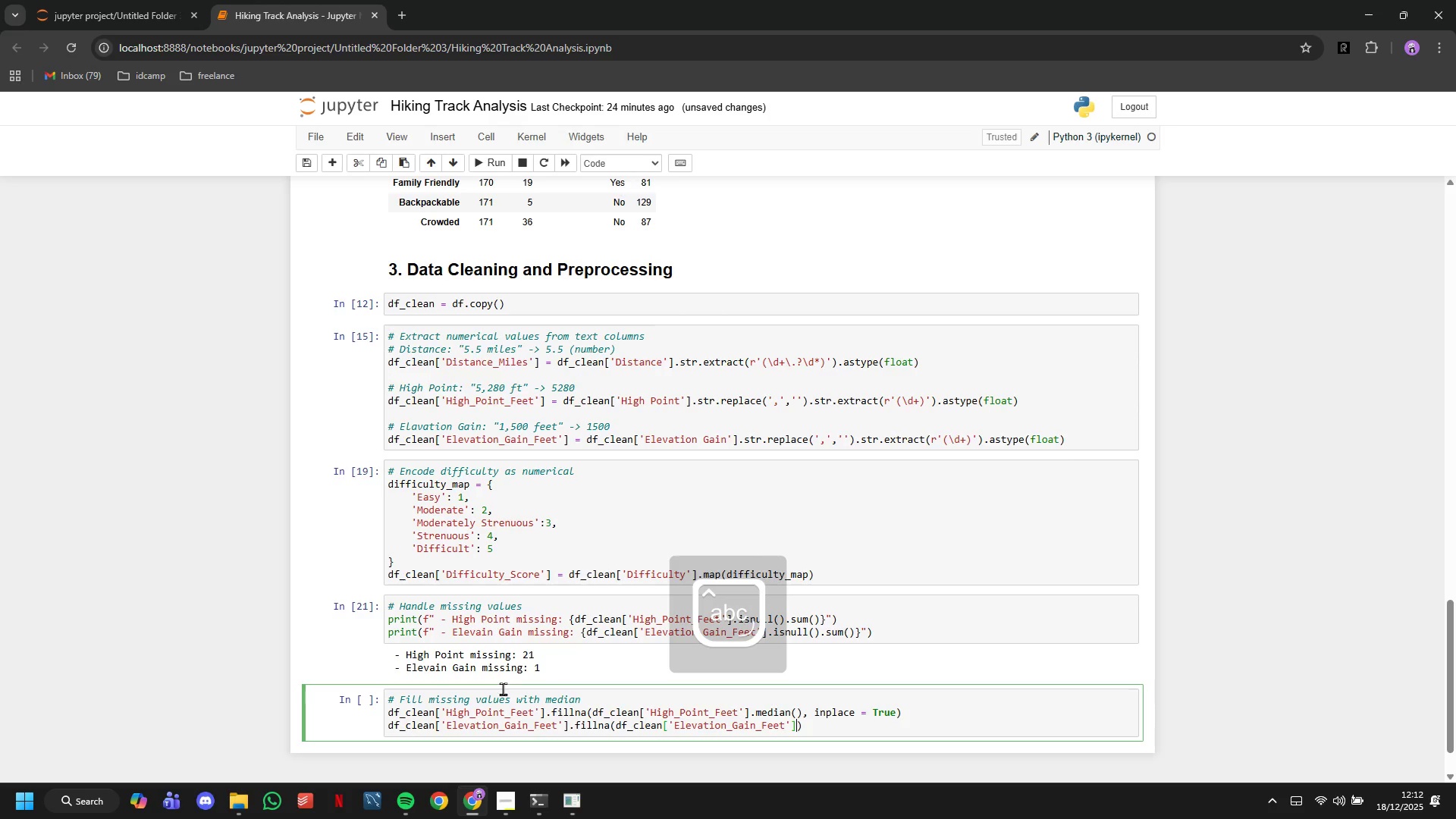 
key(ArrowRight)
 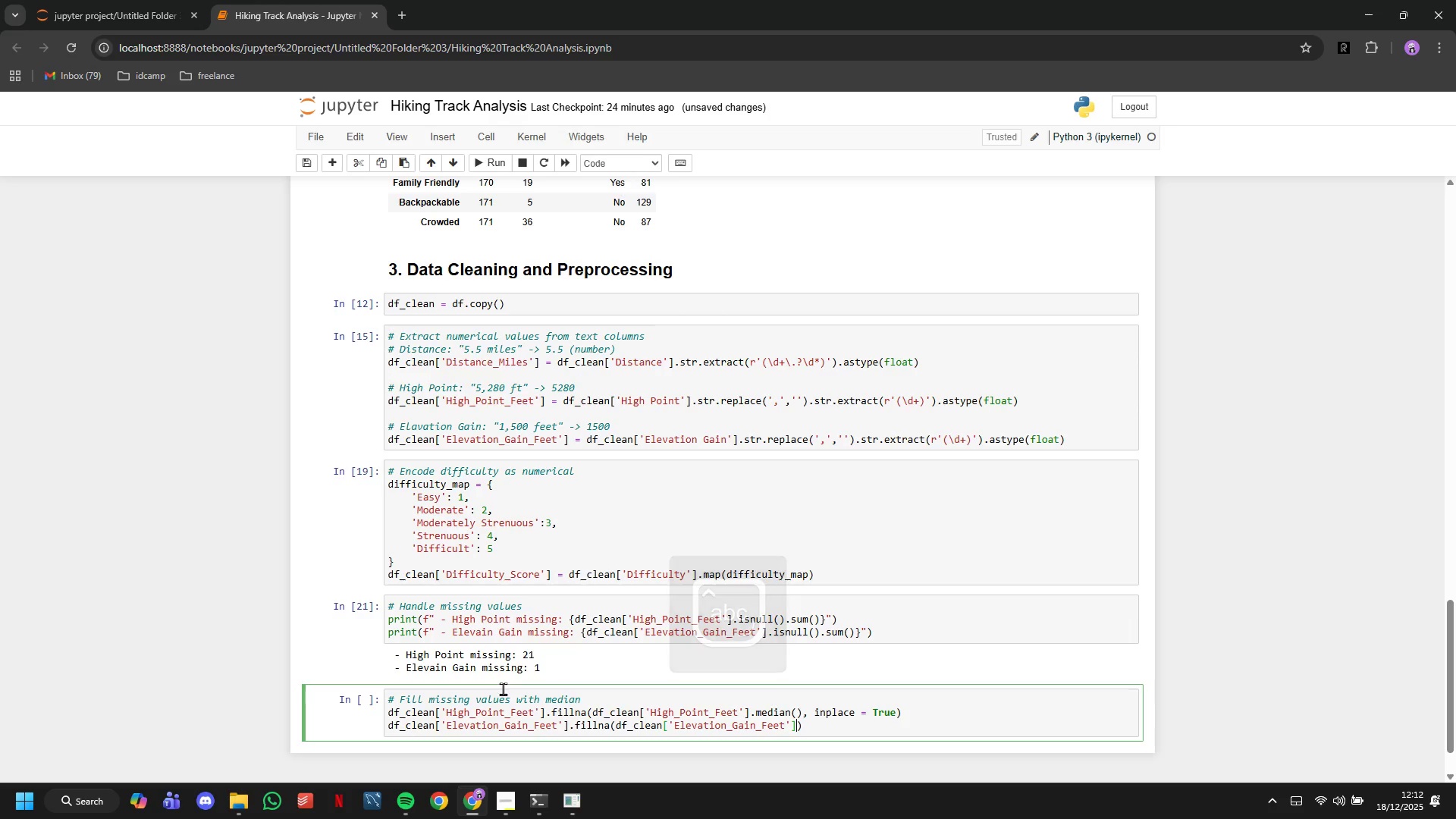 
type(.median()
 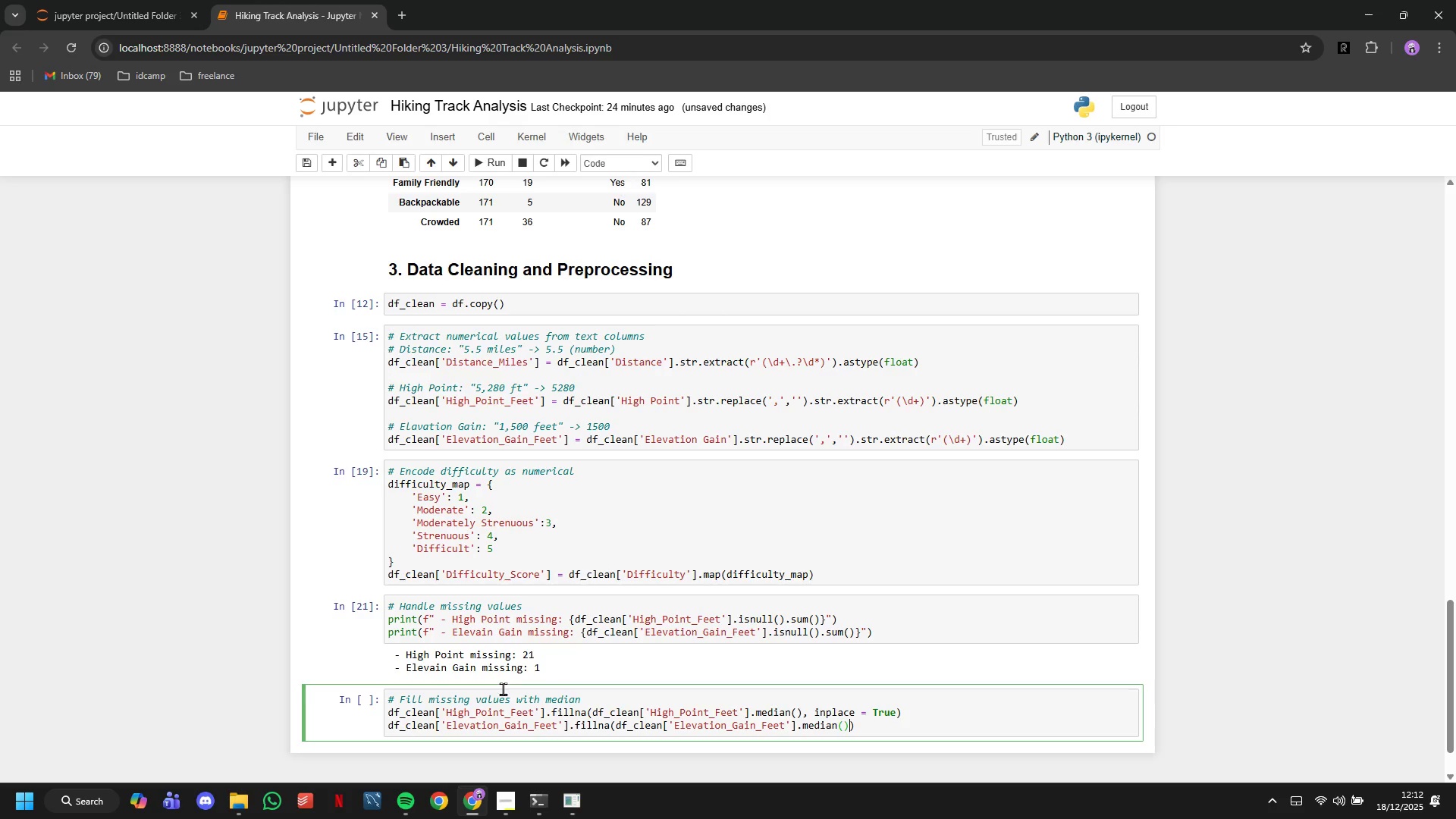 
 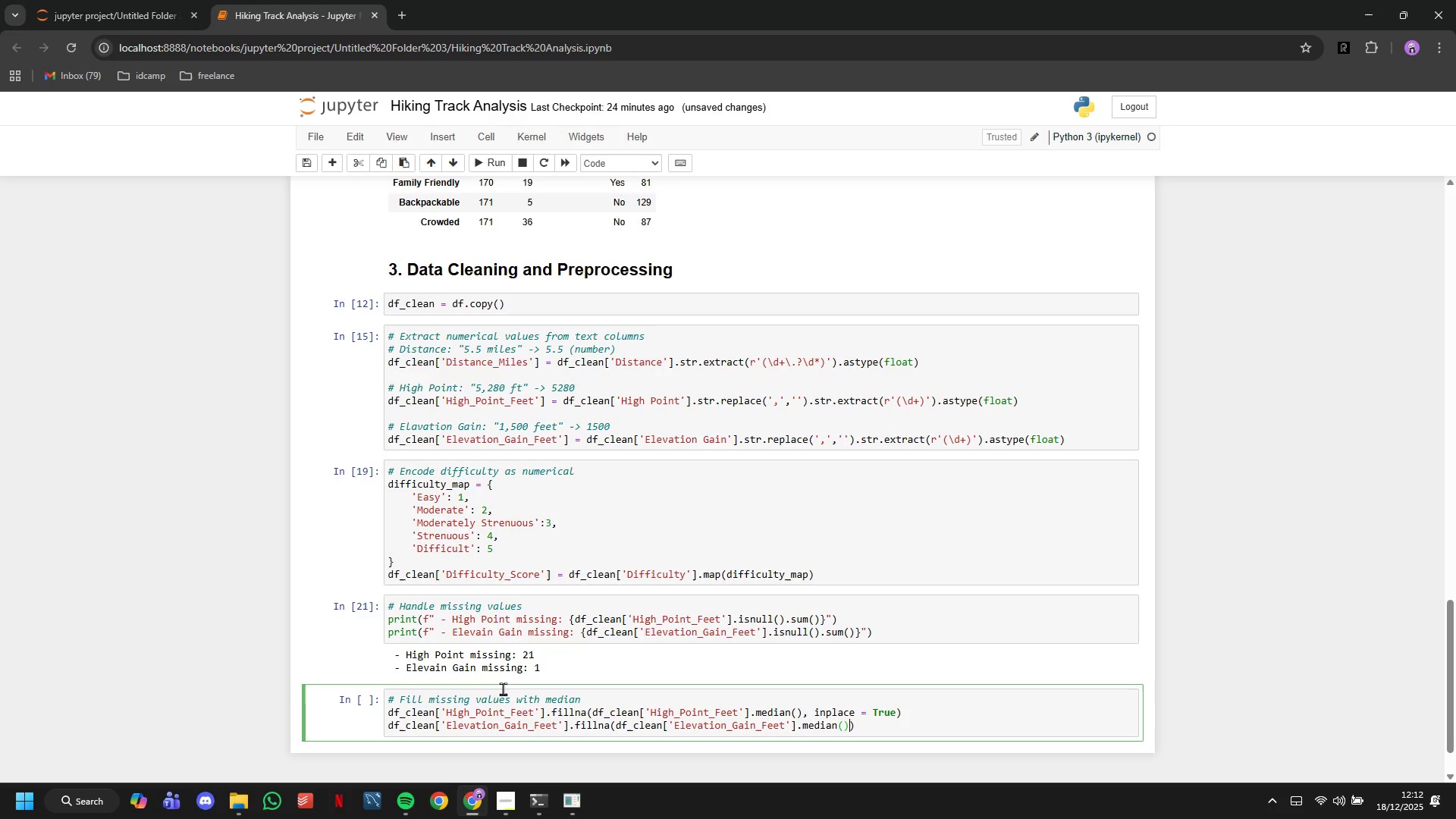 
key(ArrowRight)
 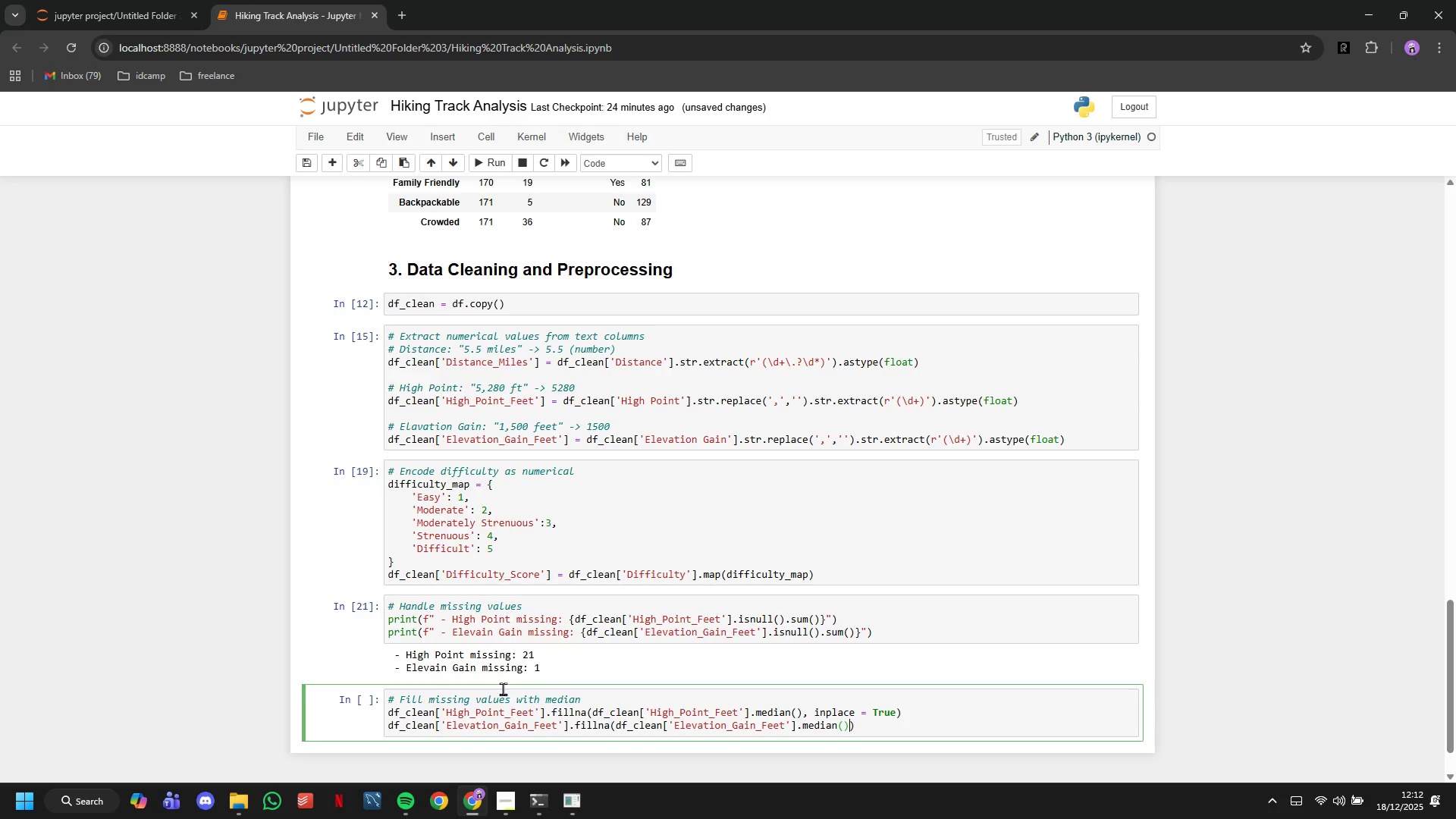 
type(,inpalce = True)
 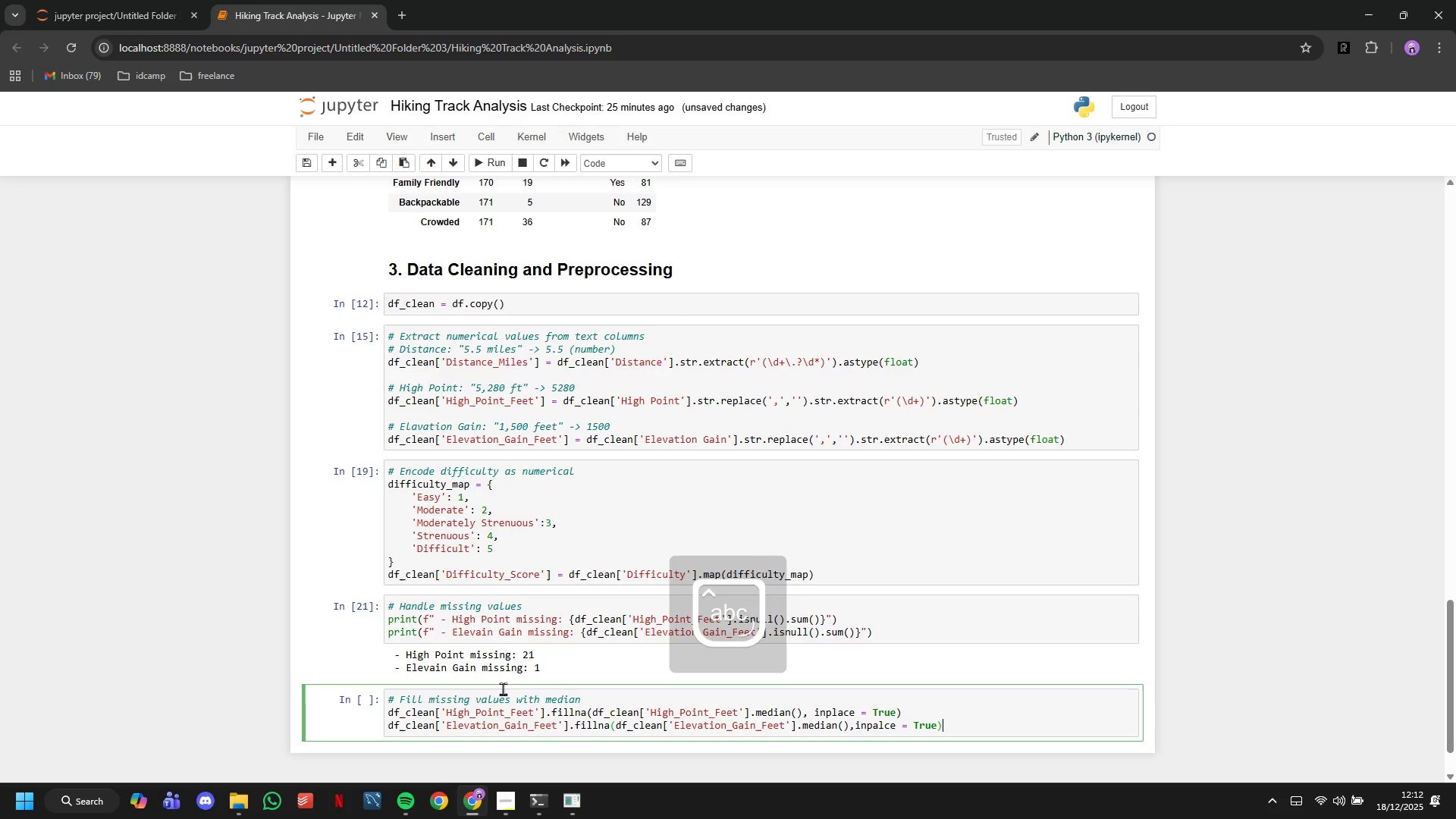 
key(ArrowRight)
 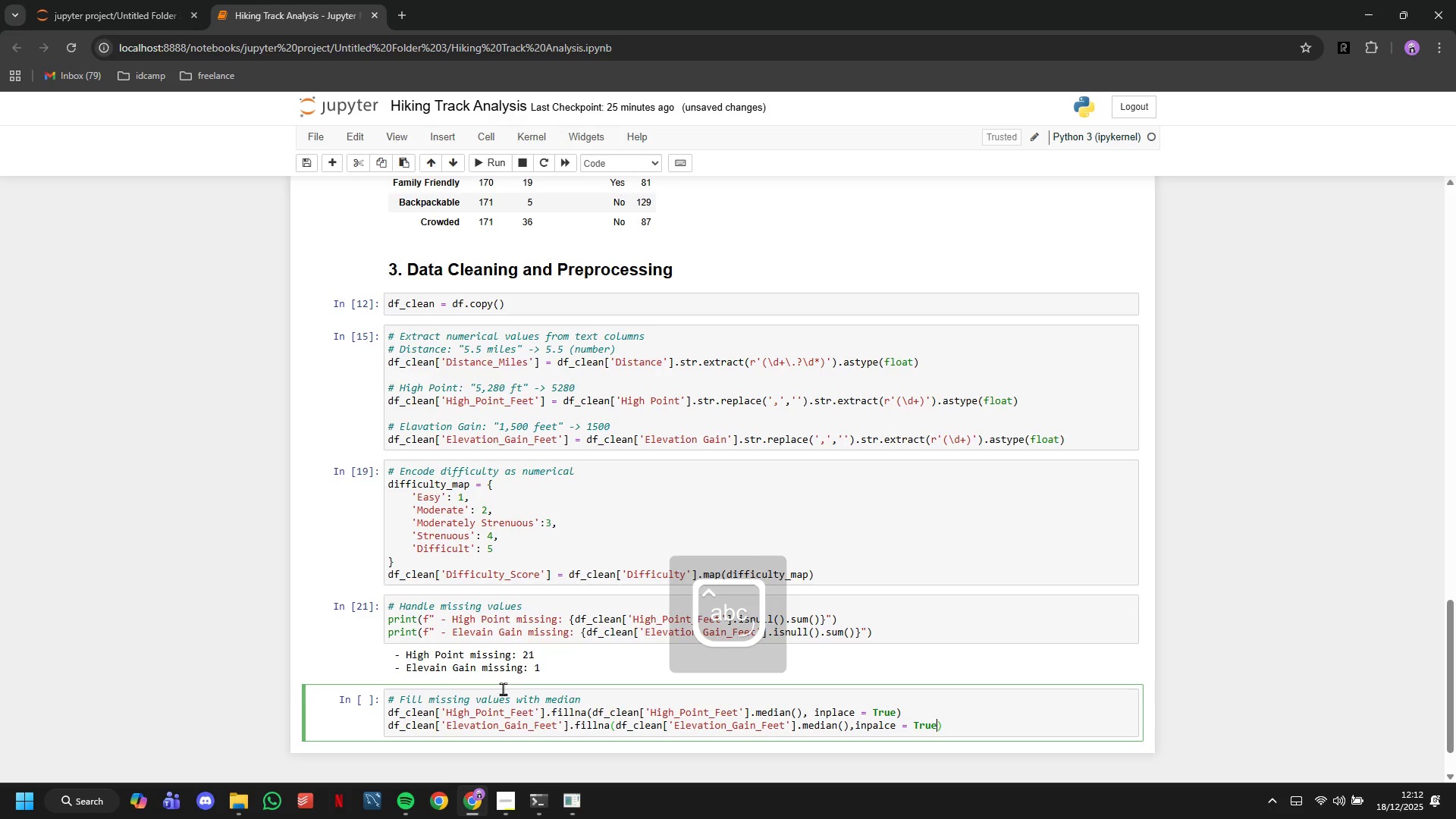 
hold_key(key=ArrowLeft, duration=0.66)
 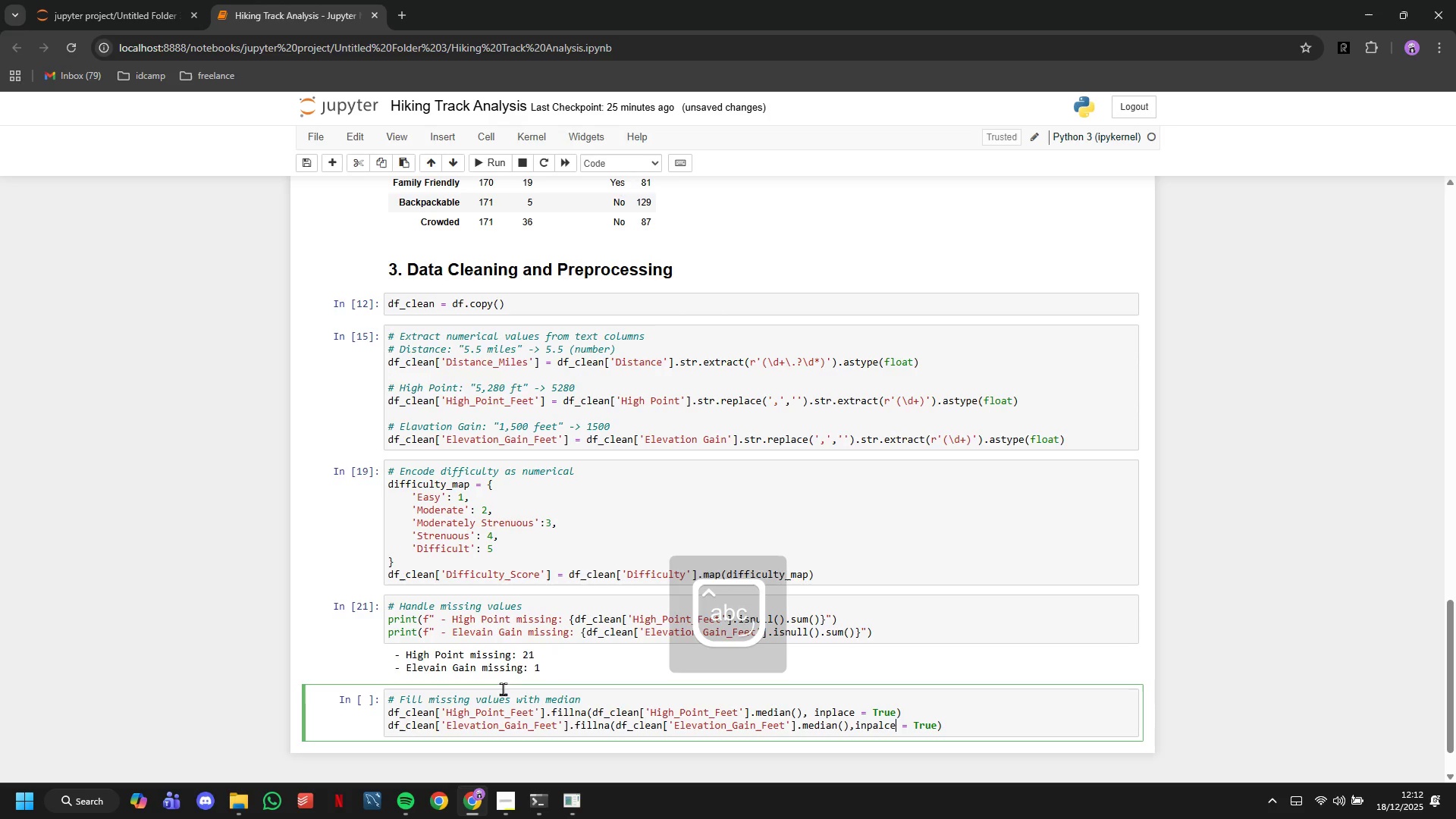 
key(ArrowLeft)
 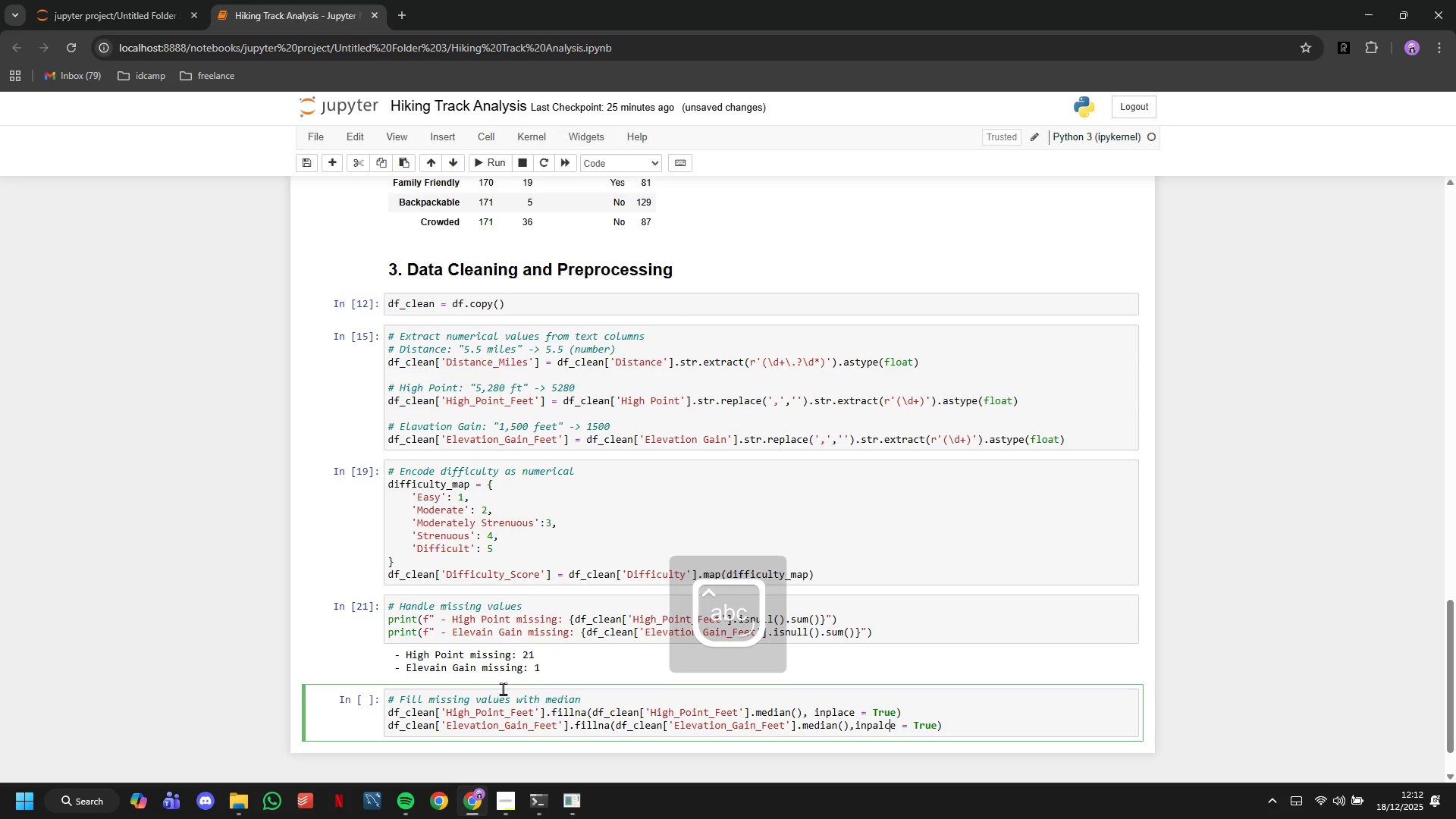 
key(ArrowLeft)
 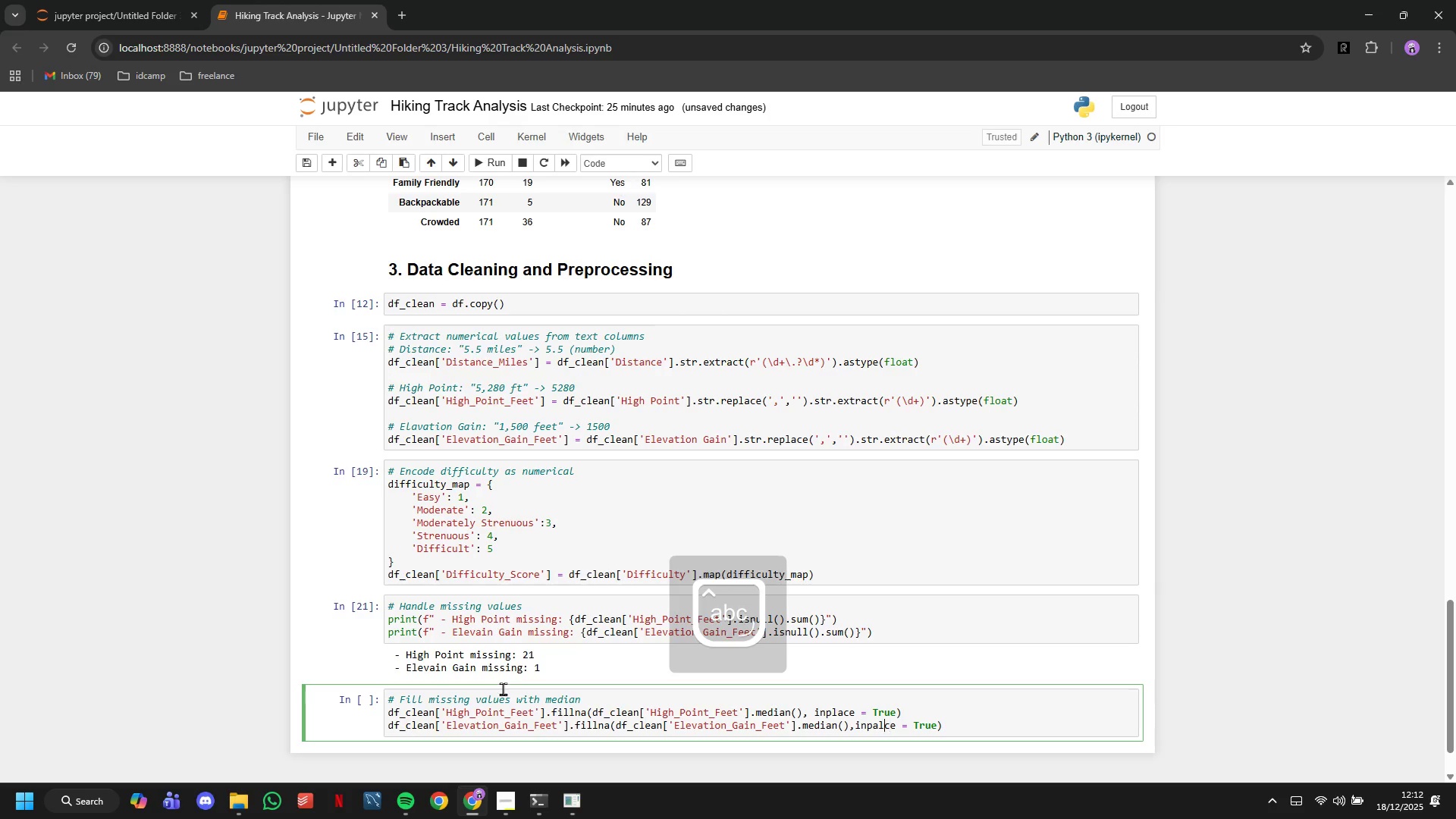 
key(ArrowLeft)
 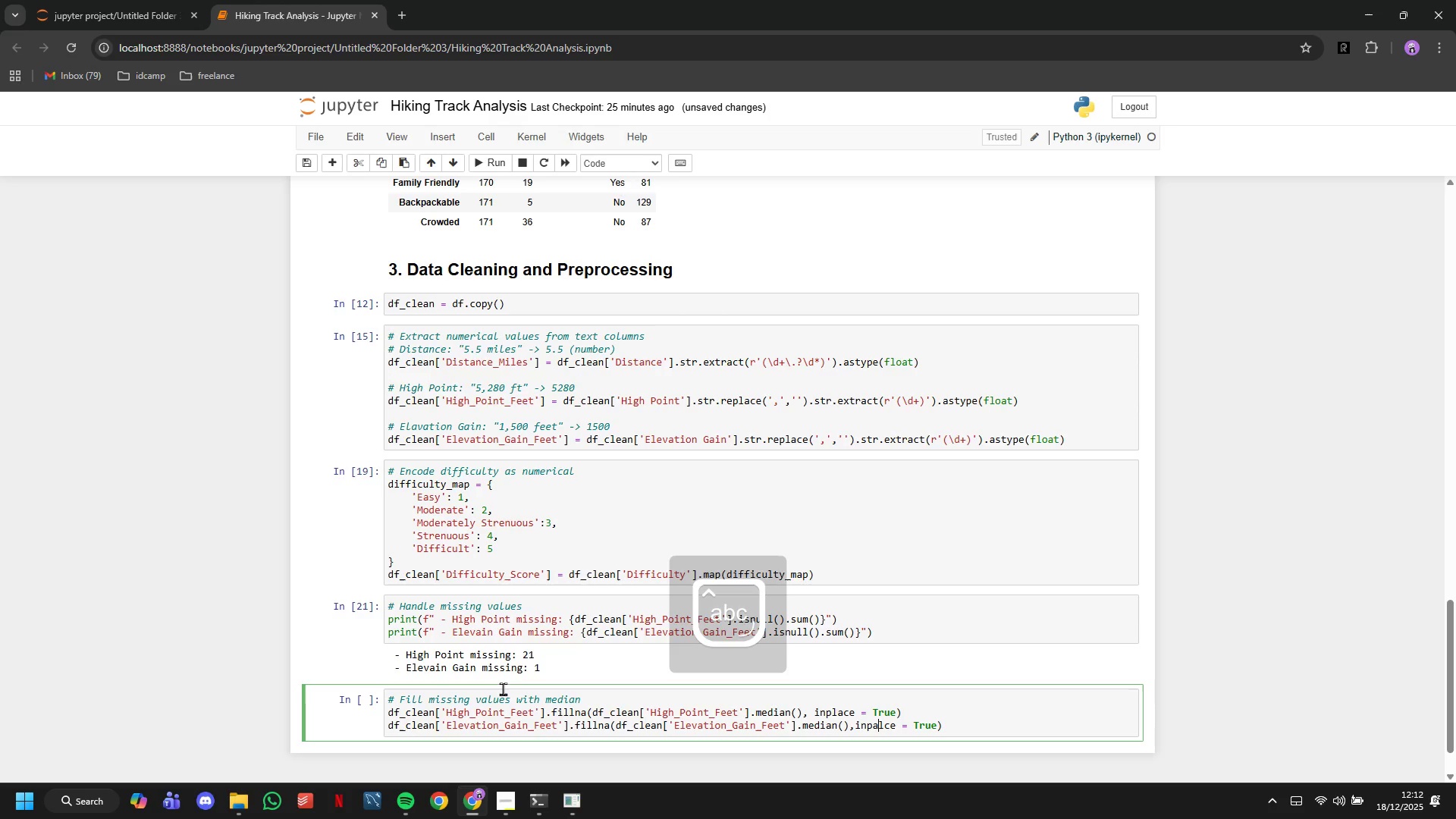 
key(ArrowLeft)
 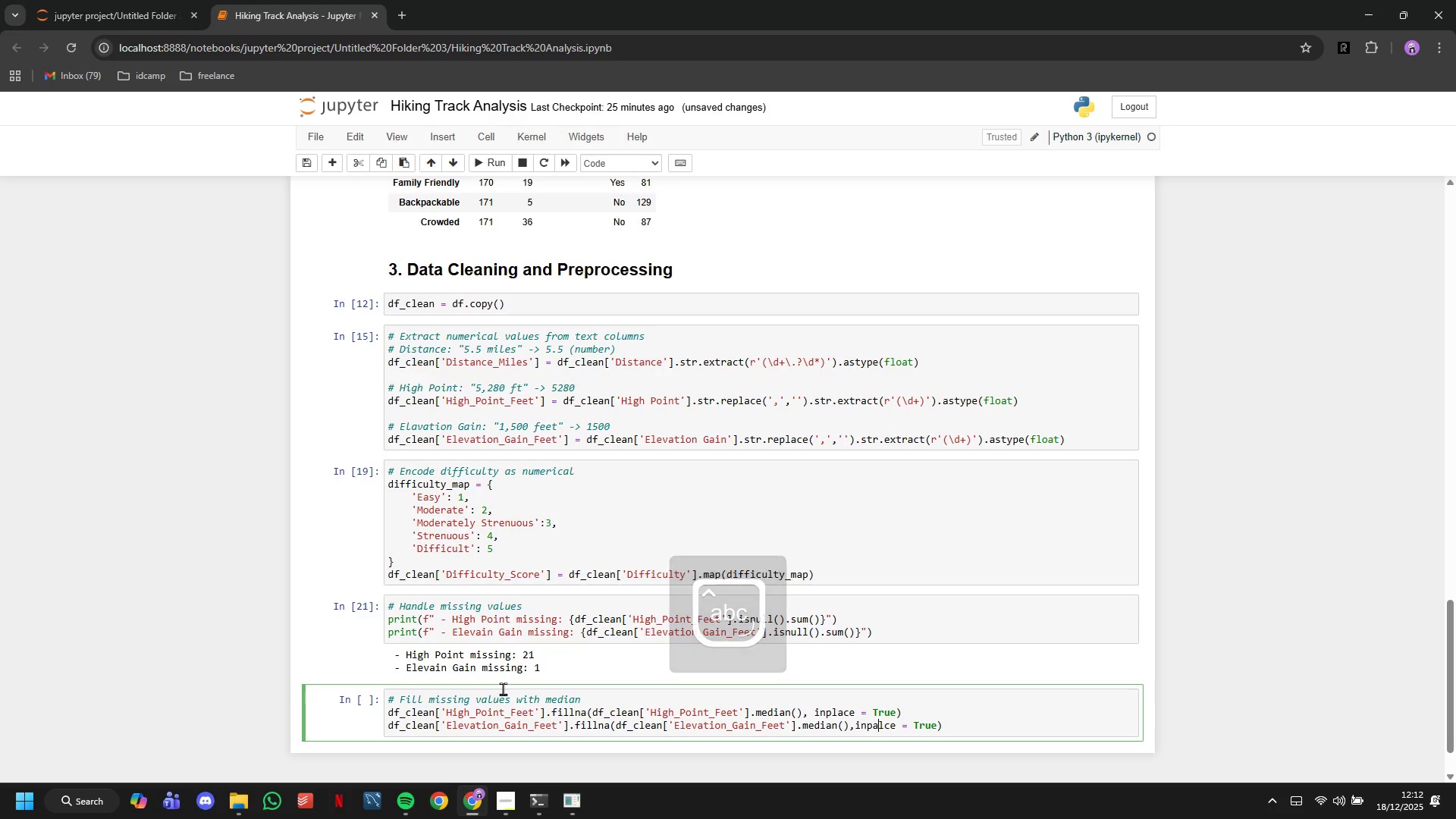 
key(ArrowLeft)
 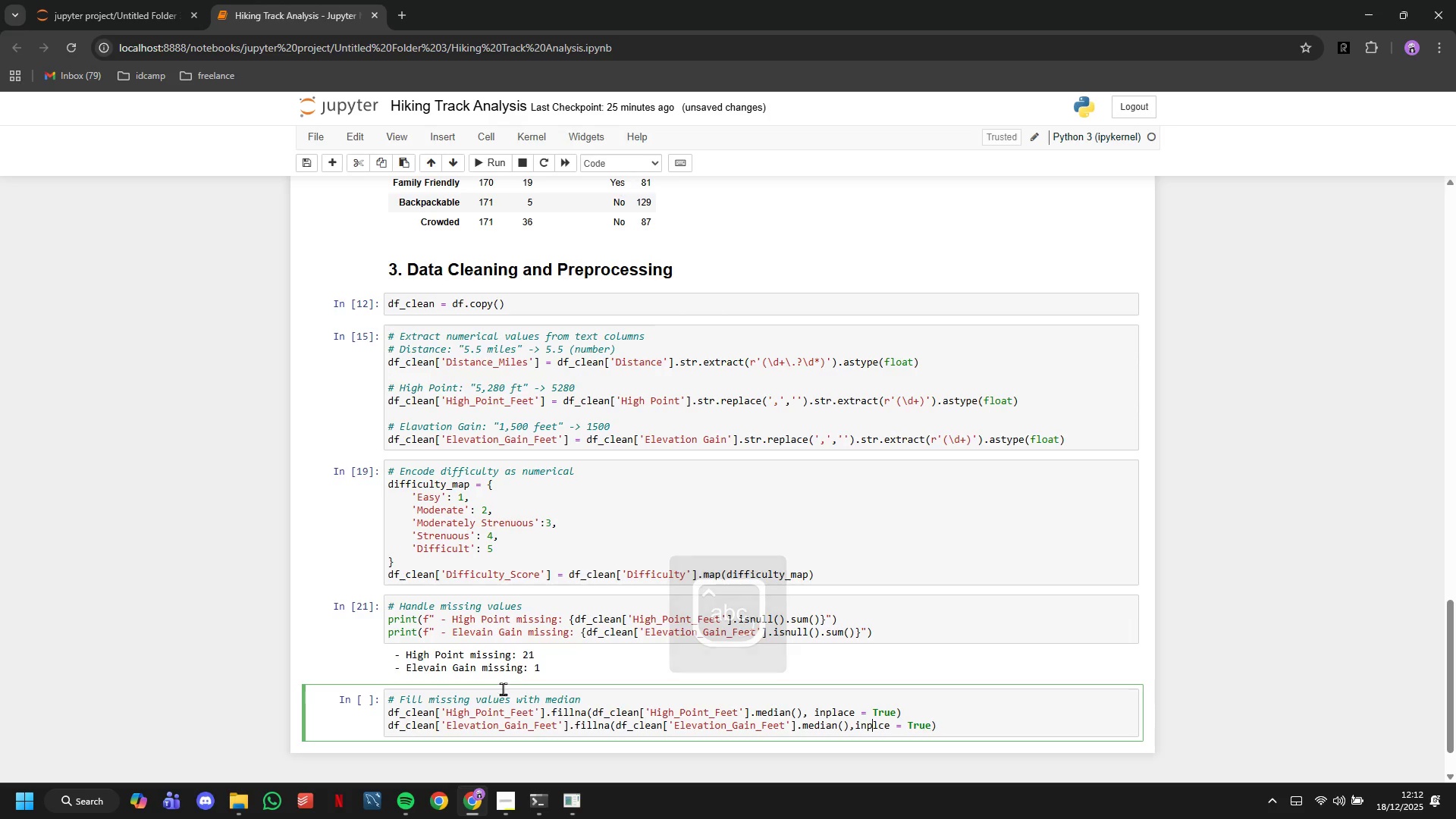 
key(Backspace)
 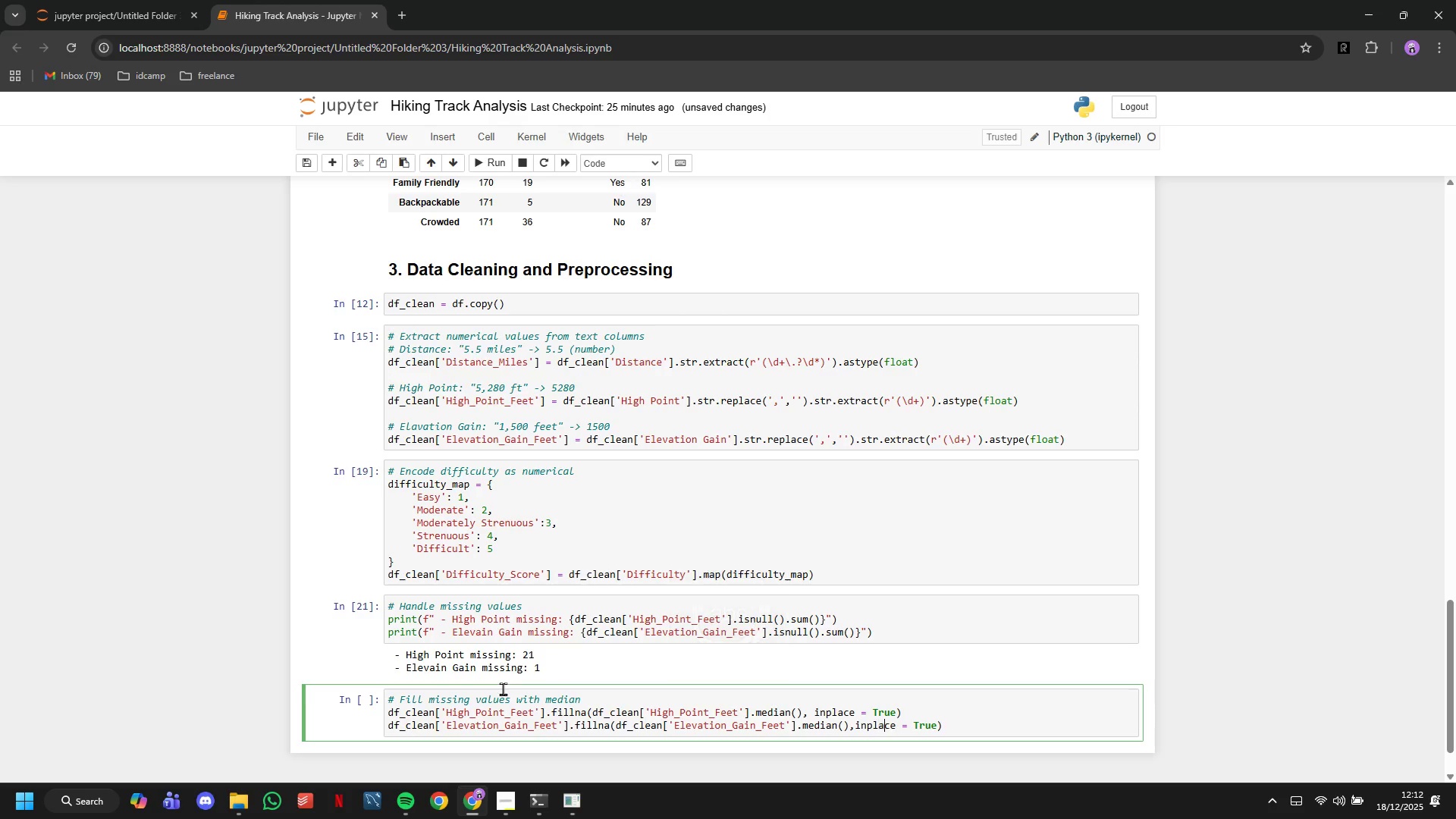 
key(ArrowRight)
 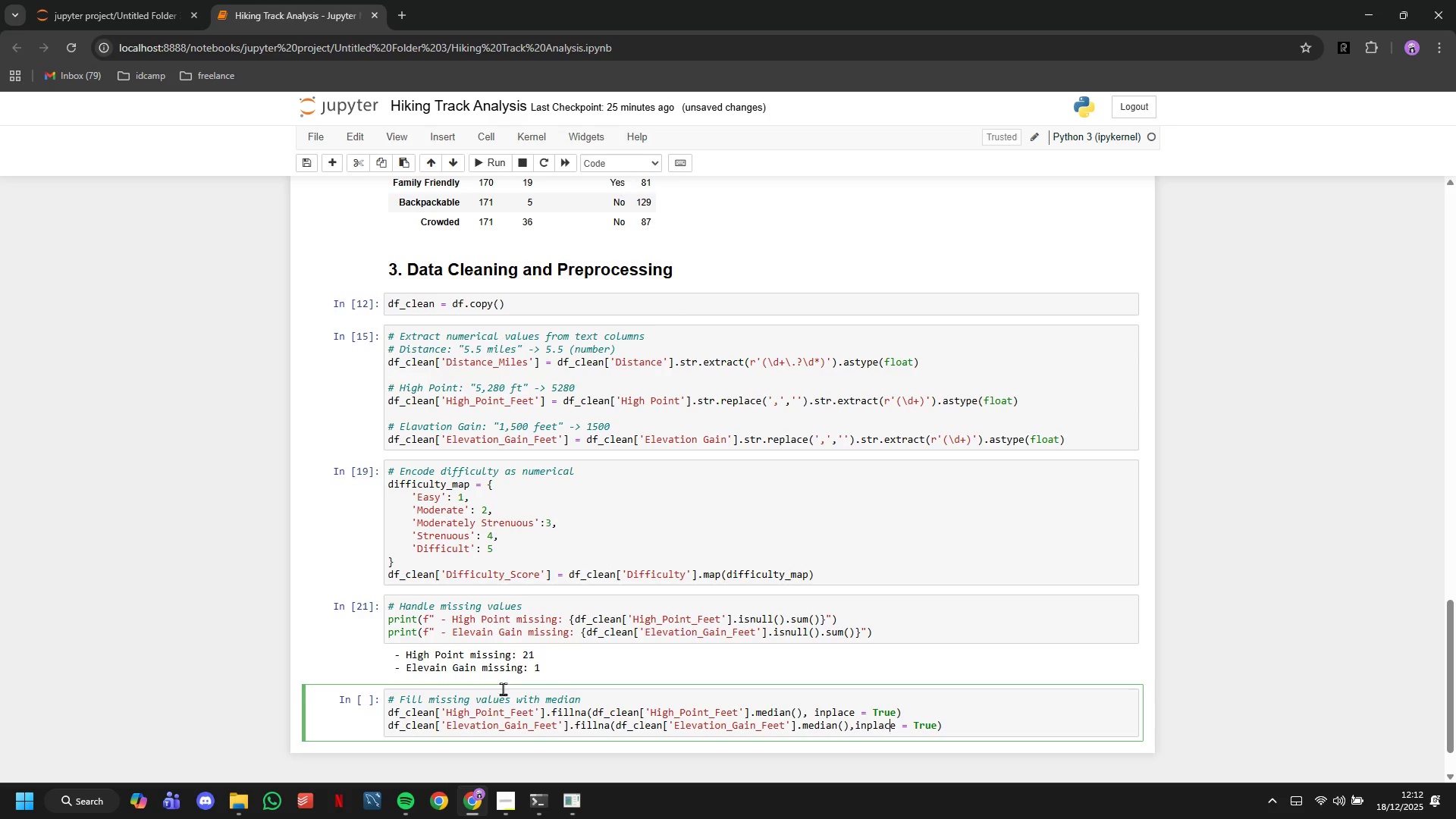 
key(A)
 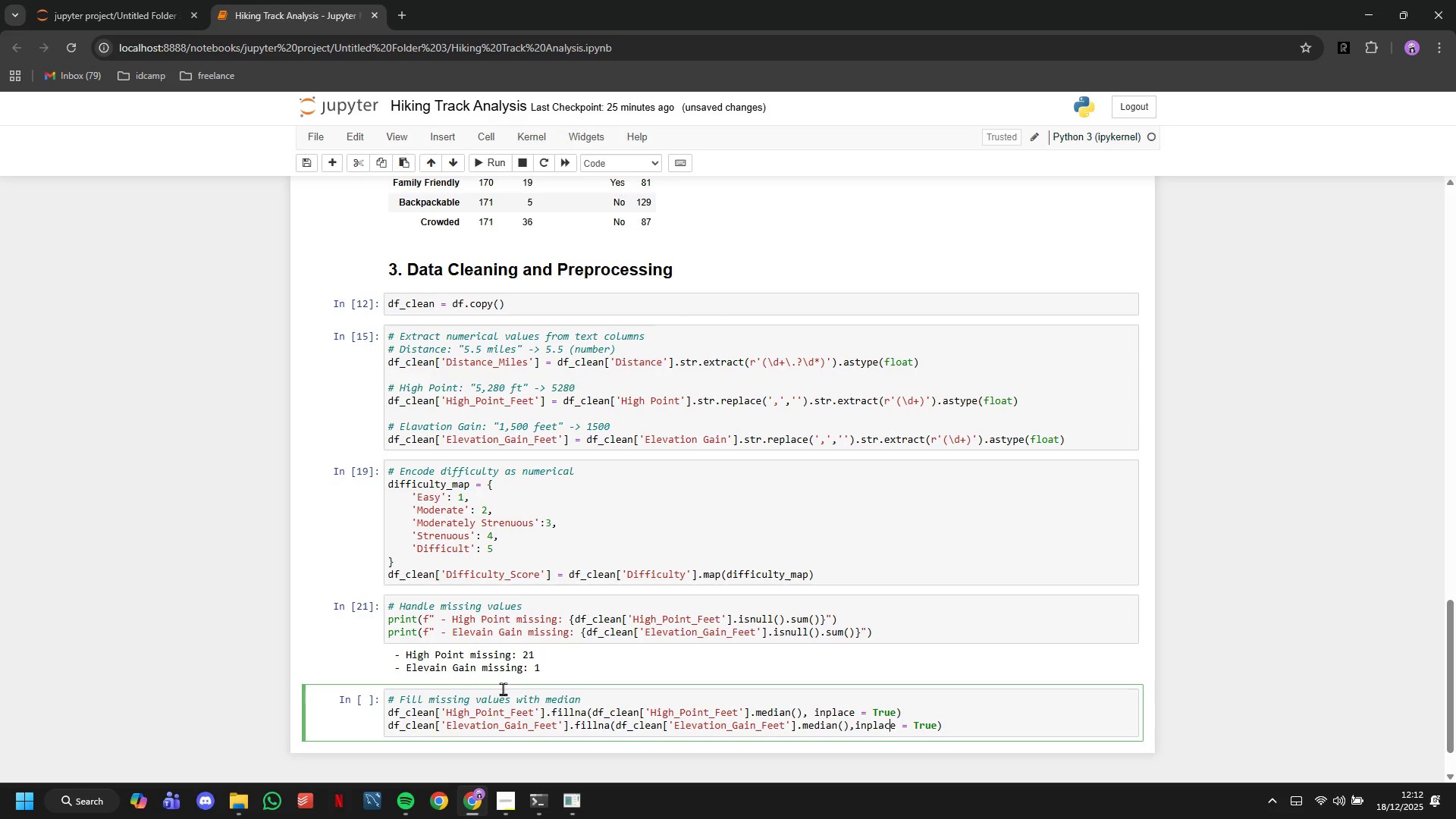 
hold_key(key=ArrowRight, duration=0.84)
 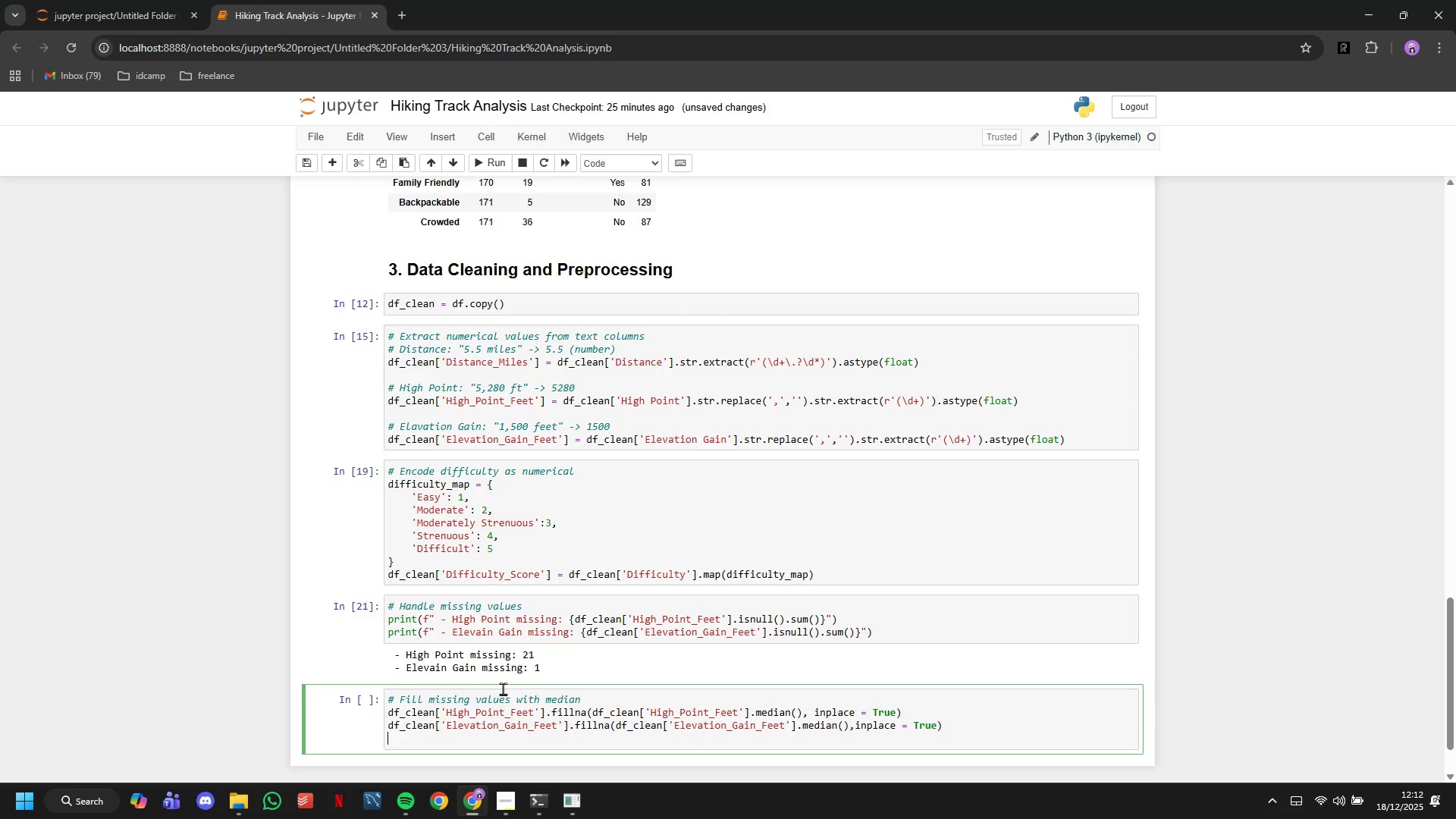 
key(Enter)
 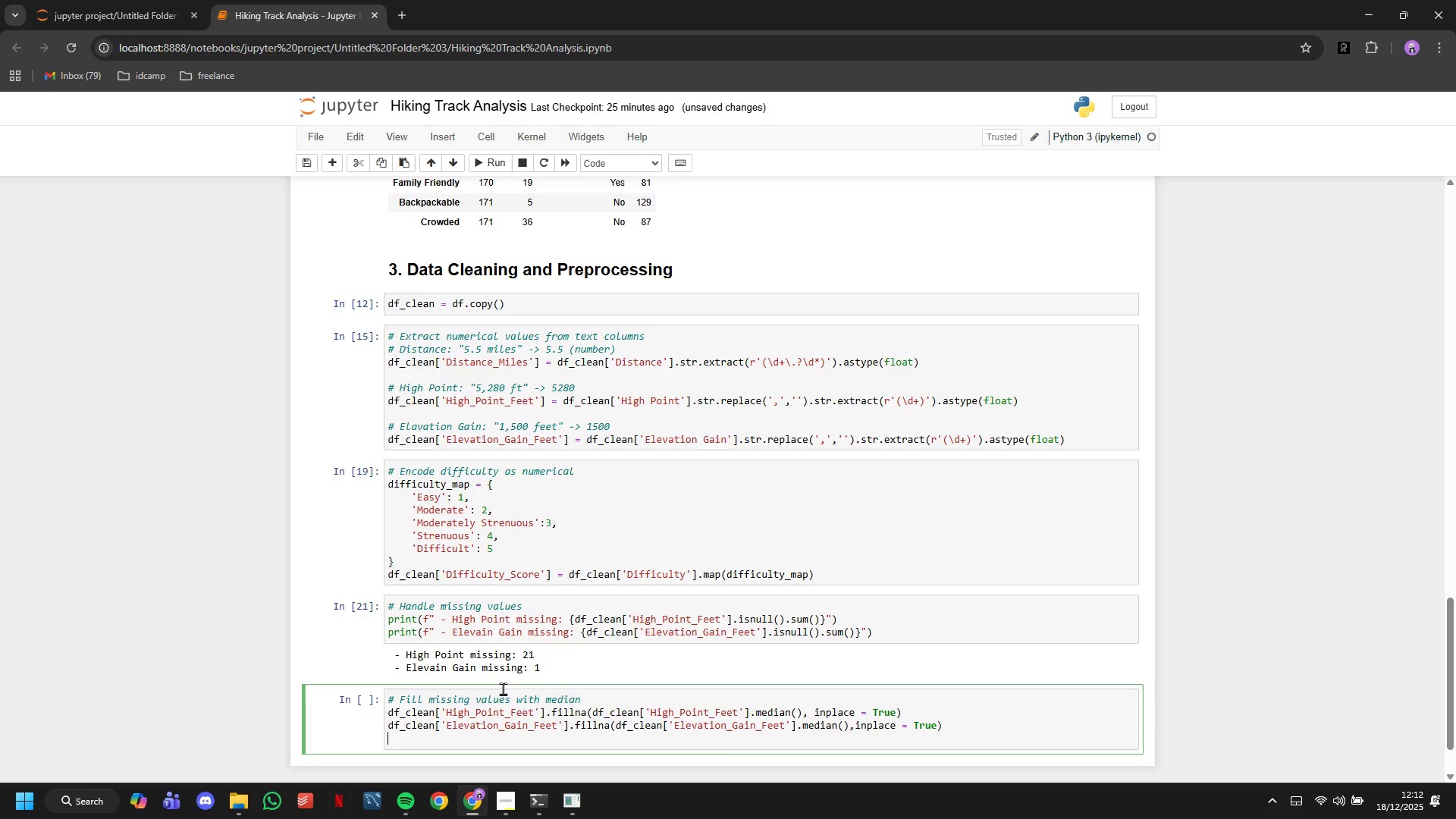 
type(s)
key(Backspace)
type(df_clean['Difficulty_Score)
 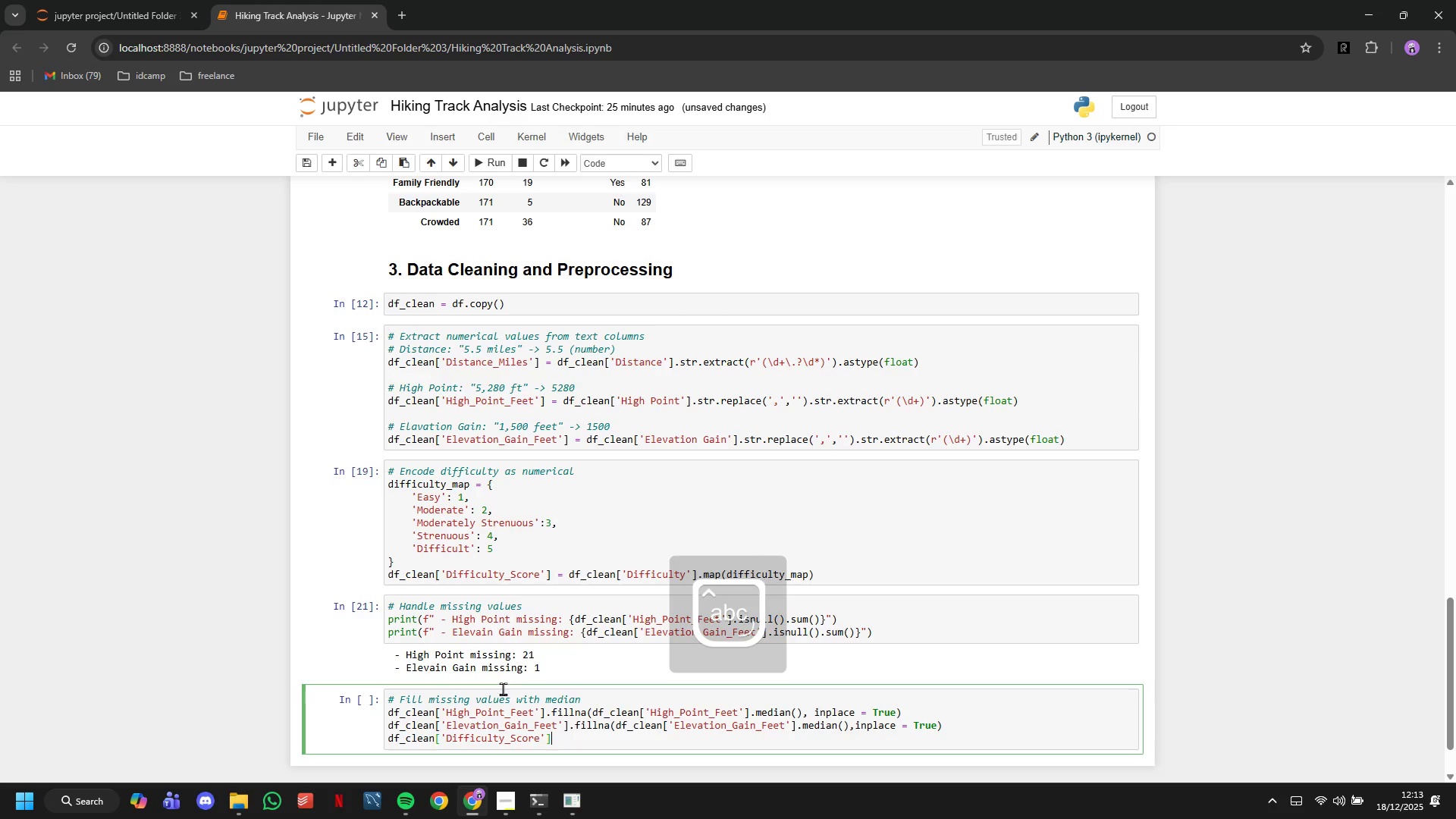 
 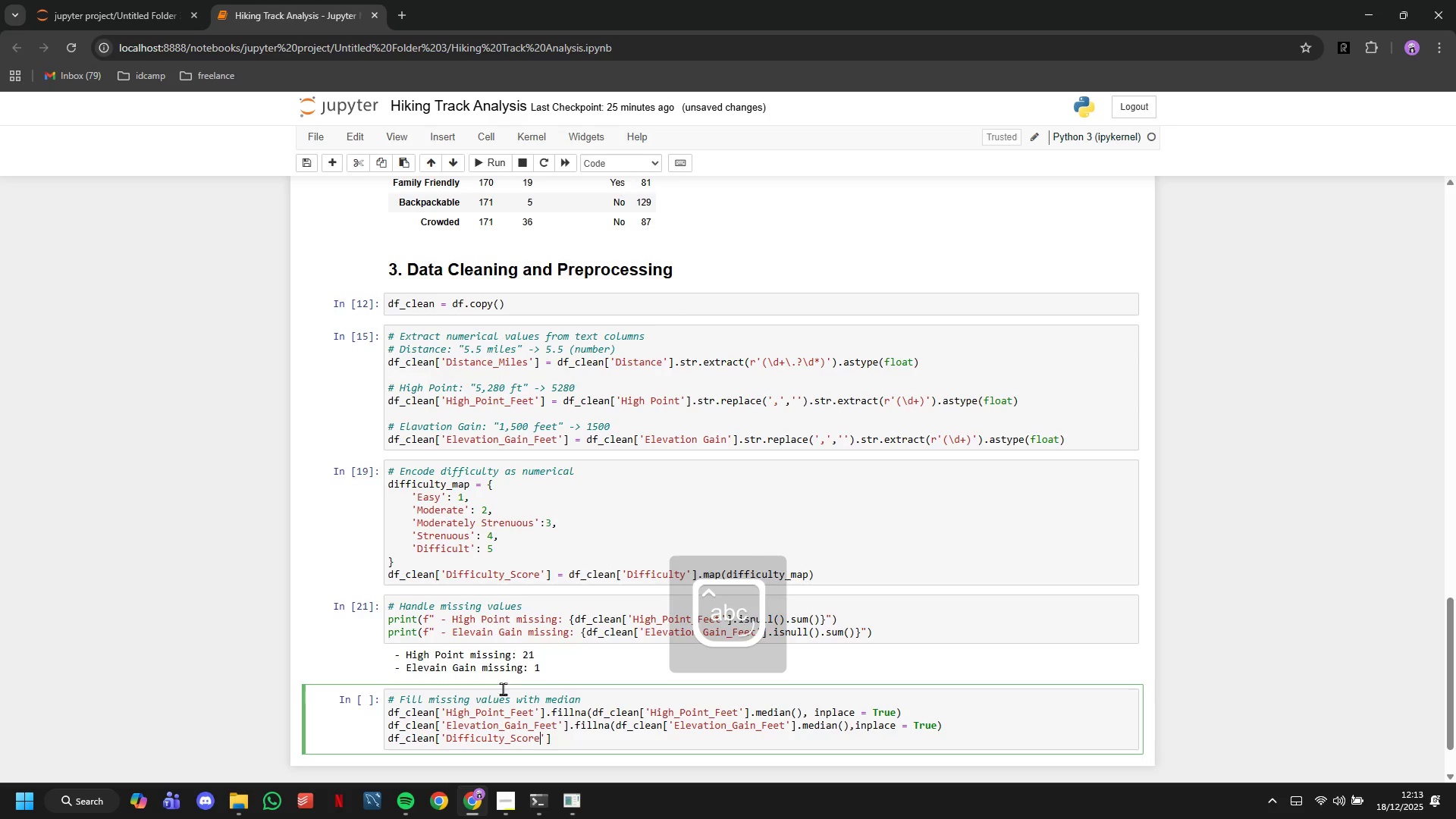 
key(ArrowRight)
 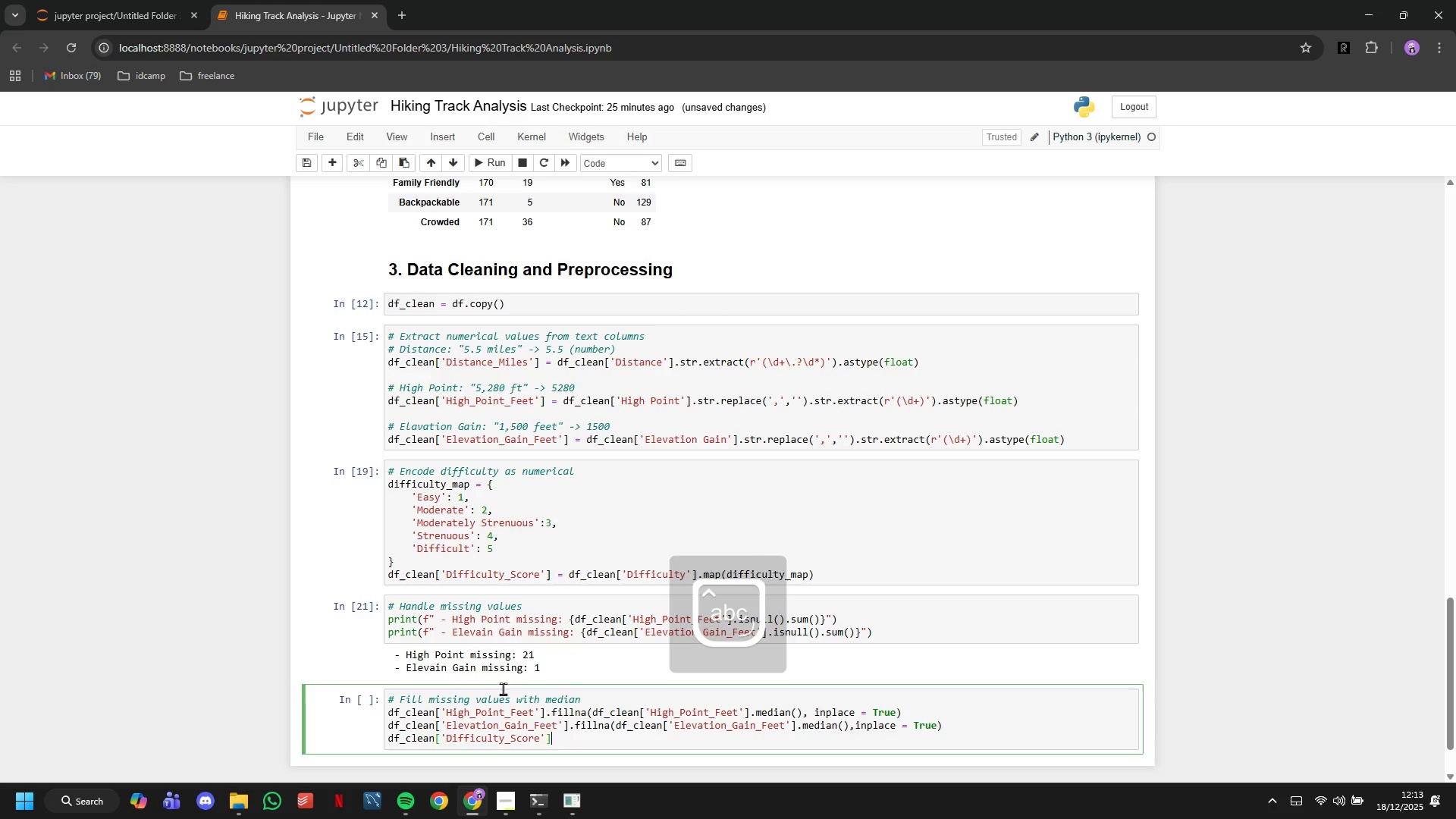 
key(ArrowRight)
 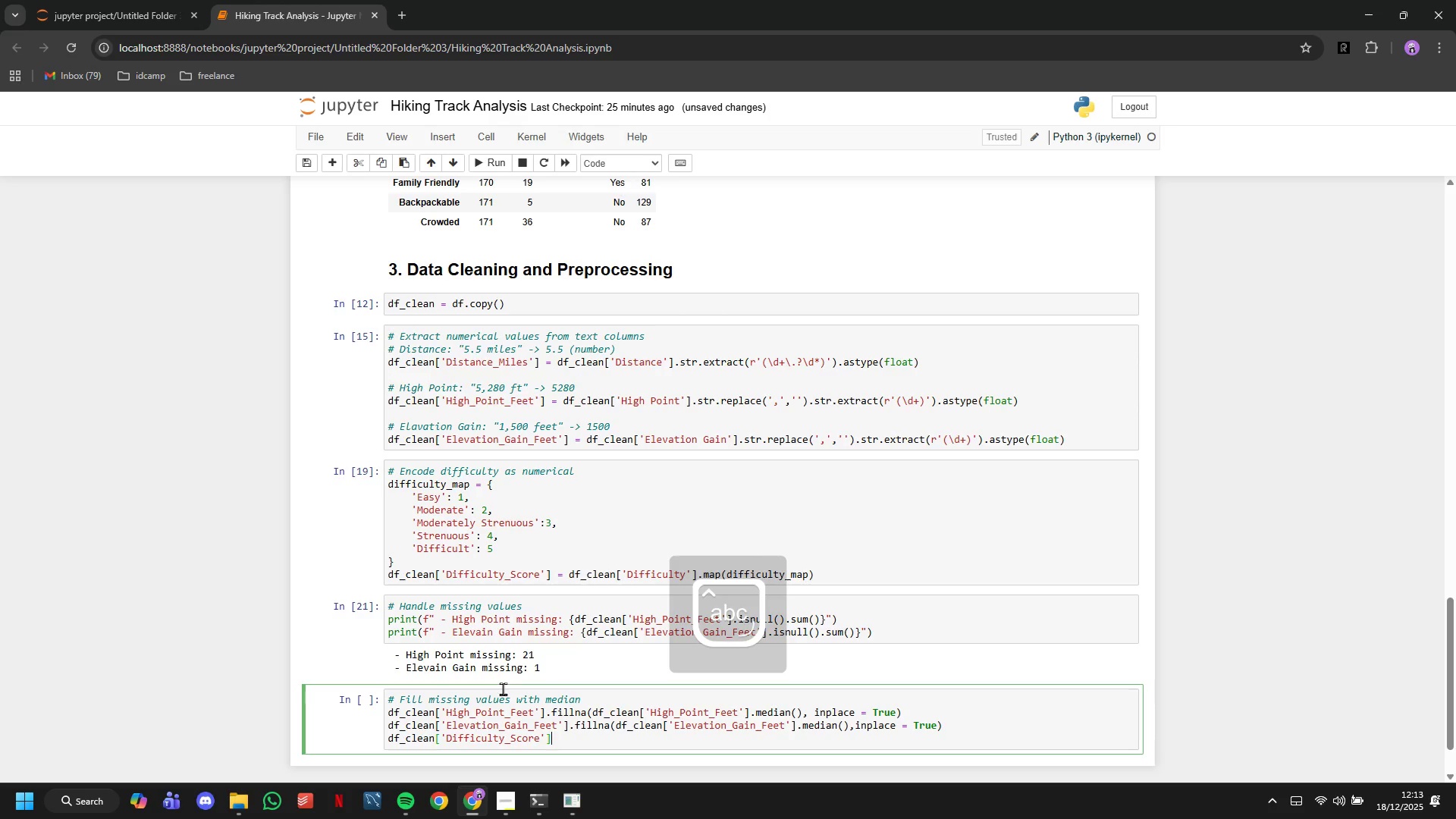 
type(.fillna(df_clean)
 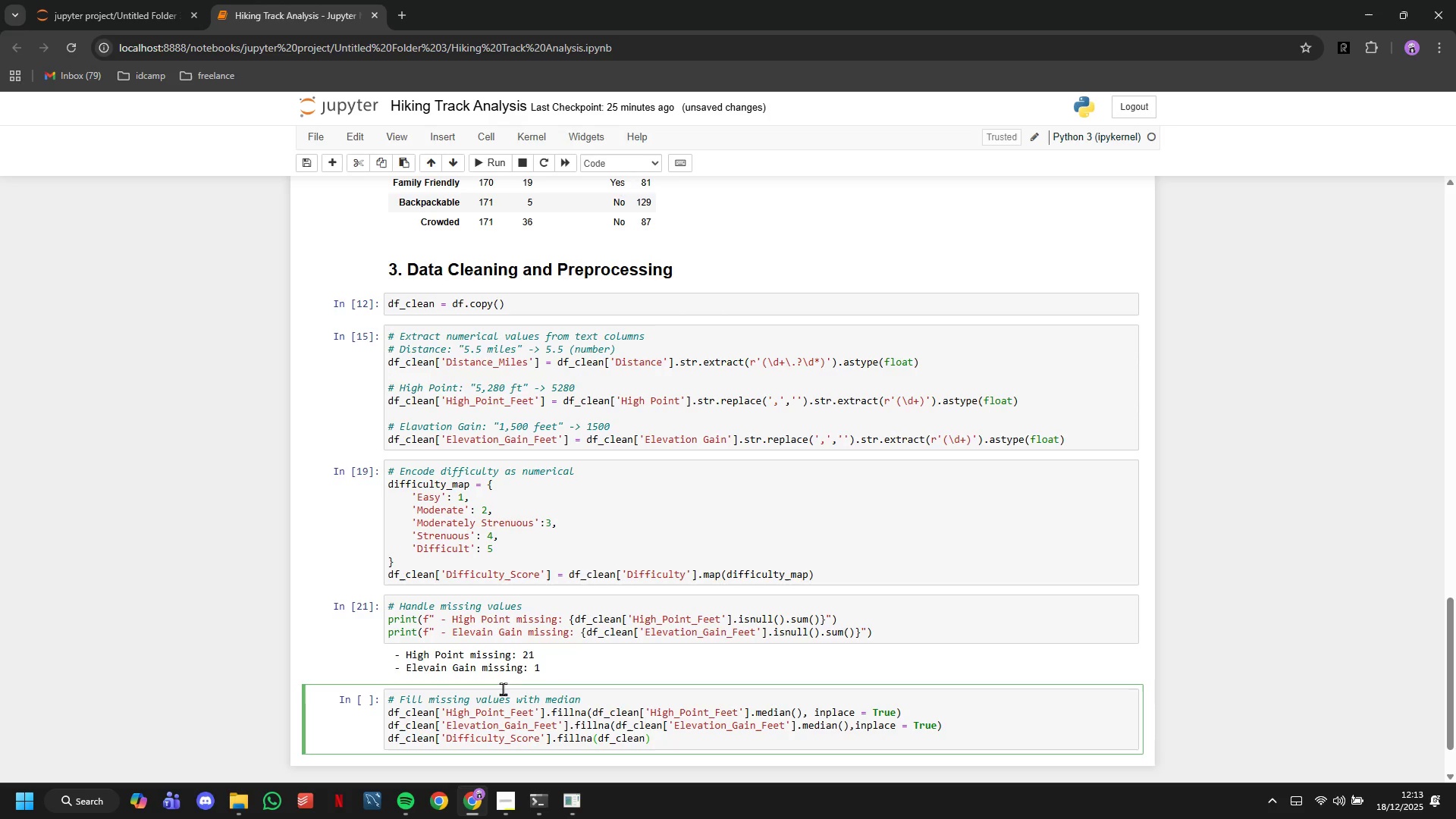 
type(['Difficulty_Score)
 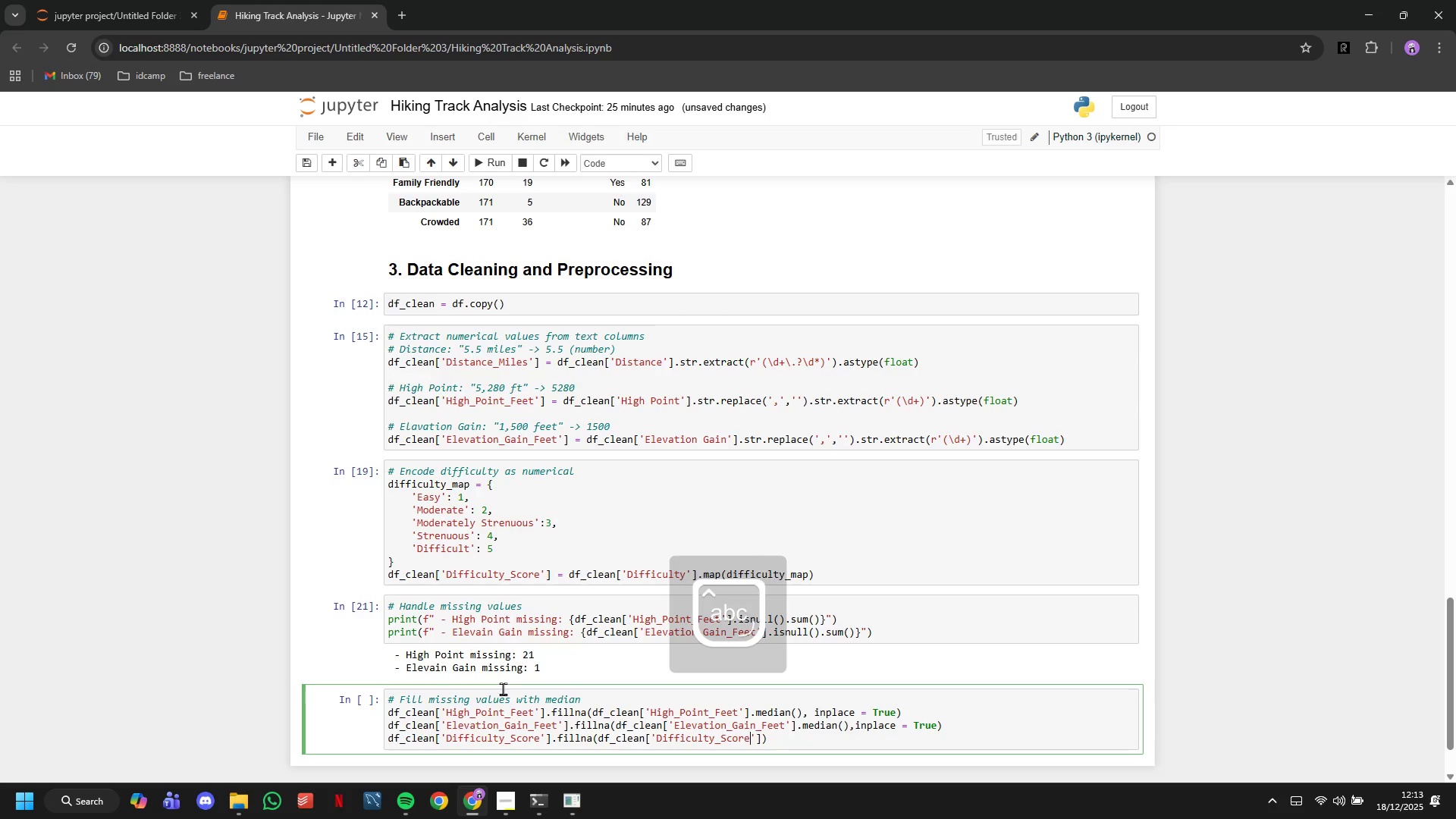 
key(ArrowRight)
 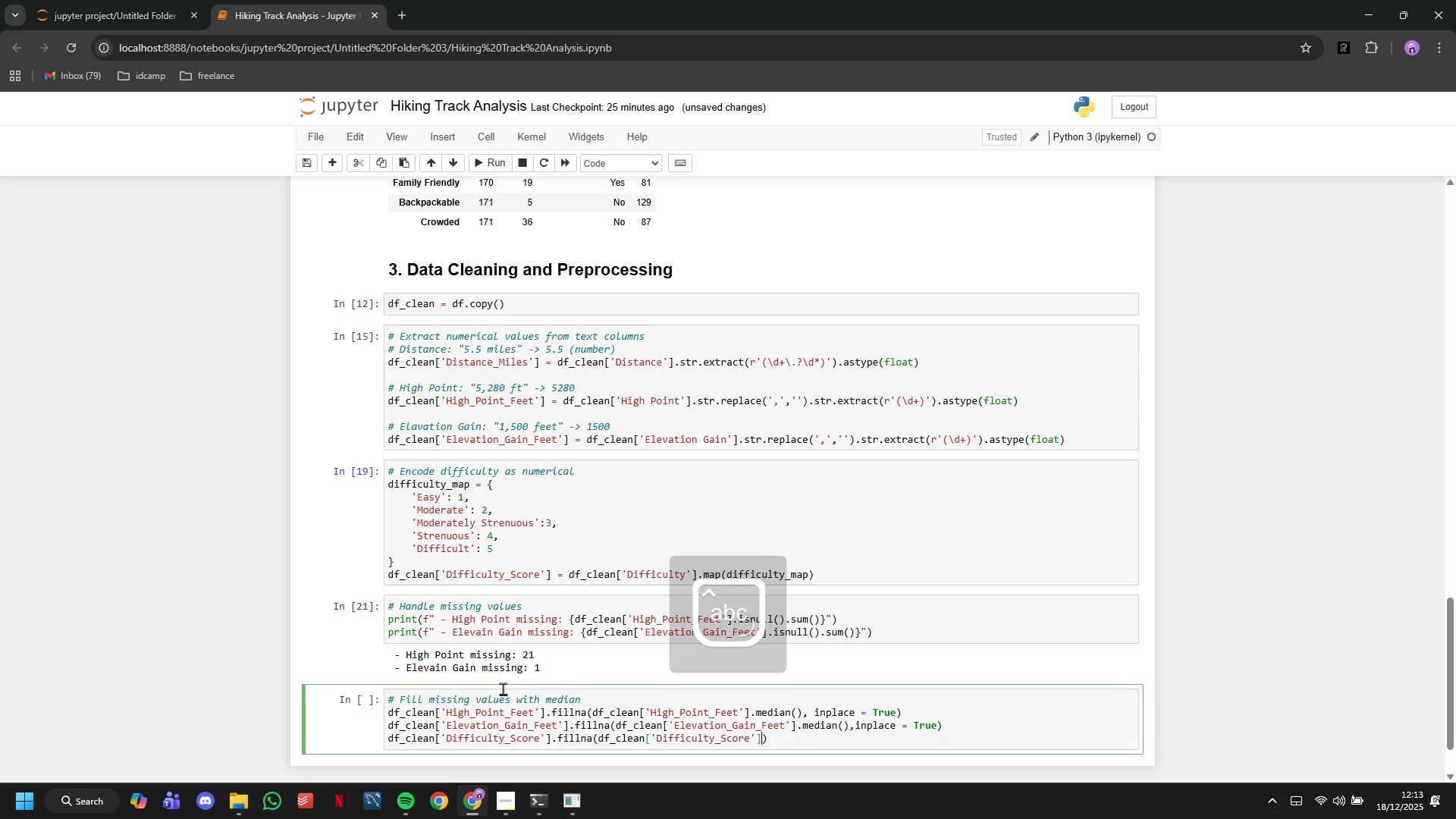 
key(ArrowRight)
 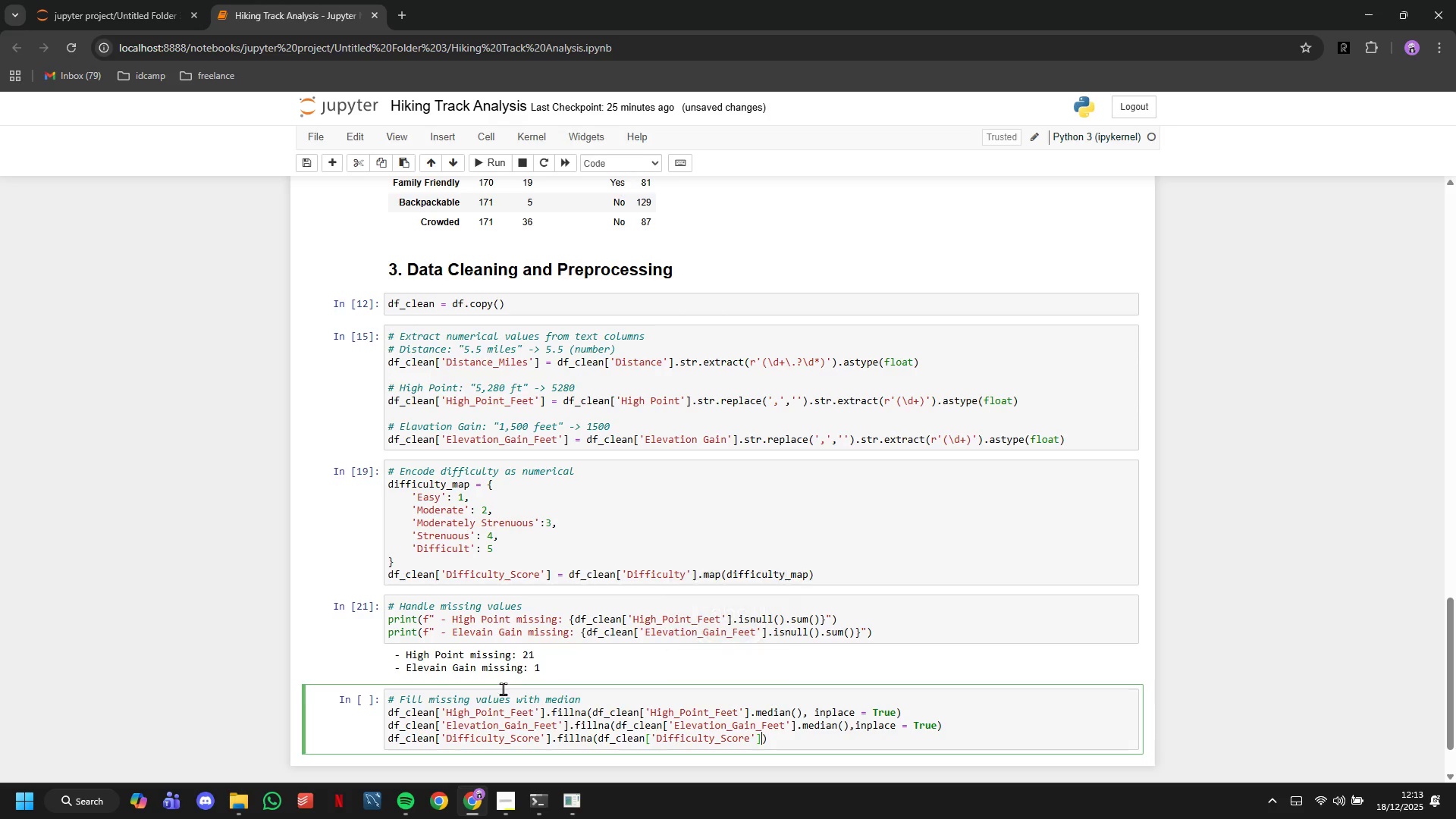 
type(.median()
 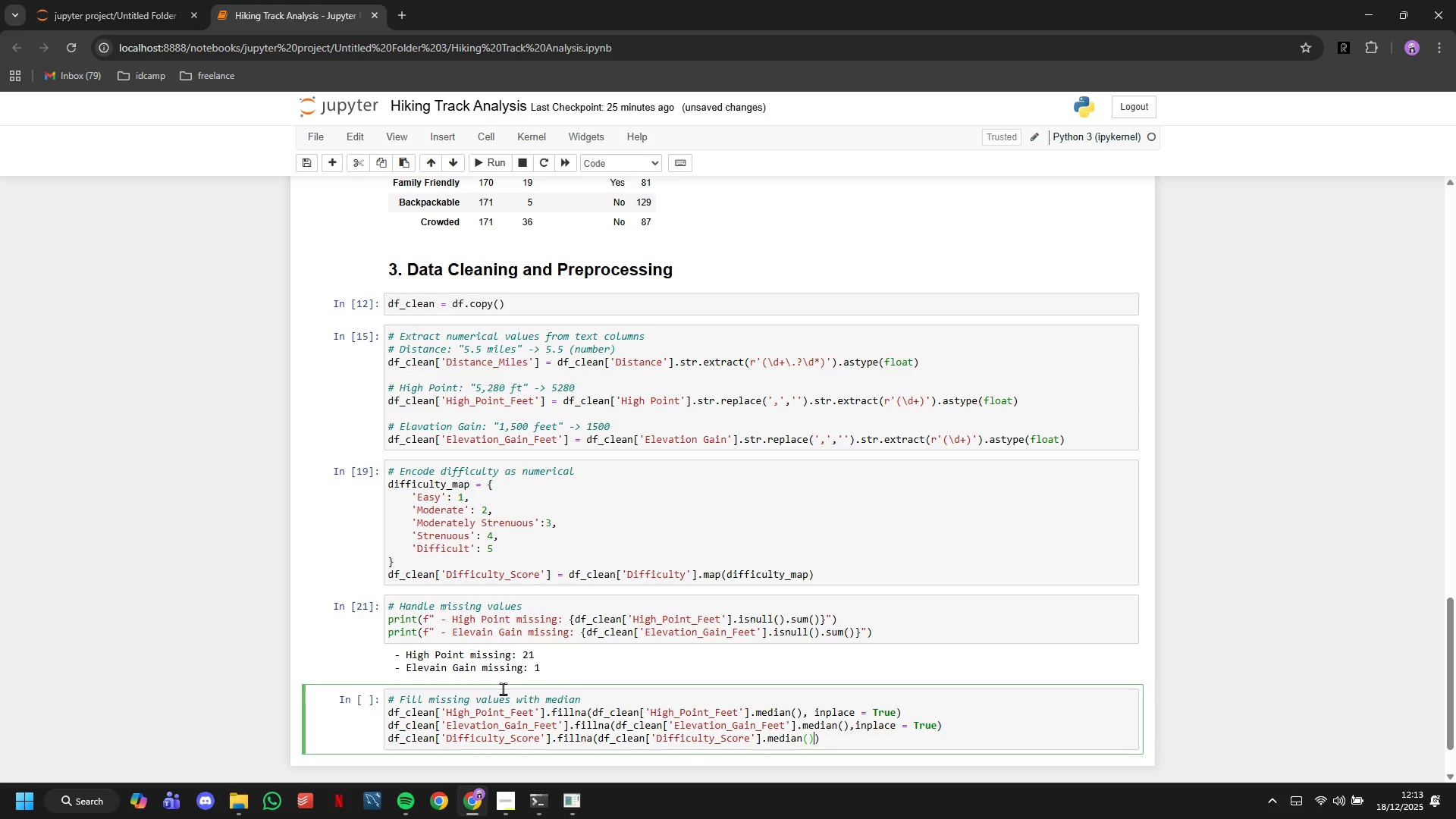 
 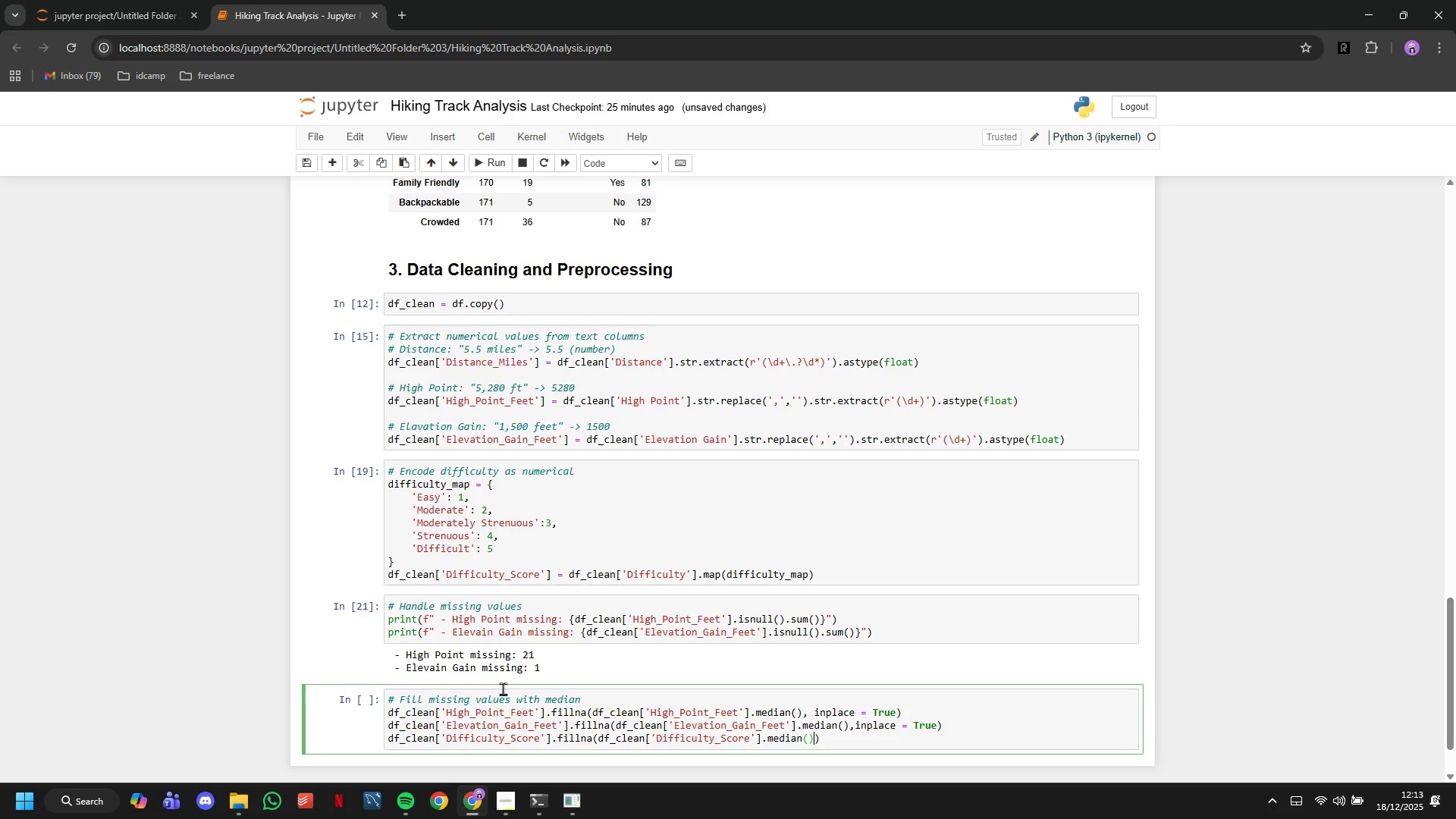 
key(ArrowRight)
 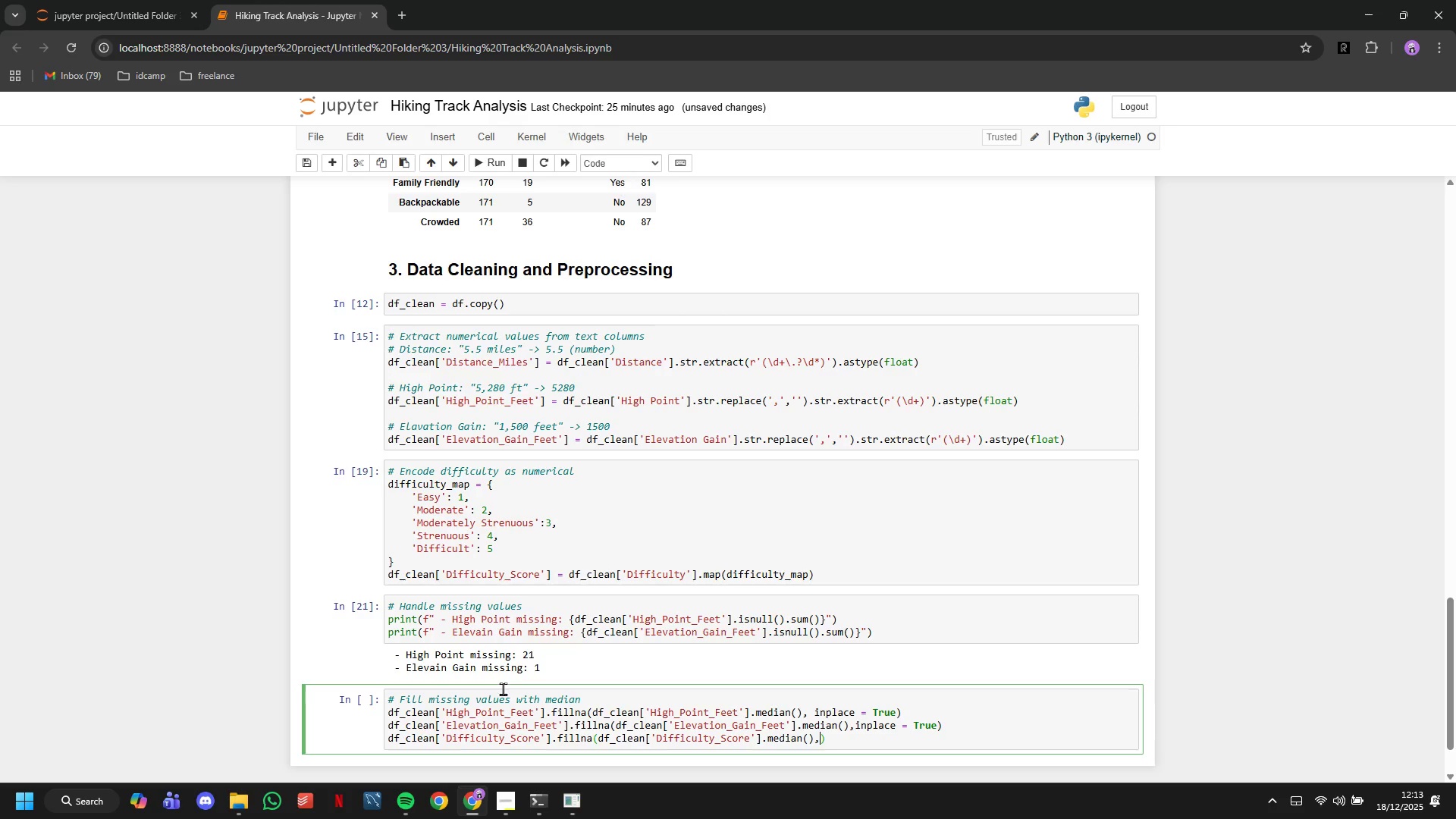 
type(,inplace=True)
 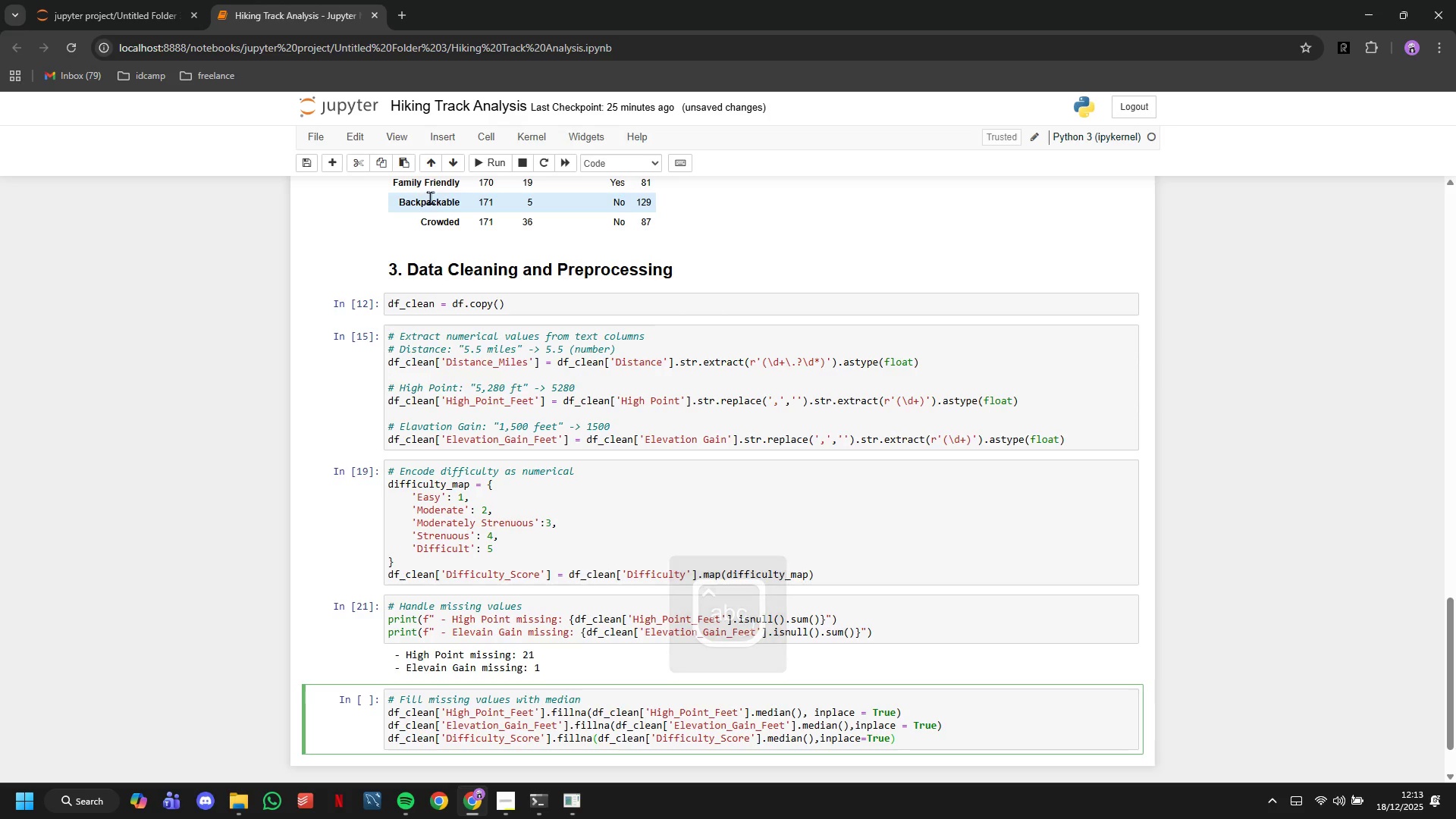 
left_click([494, 162])
 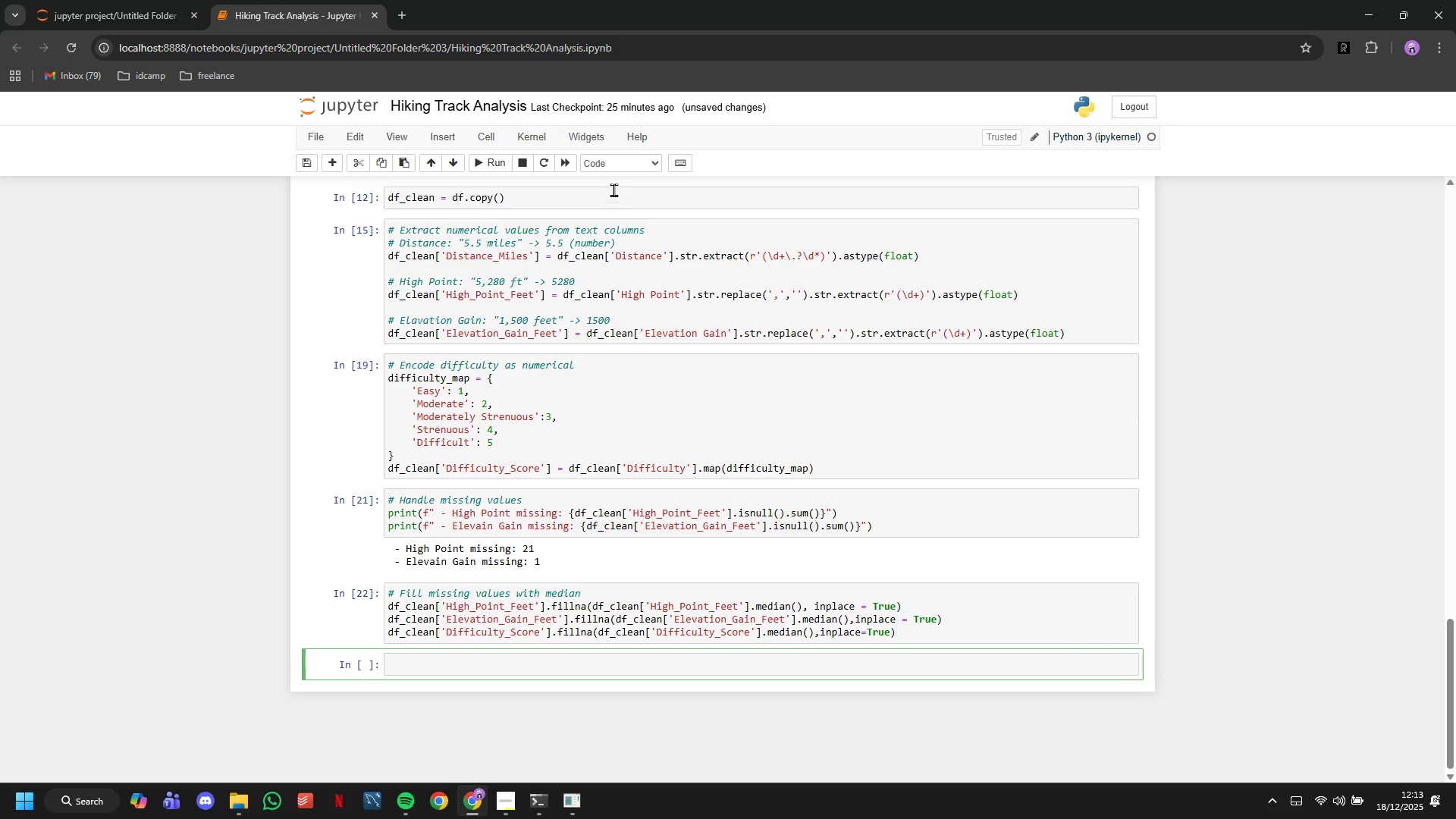 
left_click([626, 158])
 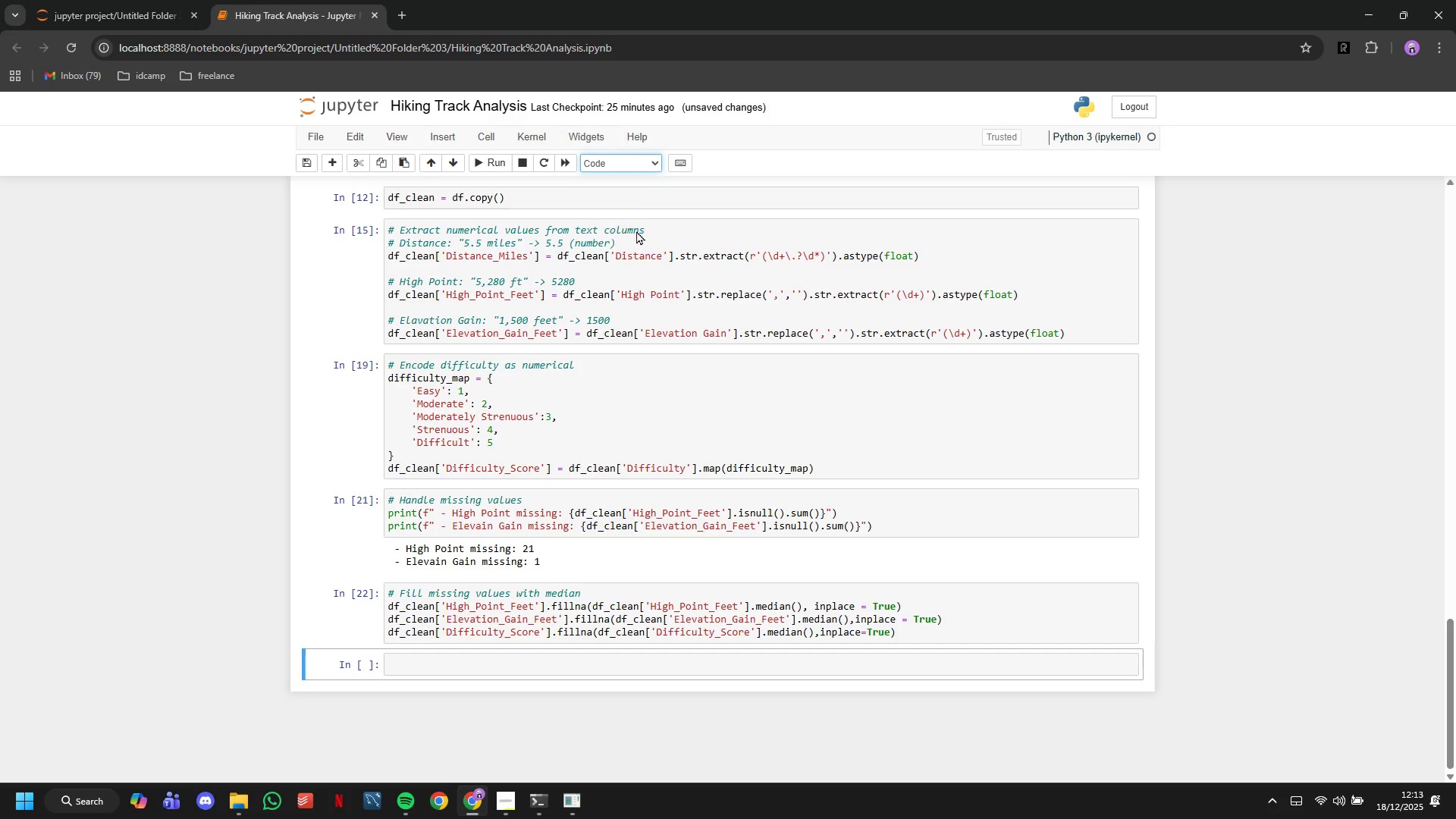 
left_click([636, 231])
 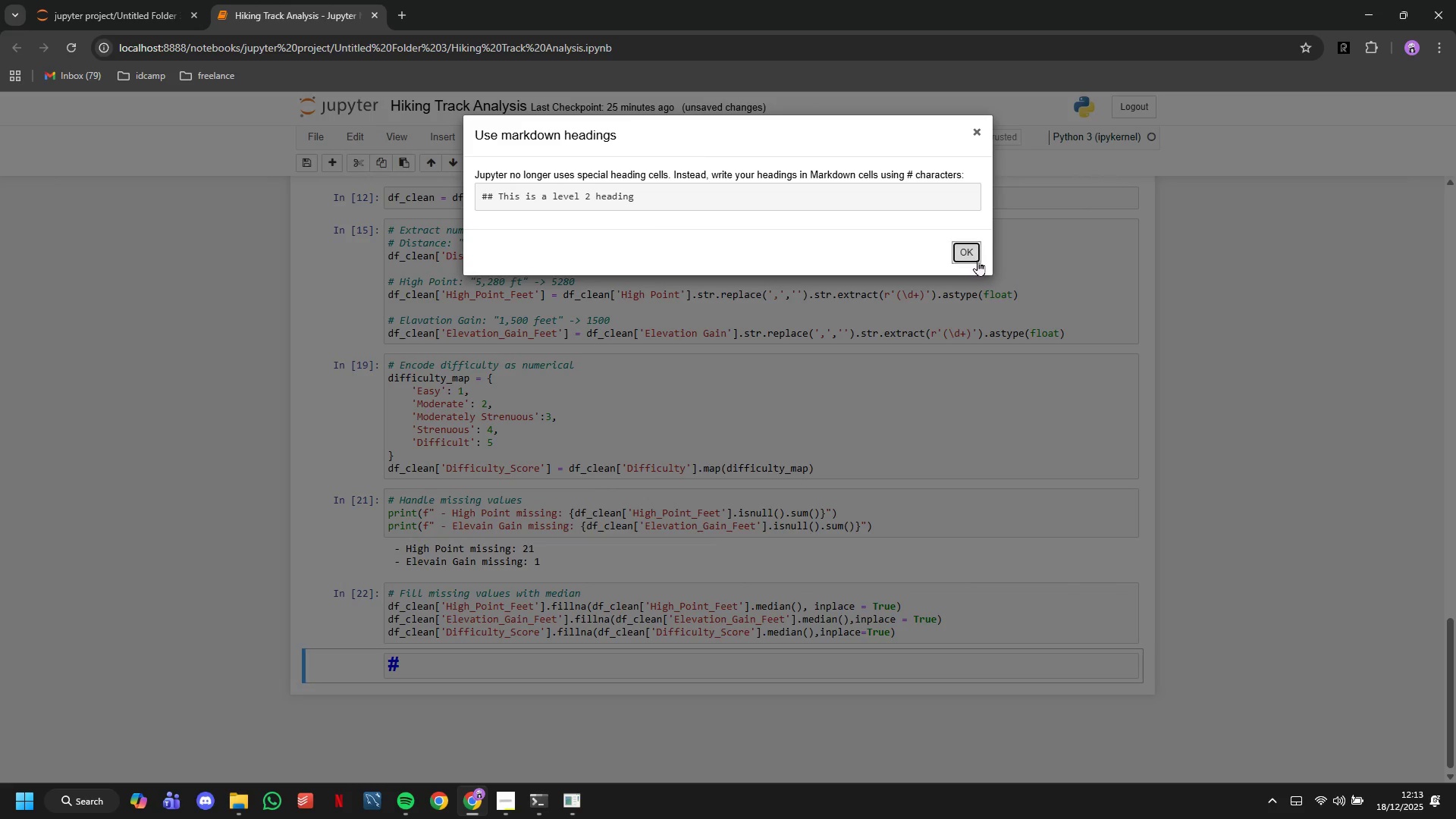 
left_click([977, 260])
 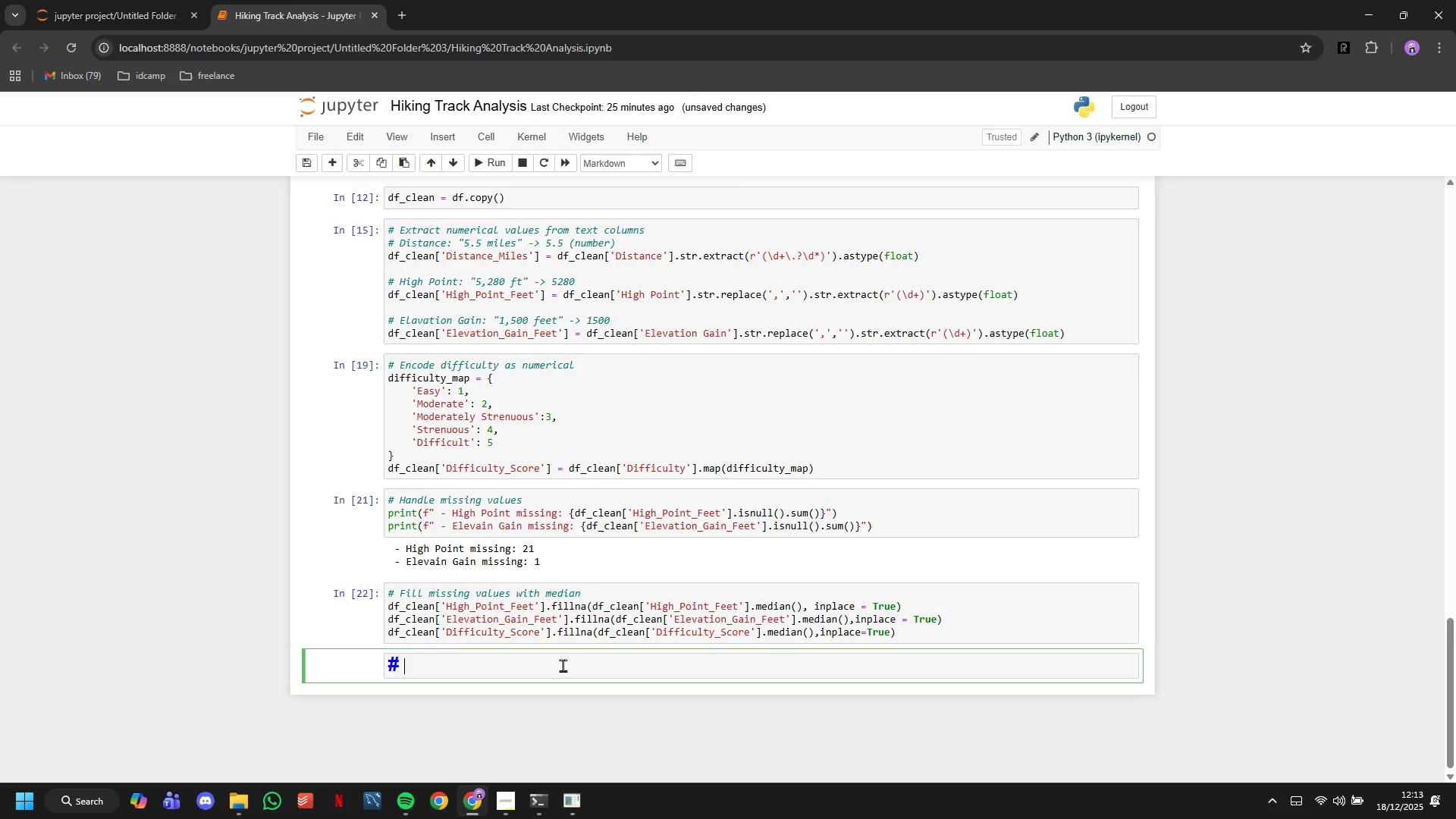 
left_click([563, 665])
 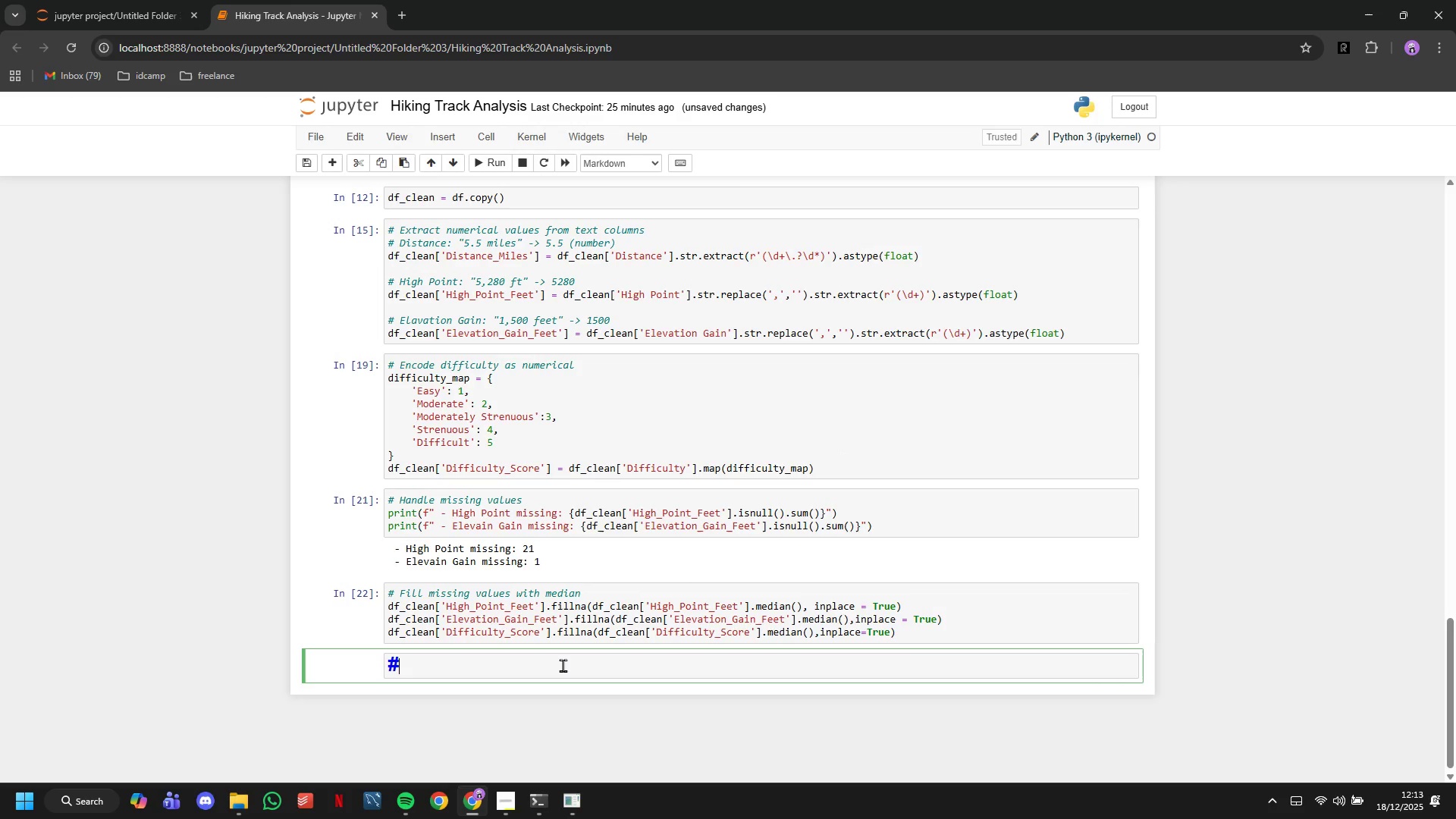 
key(ArrowLeft)
 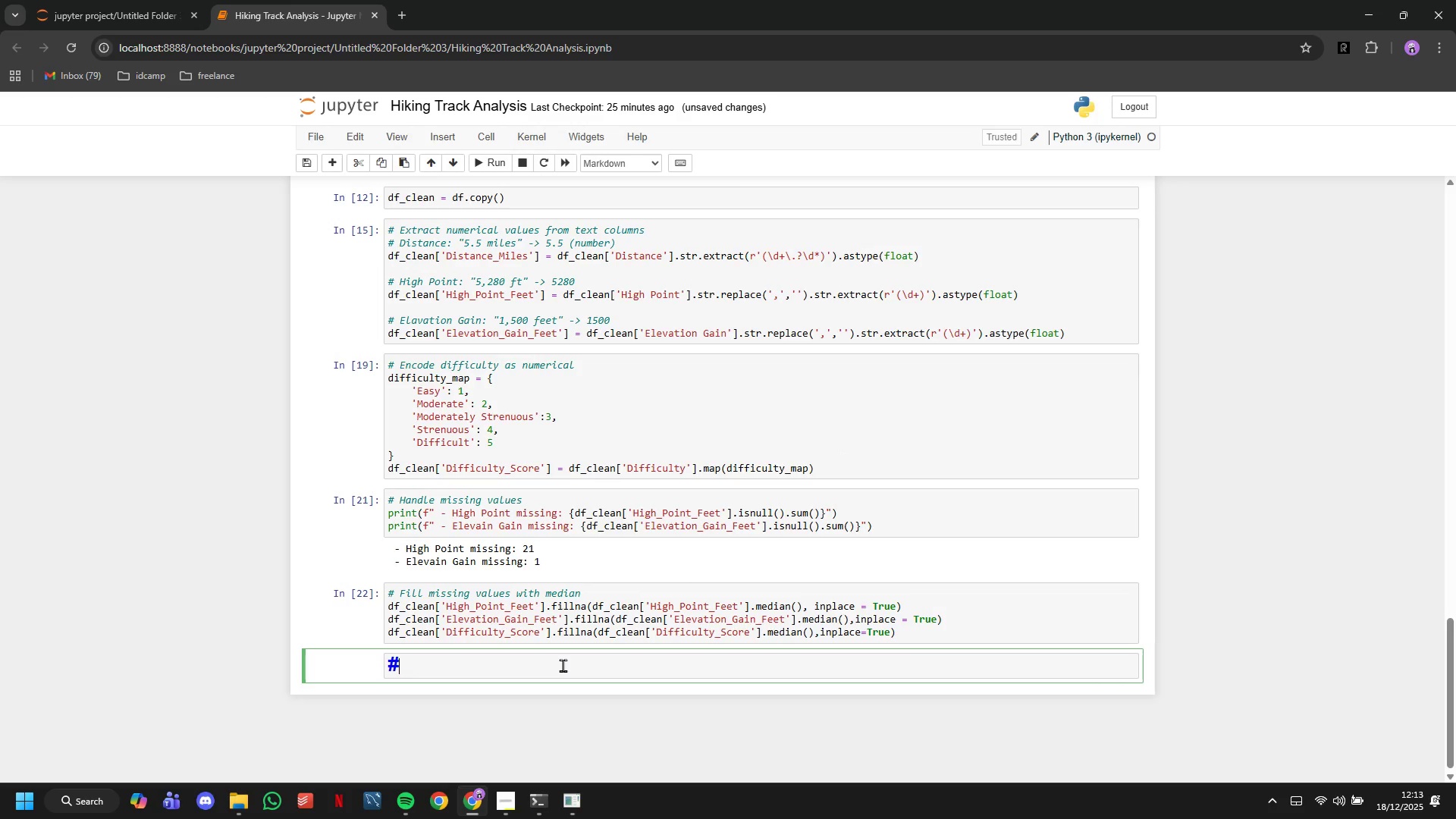 
type(# 4. Exploratory Data Analysis (EDA))
 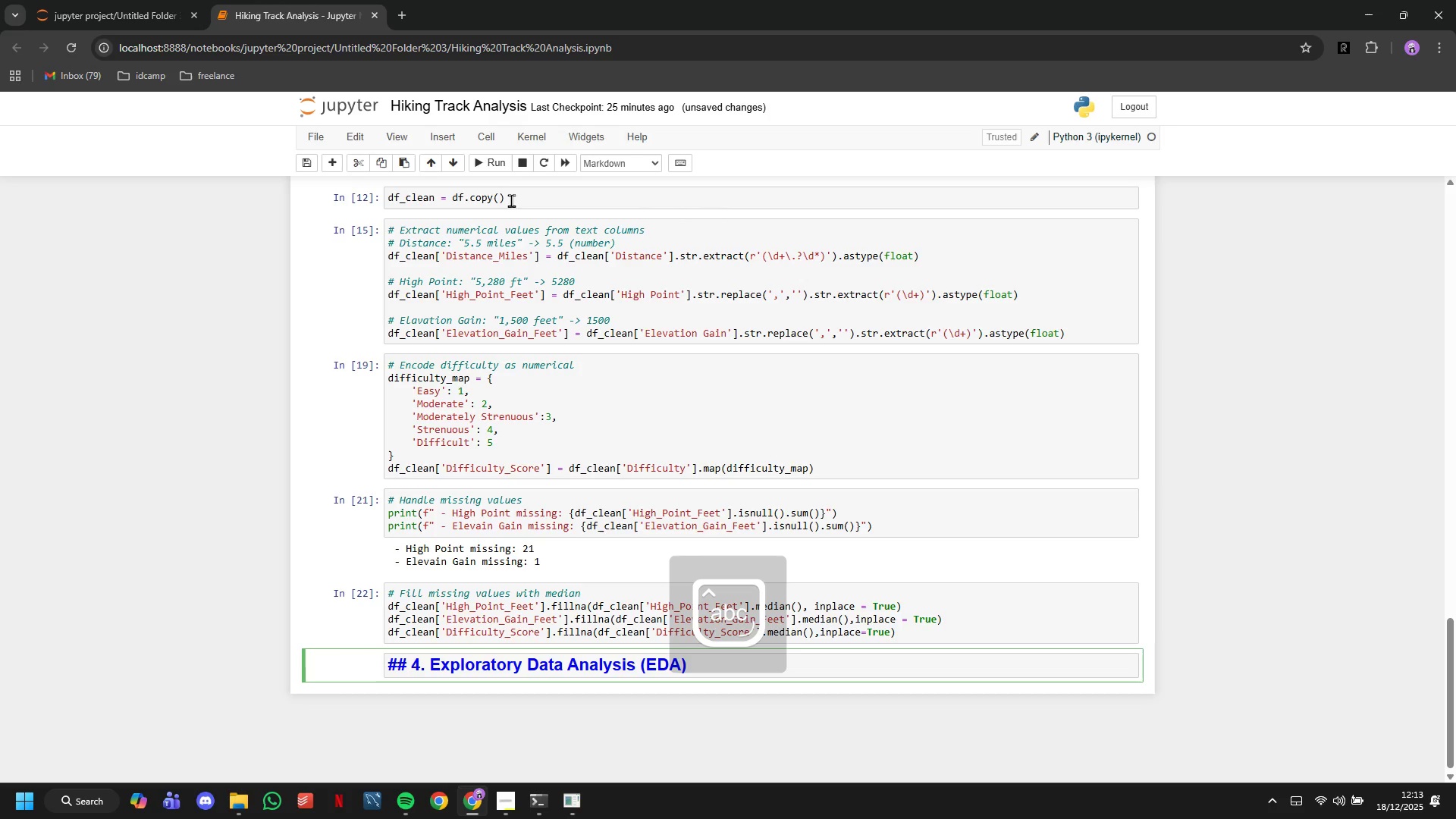 
left_click([500, 167])
 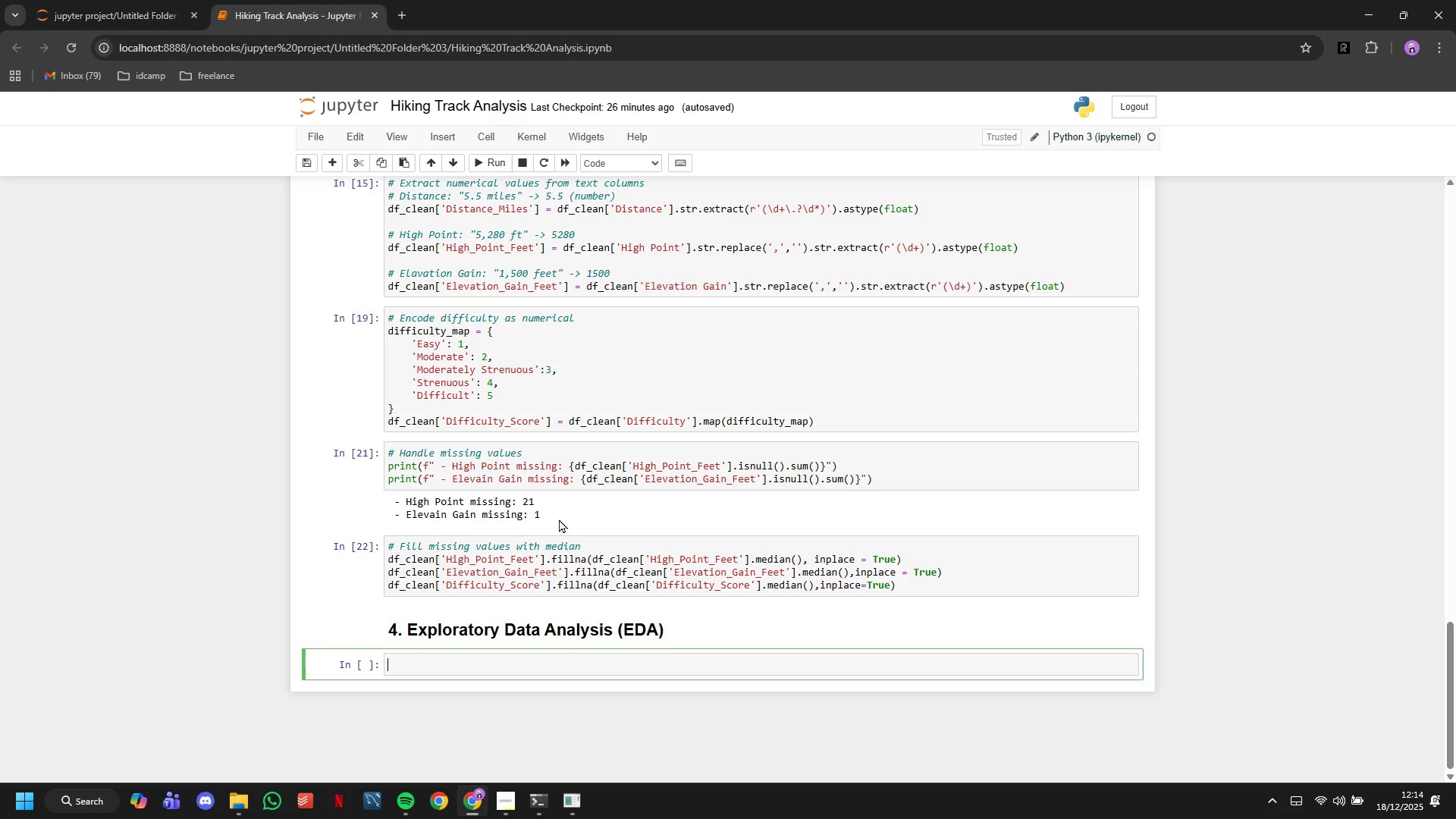 
wait(19.81)
 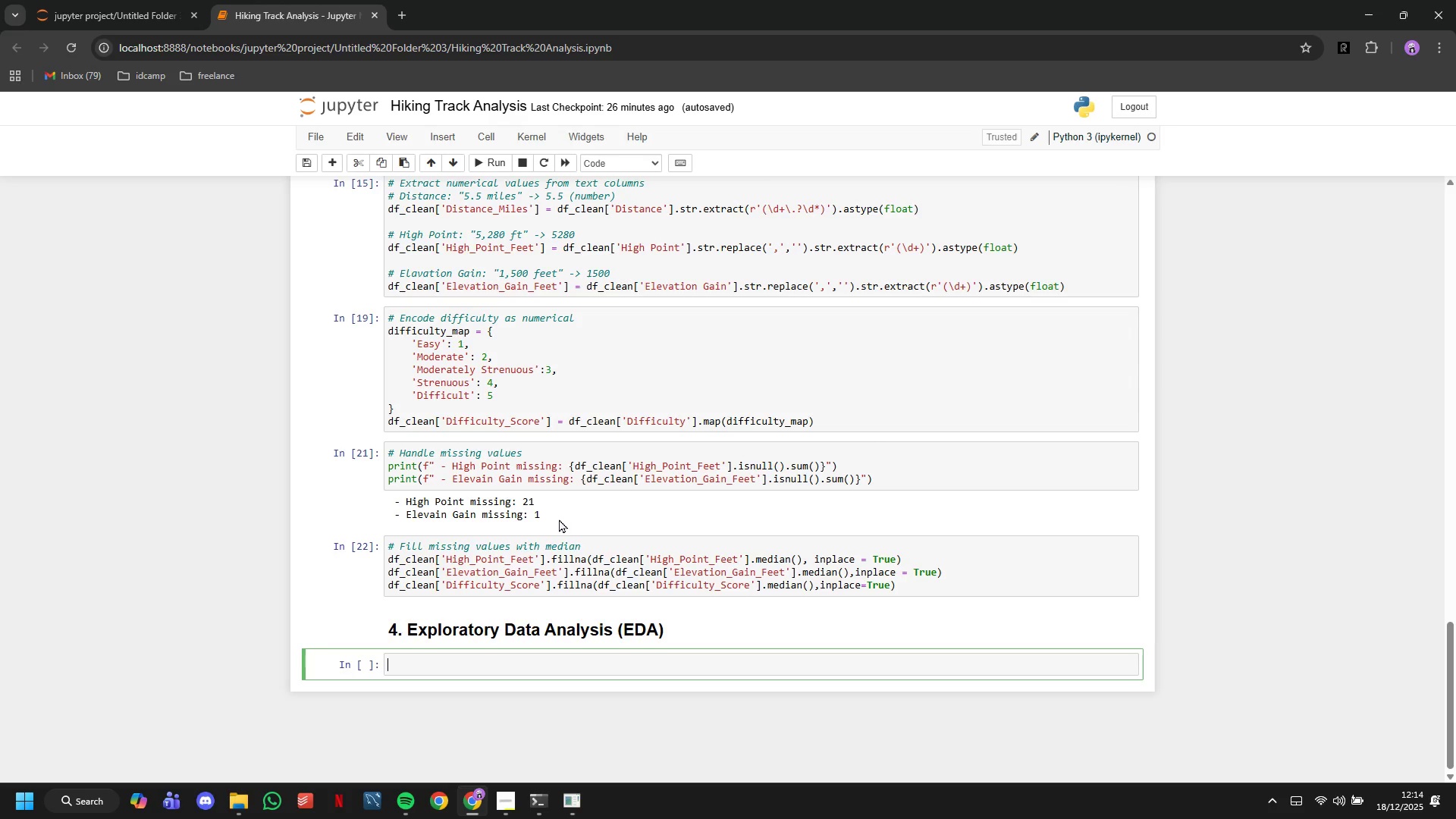 
scroll: coordinate [559, 519], scroll_direction: down, amount: 2.0
 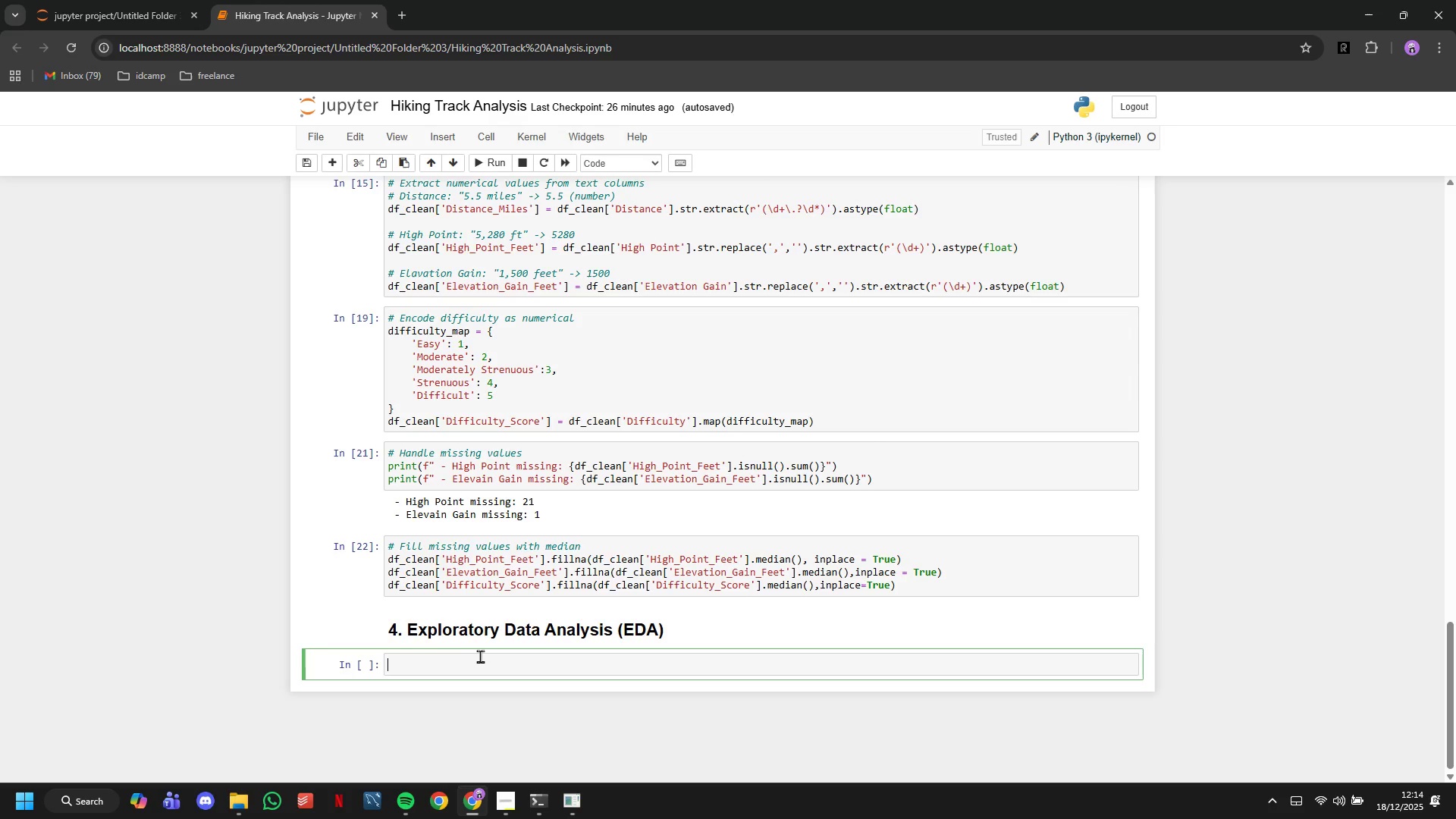 
left_click([482, 657])
 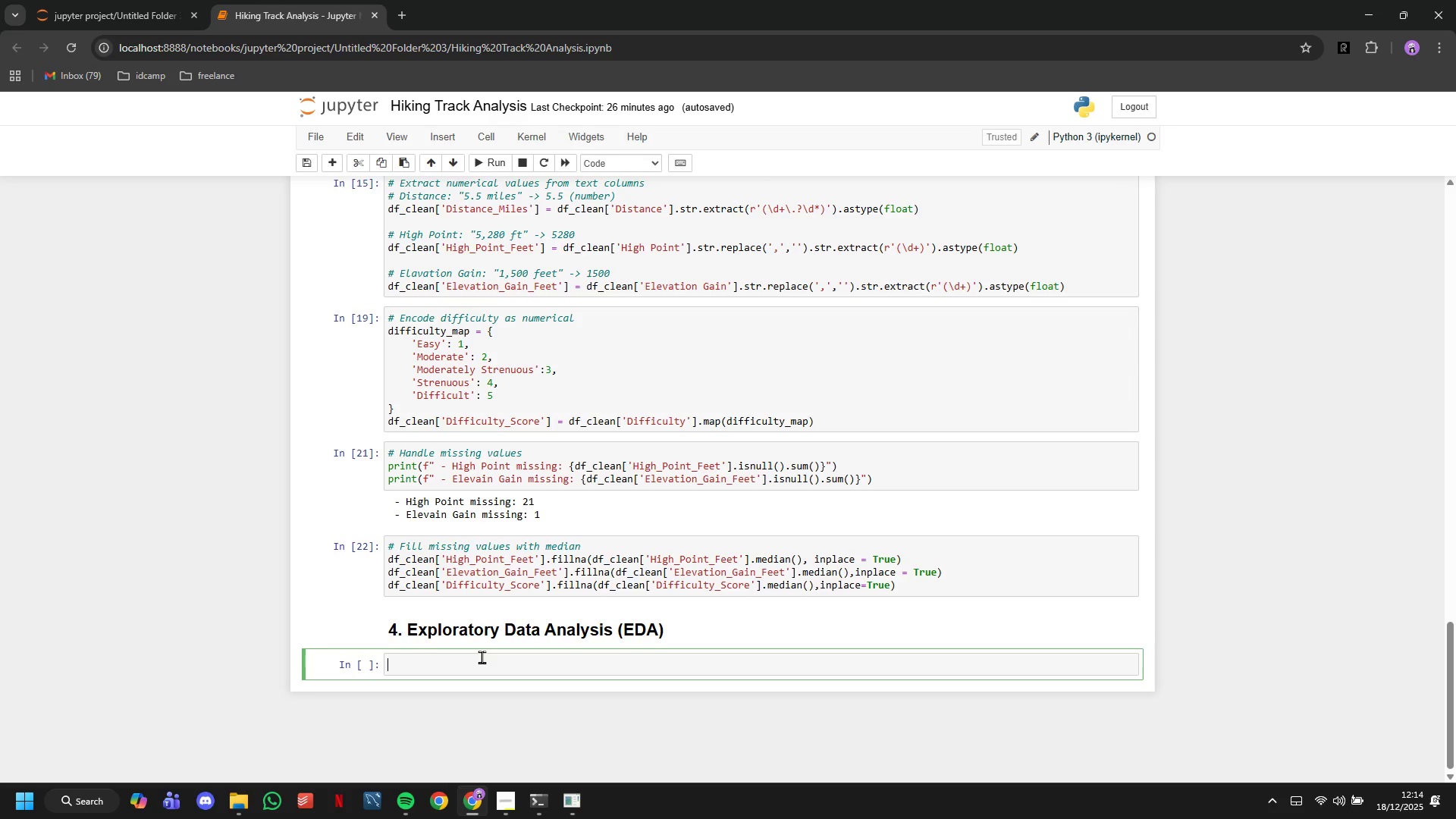 
type(# DE)
key(Backspace)
type(efine key features)
 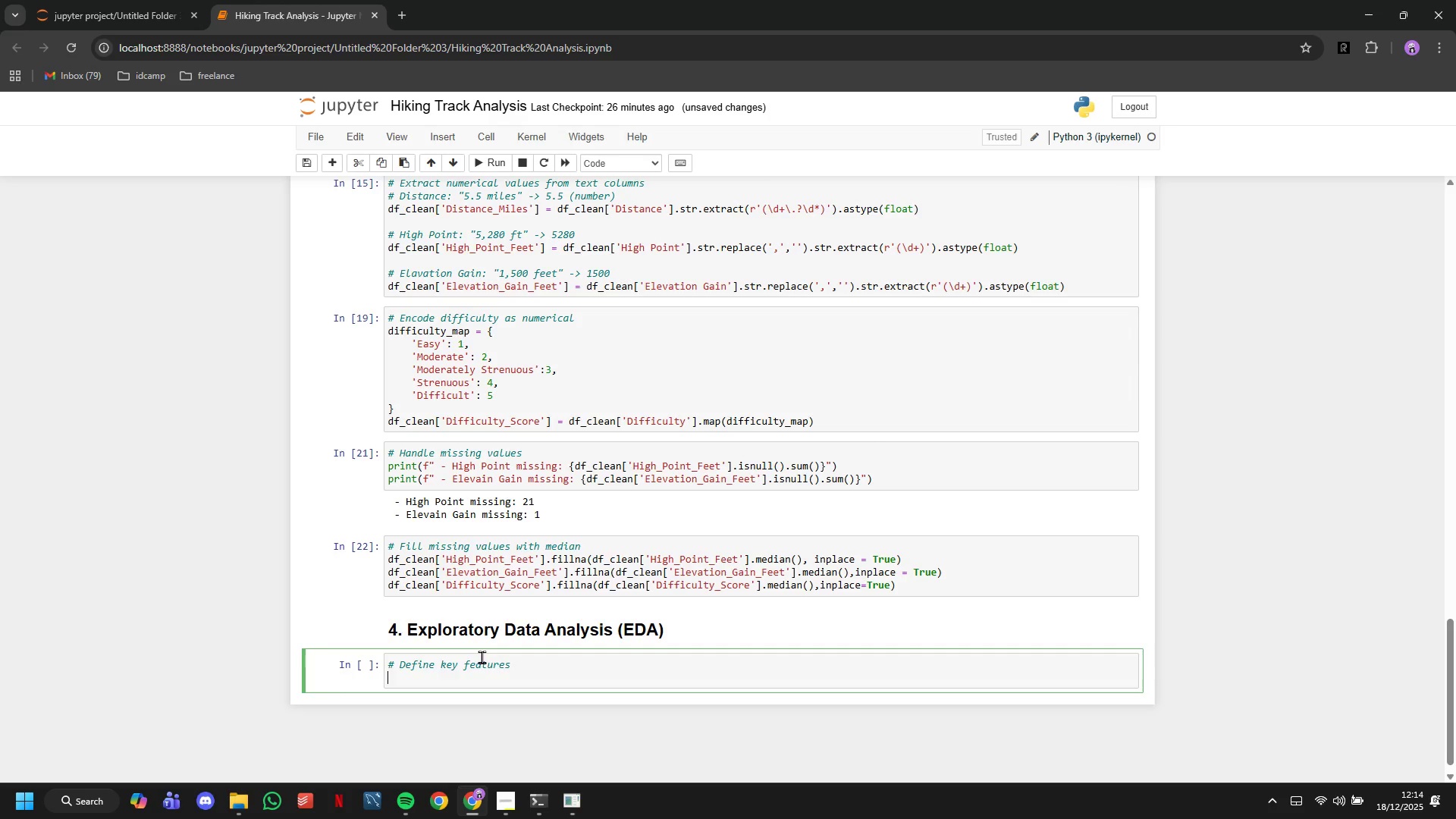 
key(Enter)
 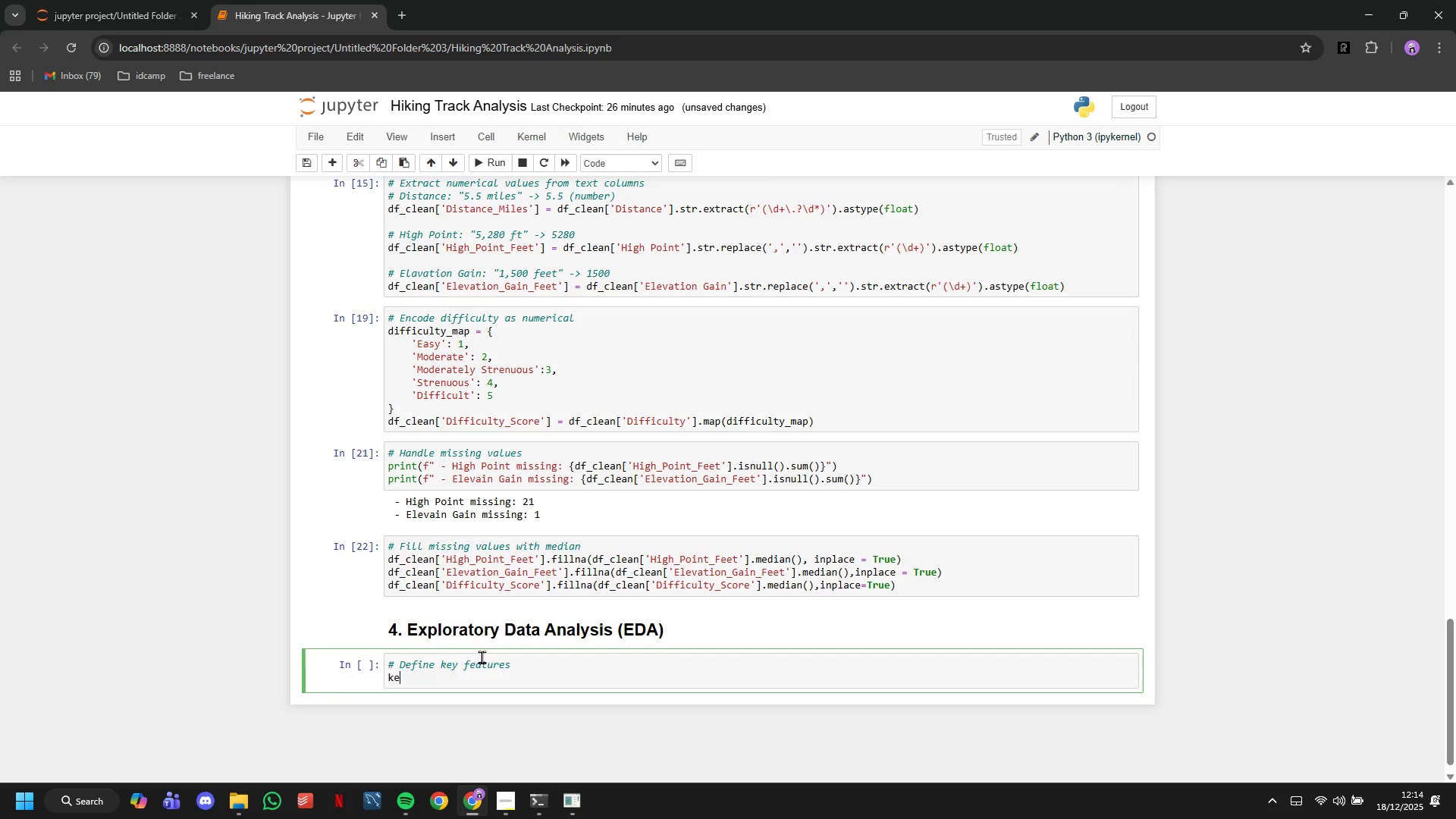 
type(key_features = ['Distance_Miles)
 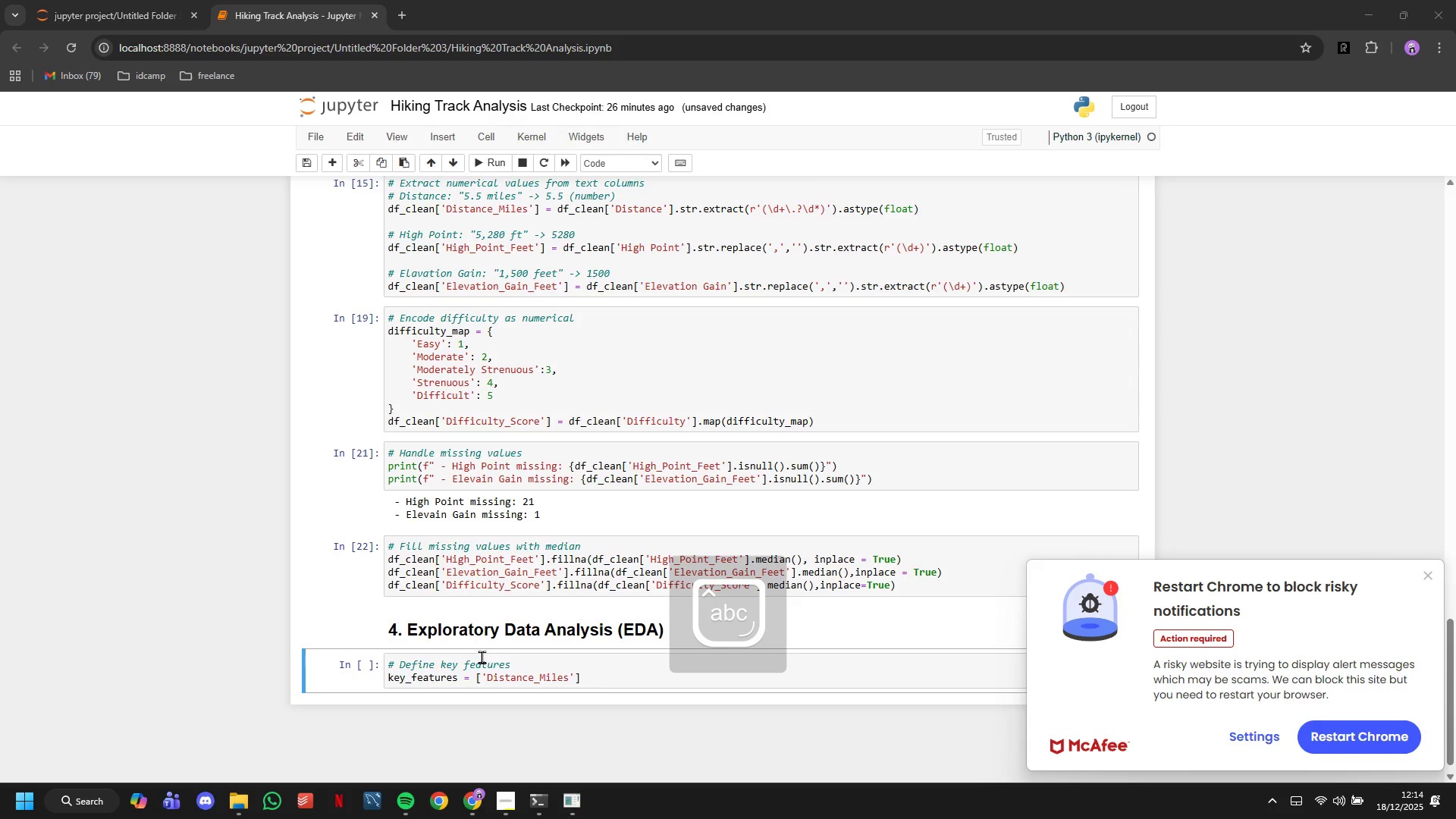 
 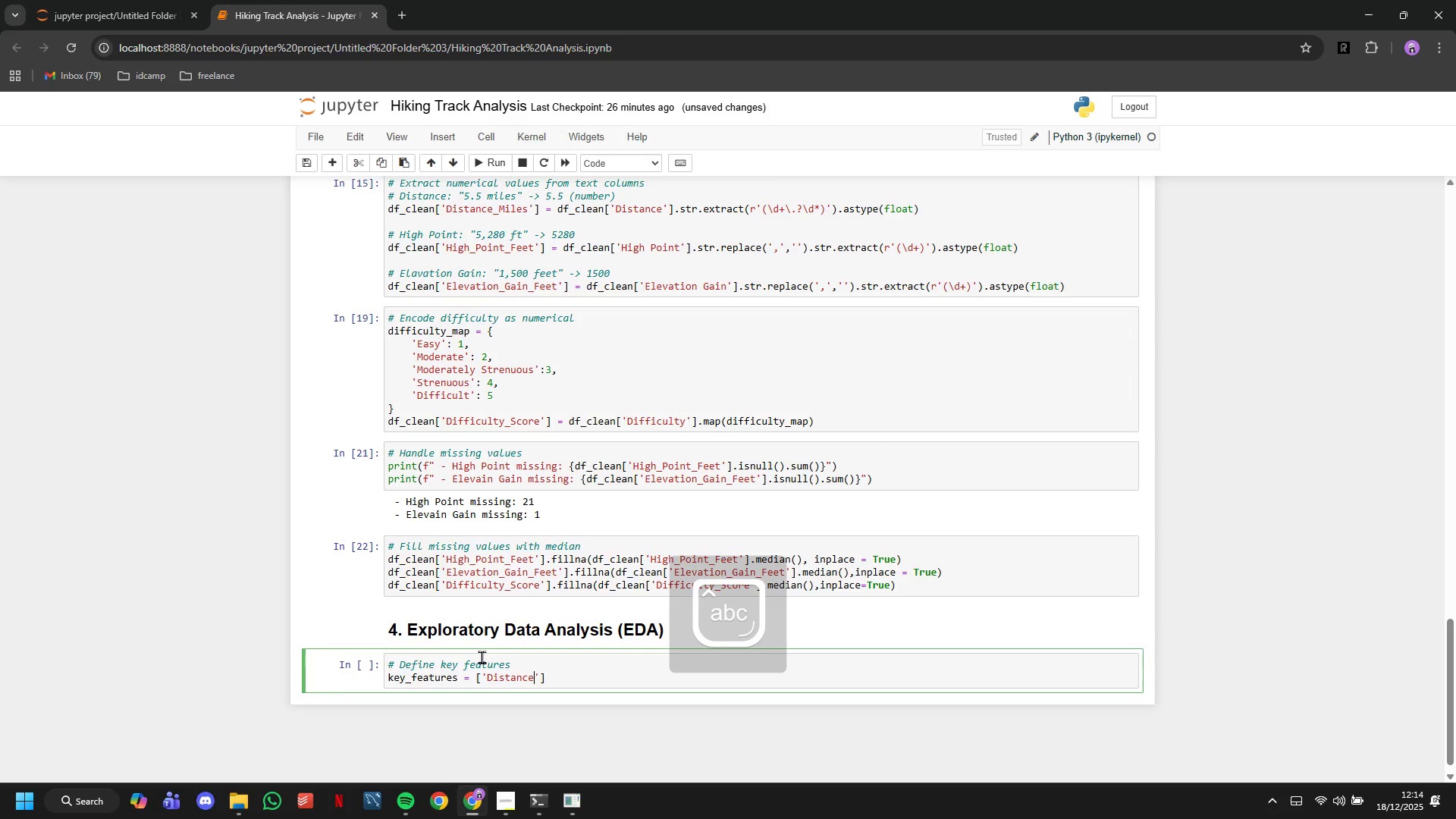 
key(ArrowRight)
 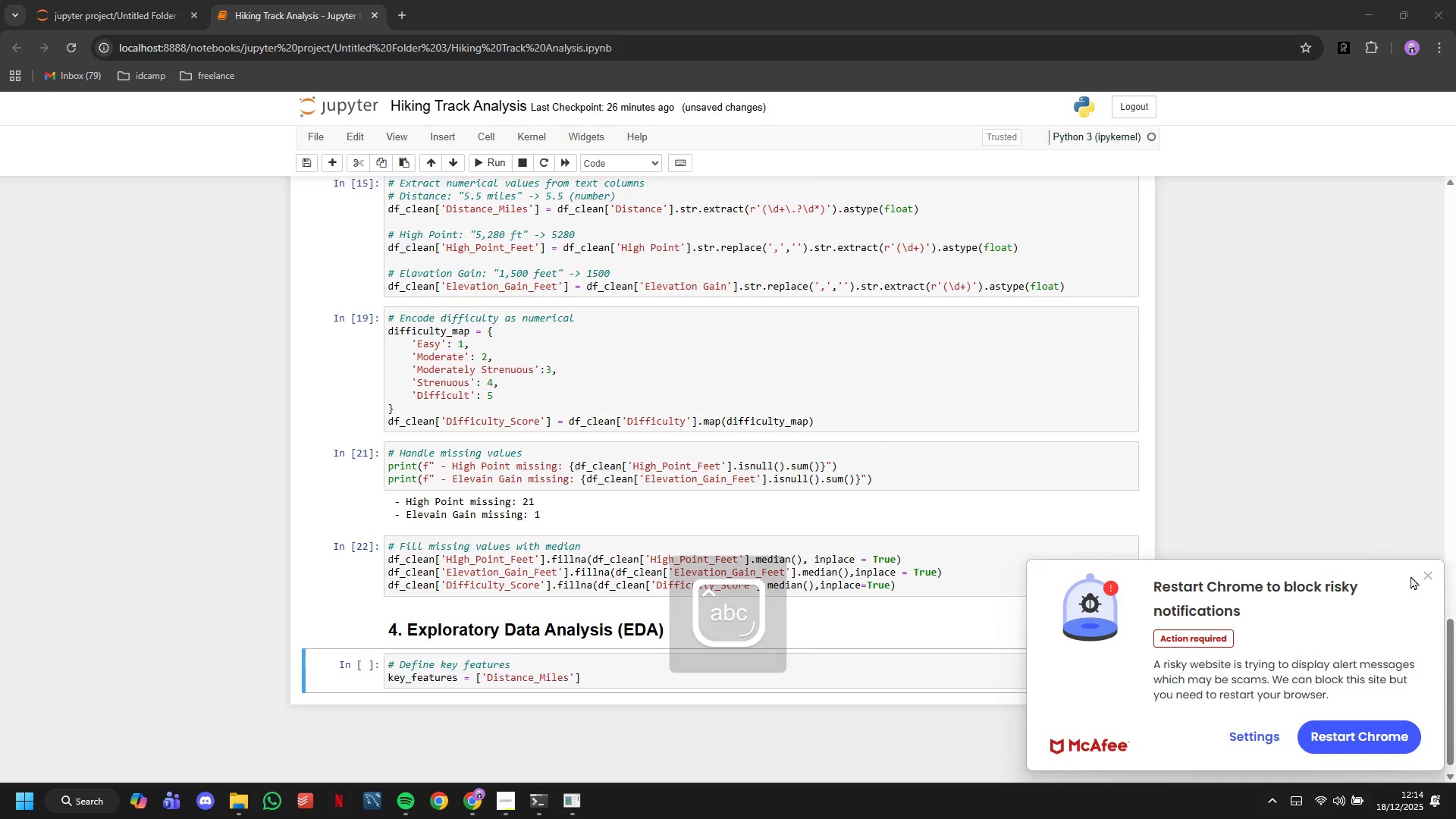 
left_click([1425, 576])
 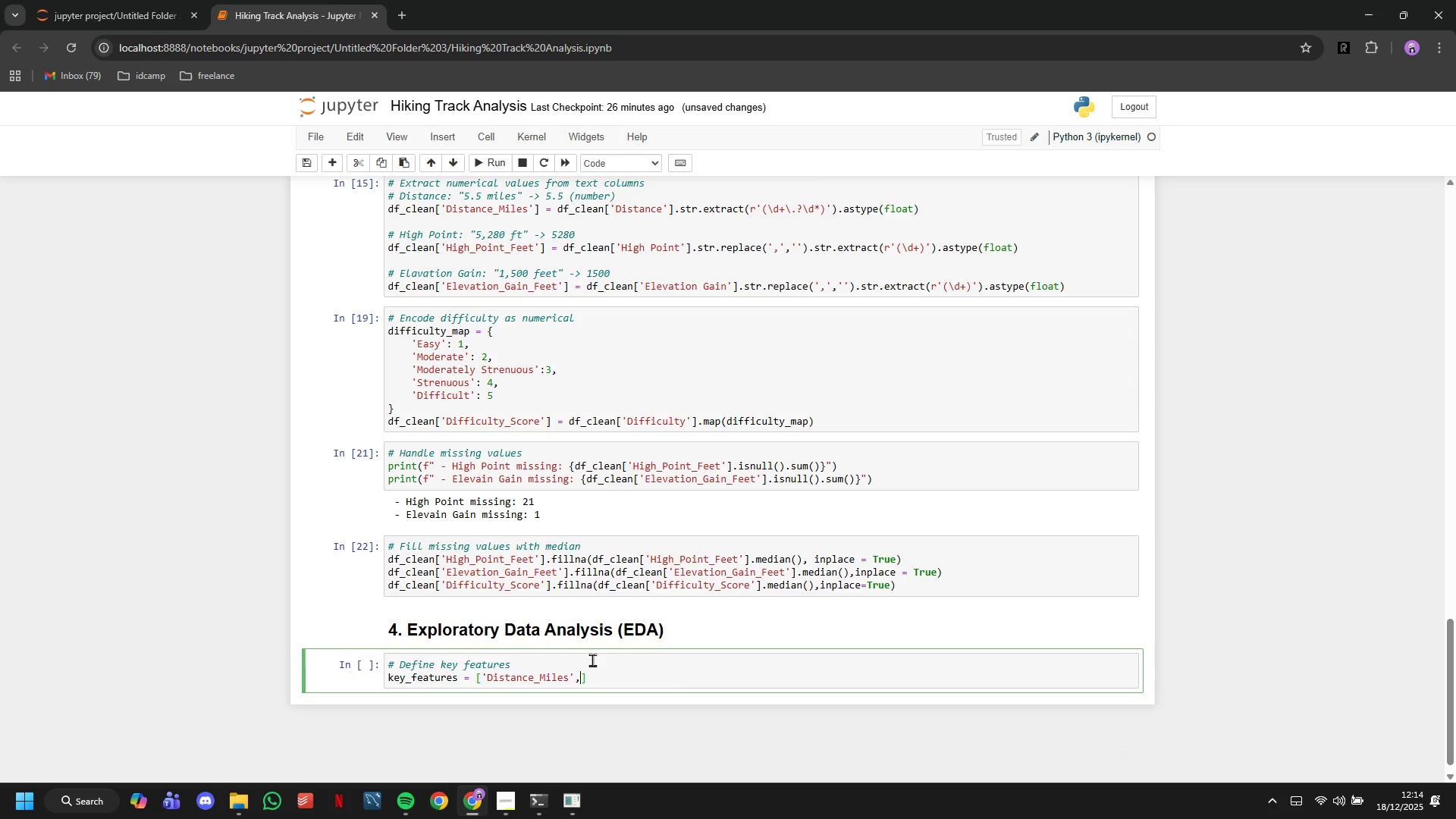 
type(,'High_Point_Feet)
 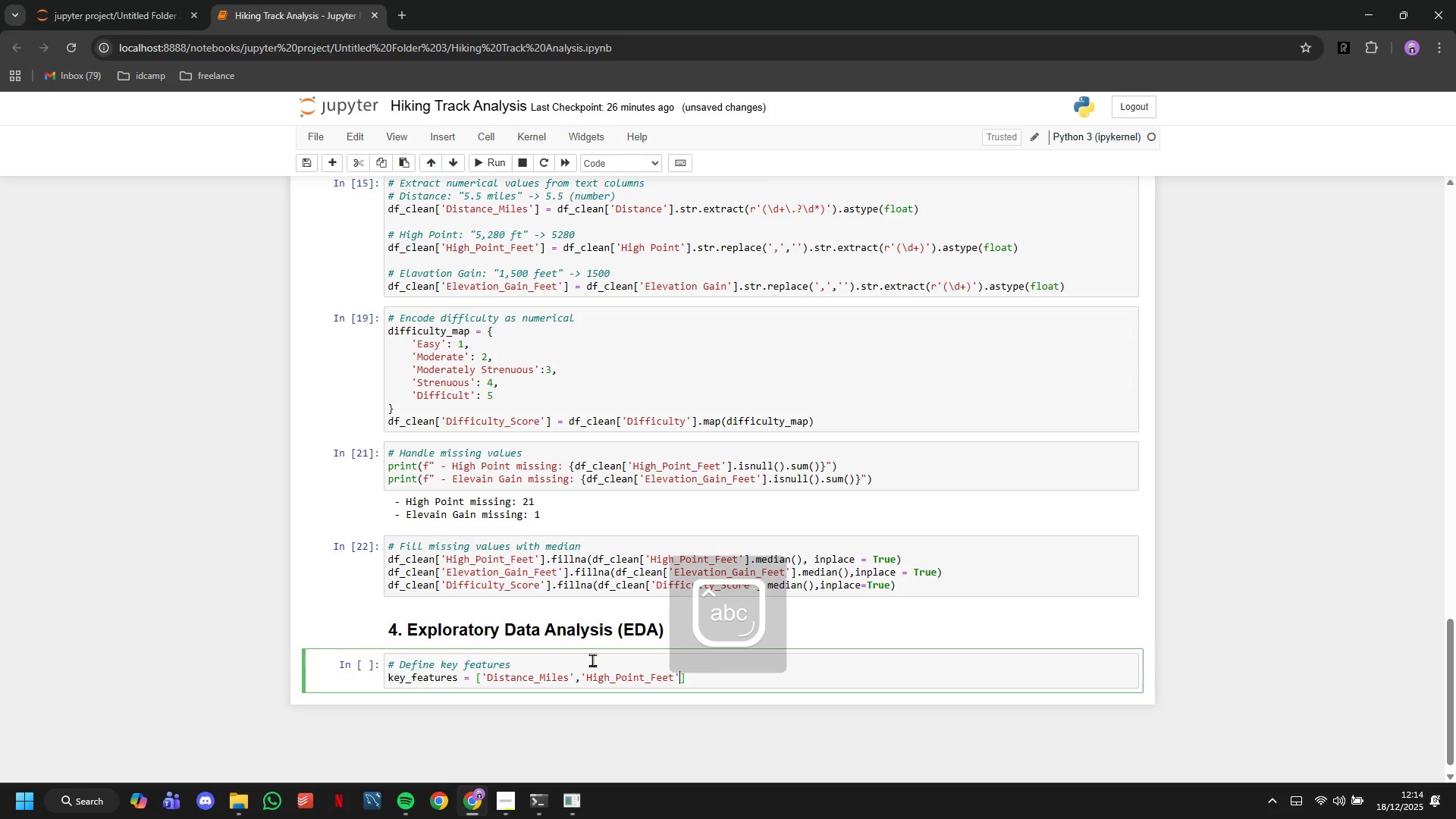 
key(ArrowRight)
 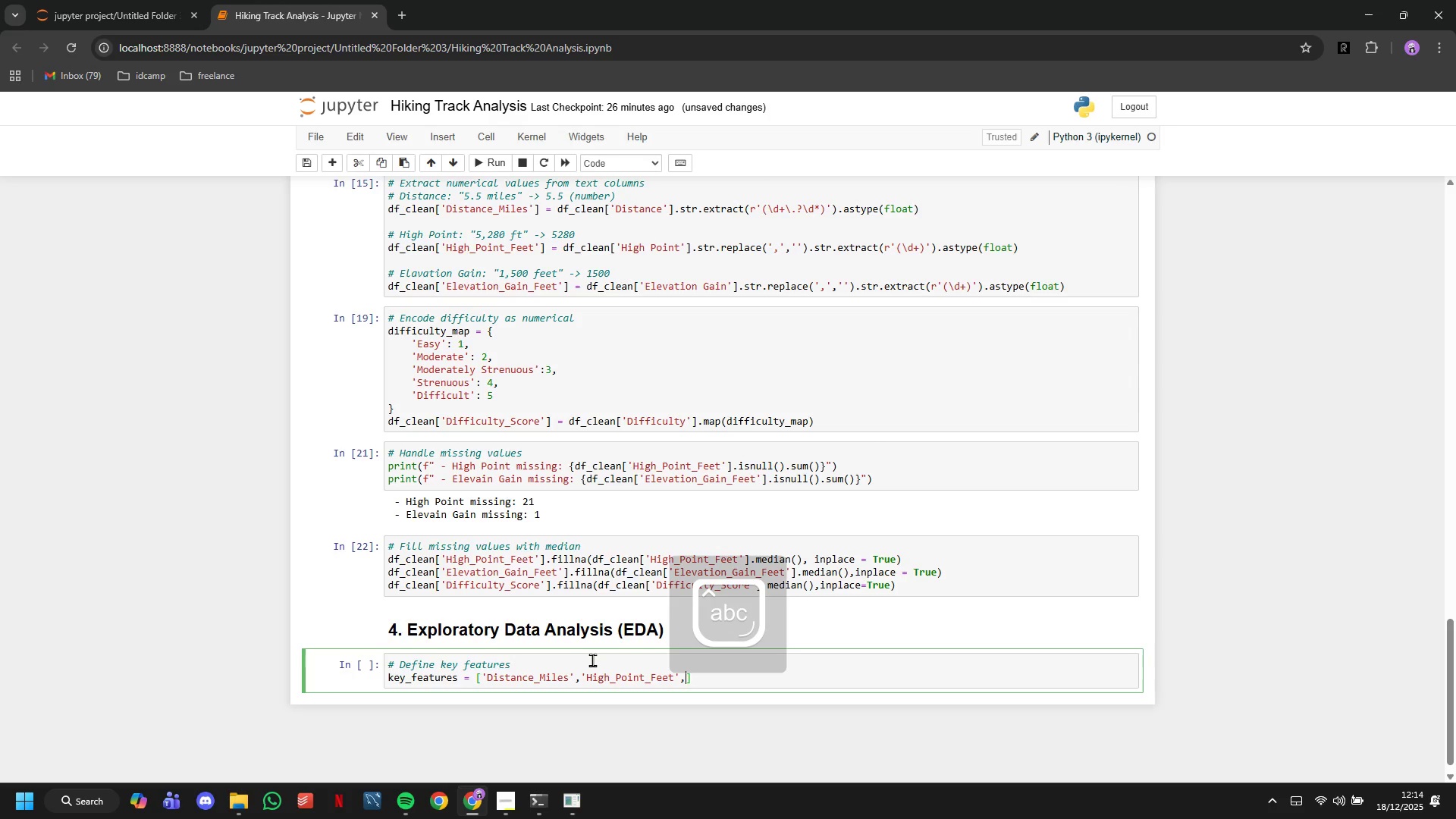 
type(,'Elevation_Gain_Feet)
 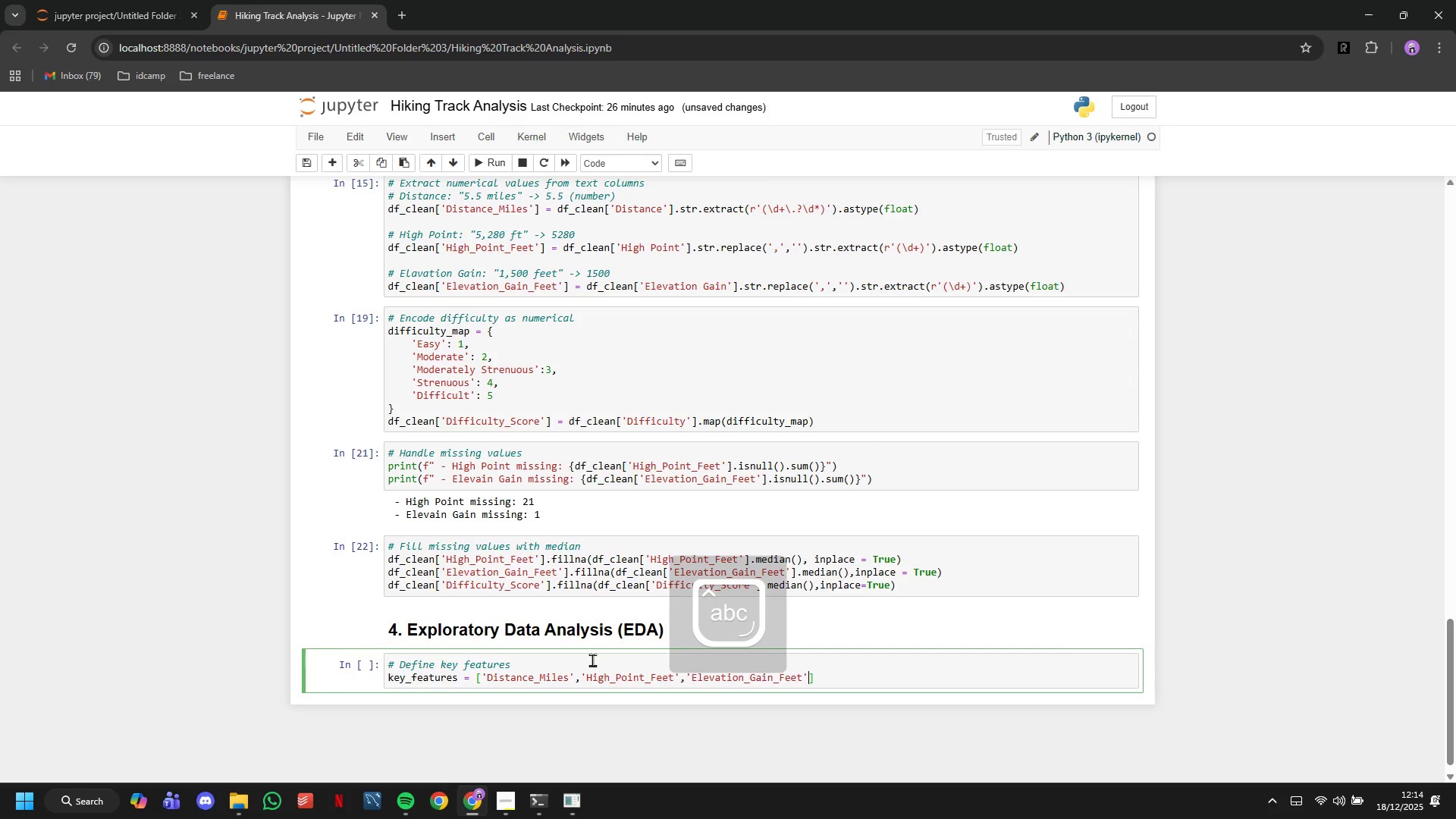 
 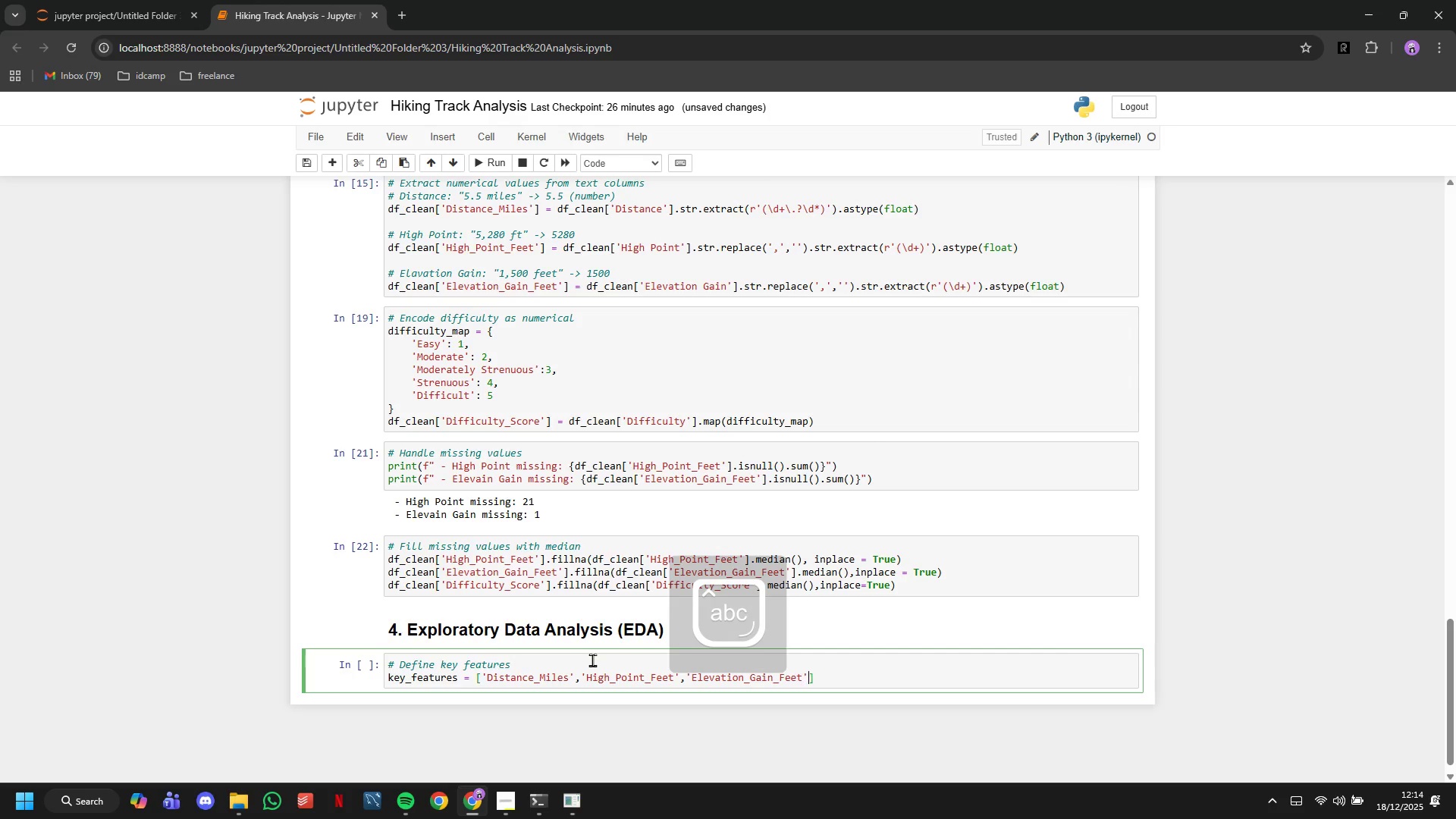 
key(ArrowRight)
 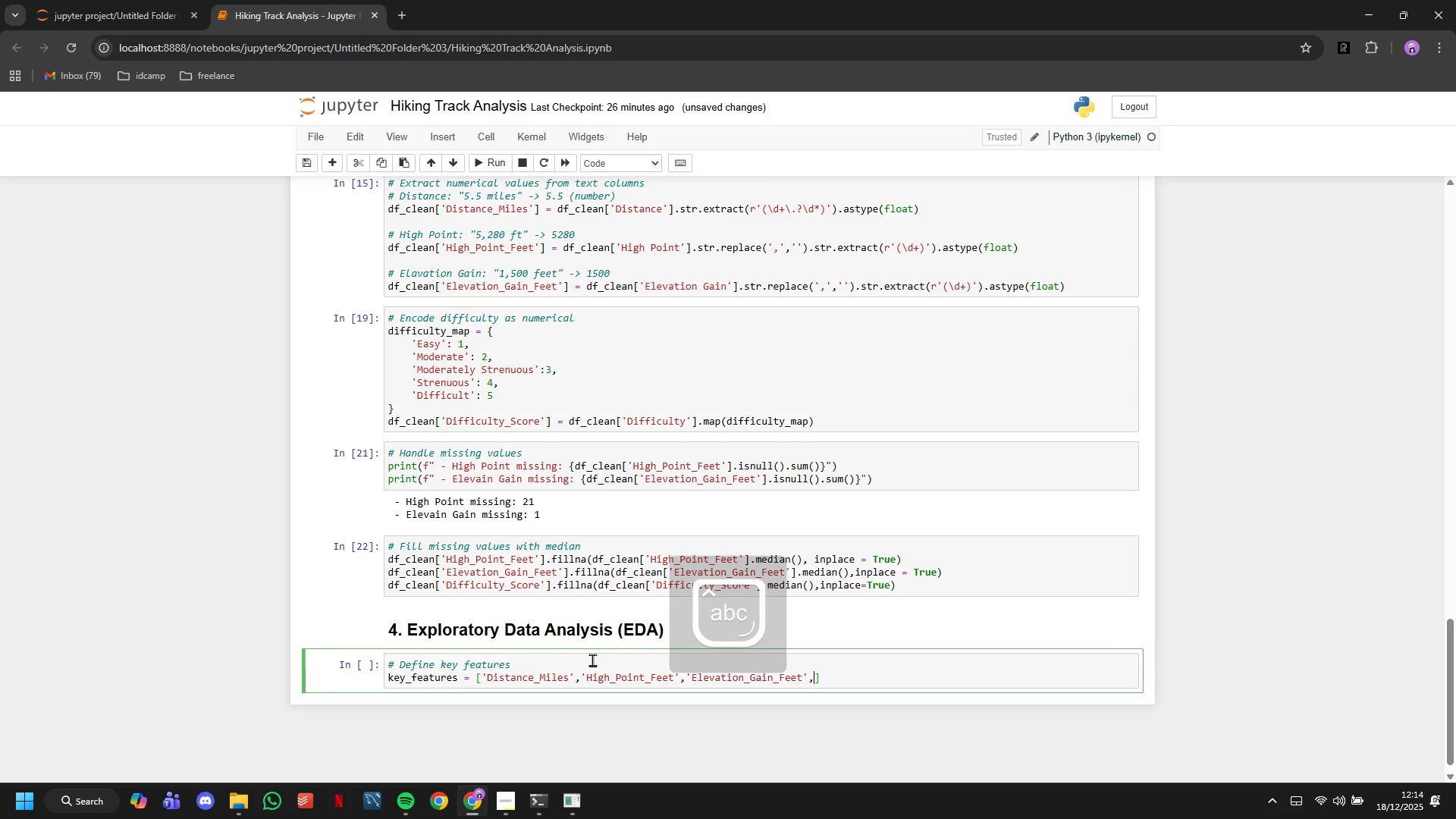 
type(,'Difficulty))
key(Backspace)
type(_Scpre)
 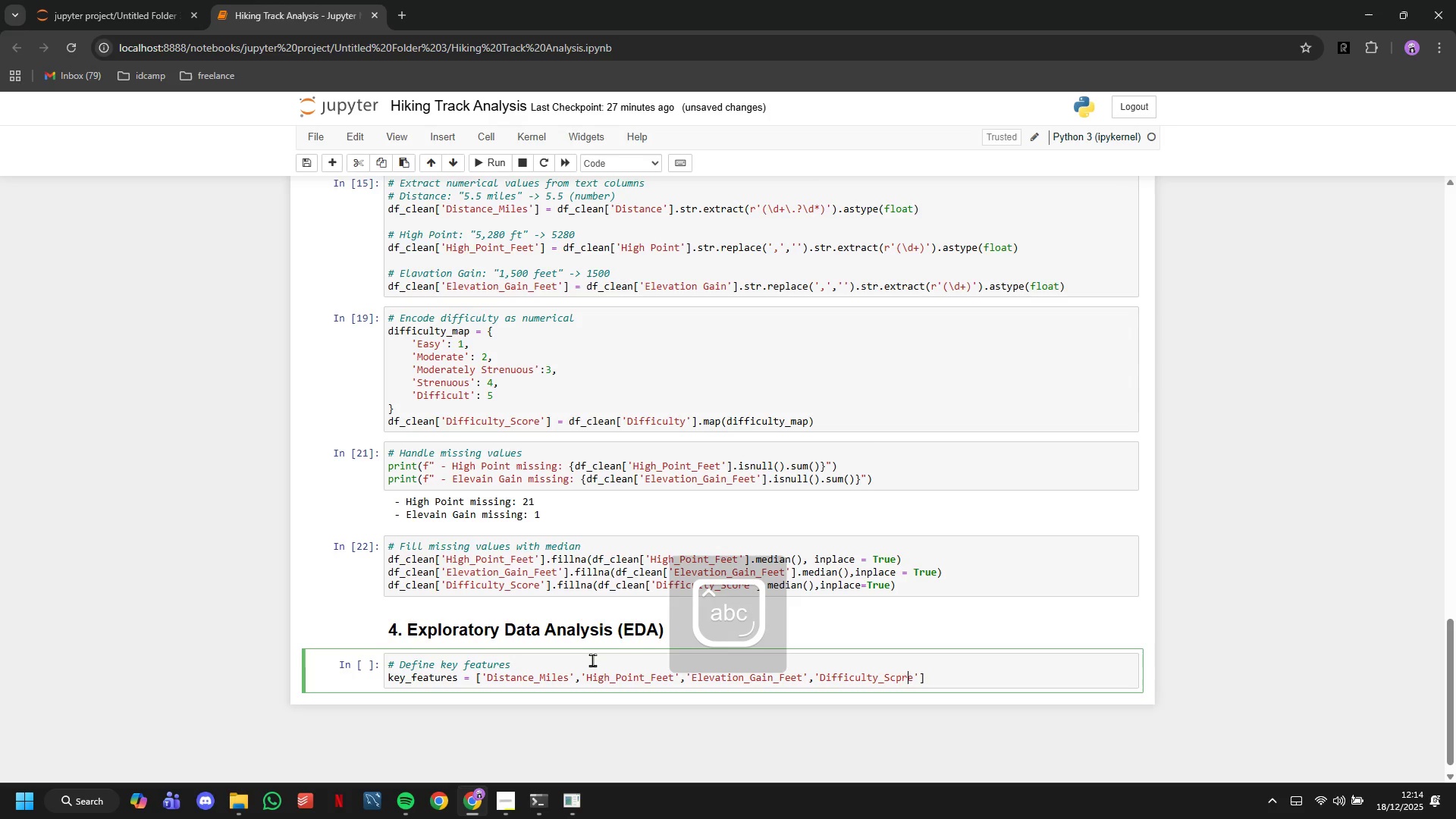 
key(ArrowLeft)
 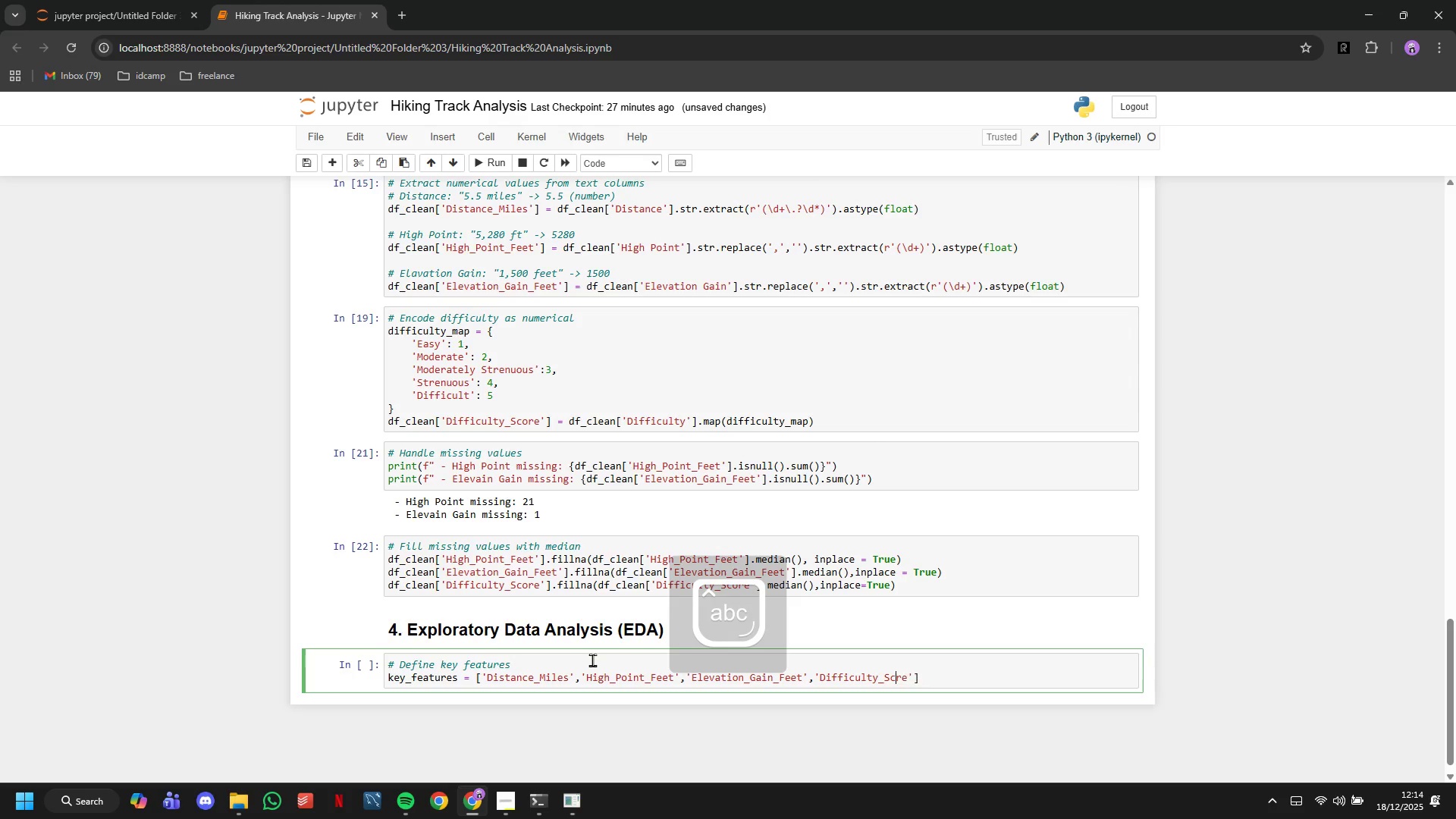 
key(ArrowLeft)
 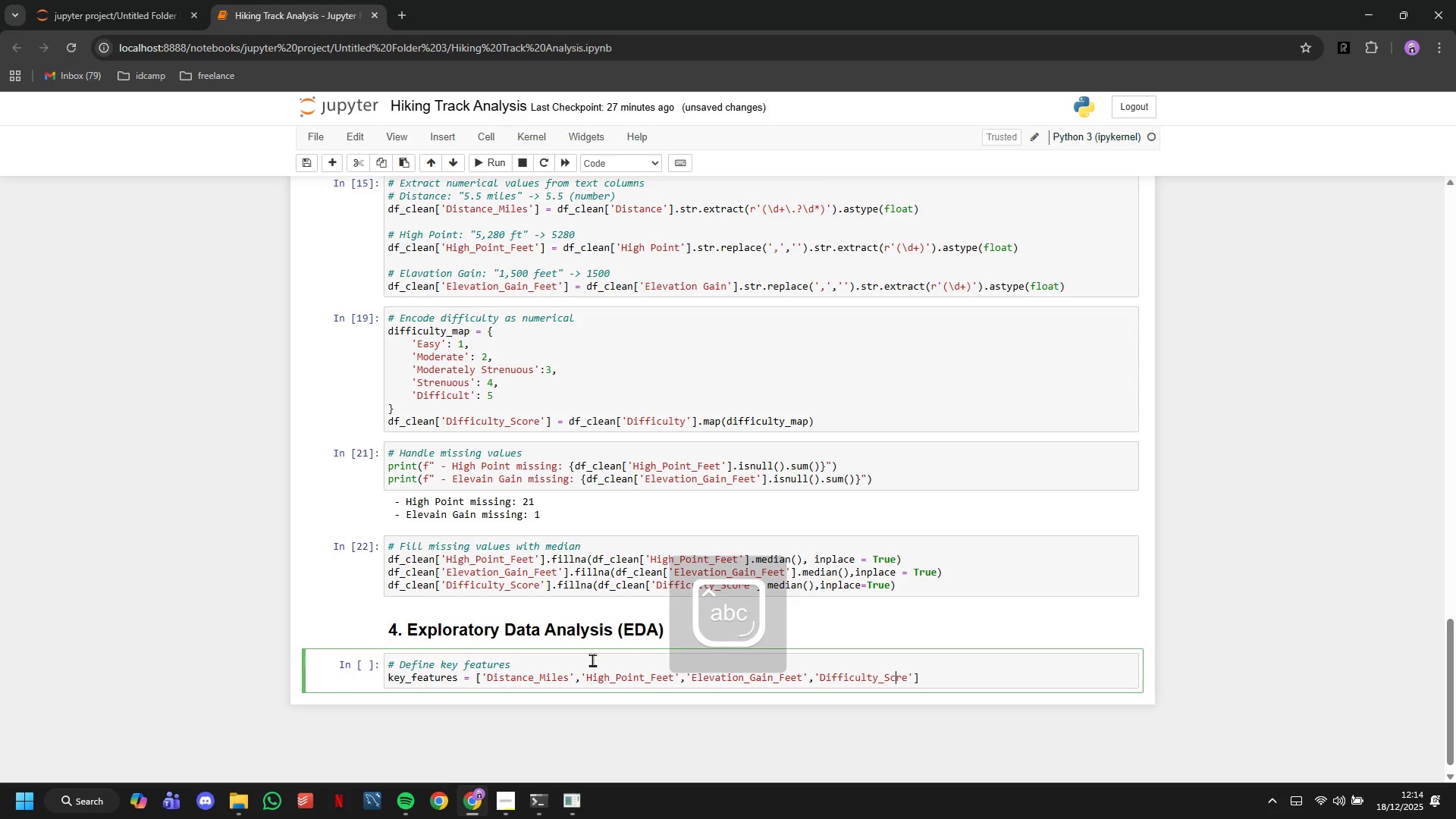 
key(Backspace)
 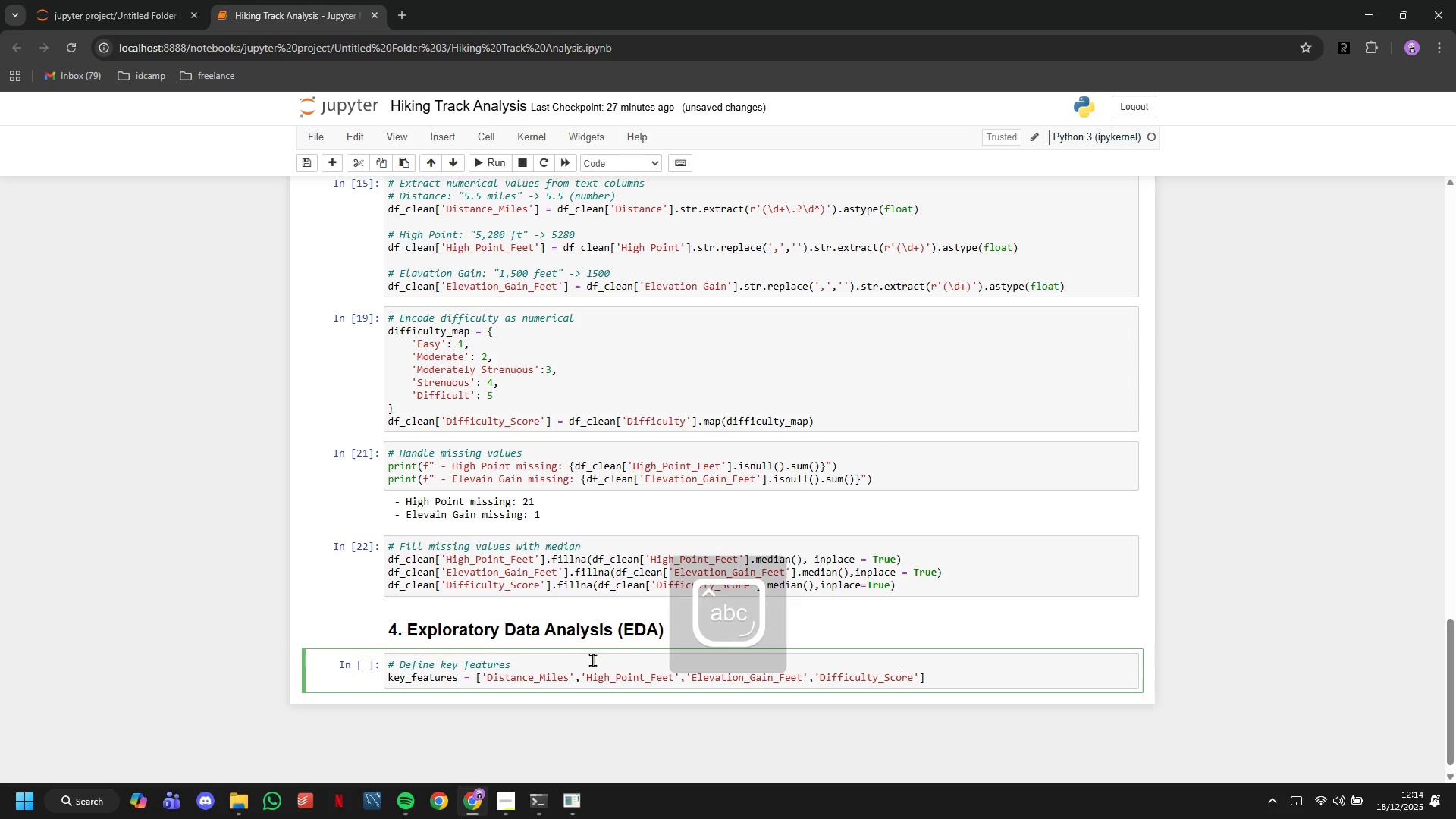 
key(O)
 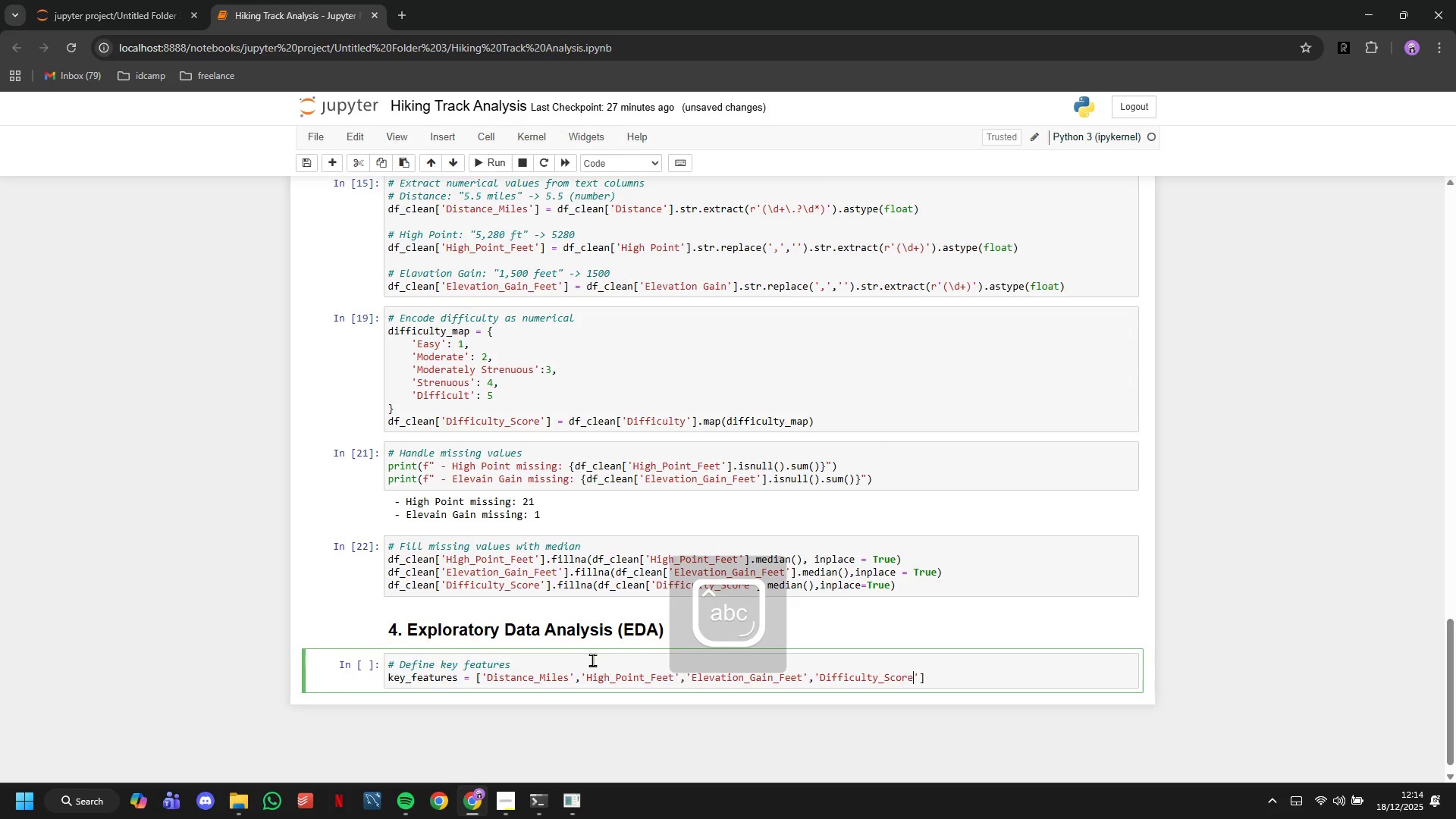 
key(ArrowRight)
 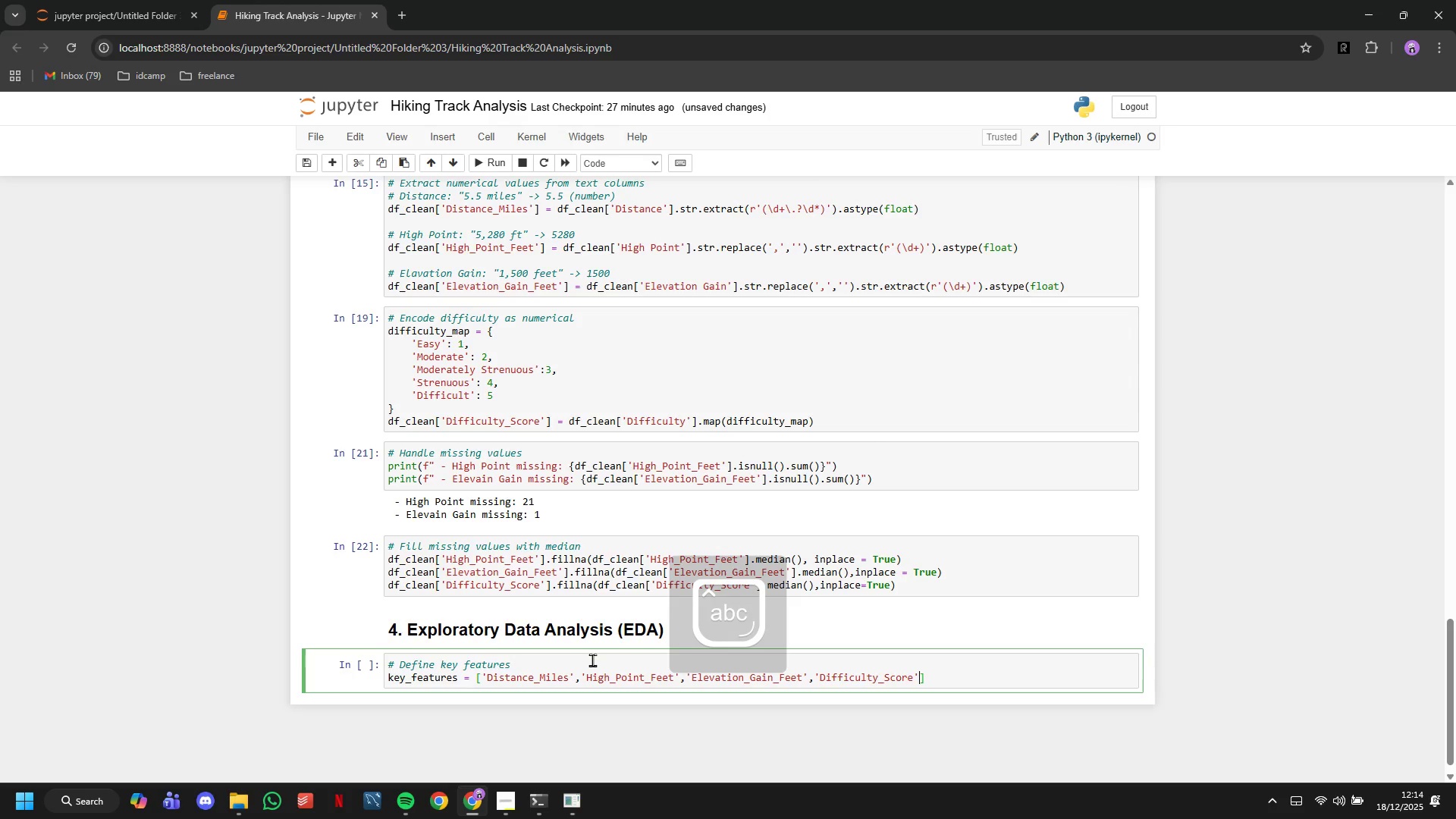 
key(ArrowRight)
 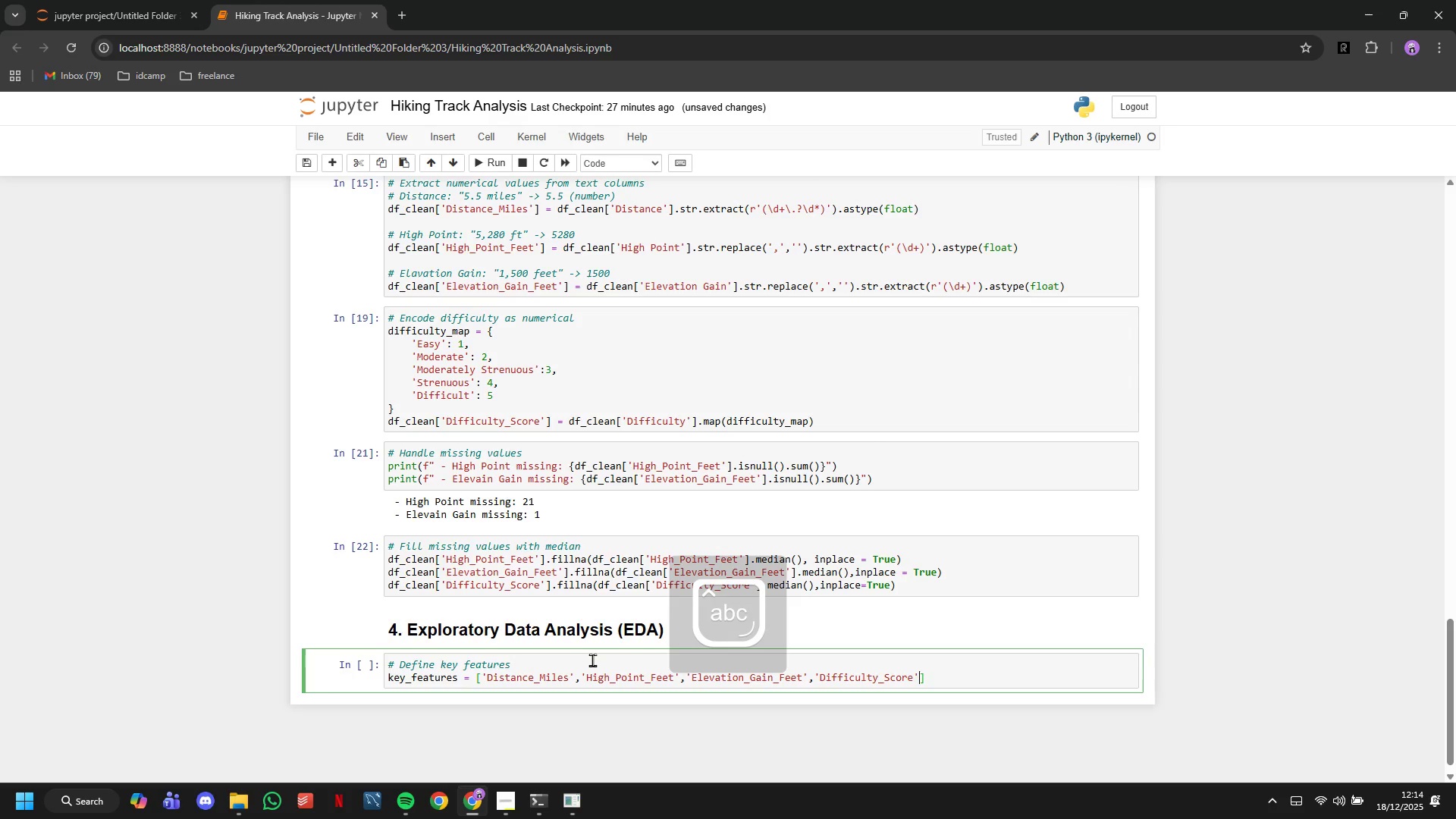 
key(ArrowRight)
 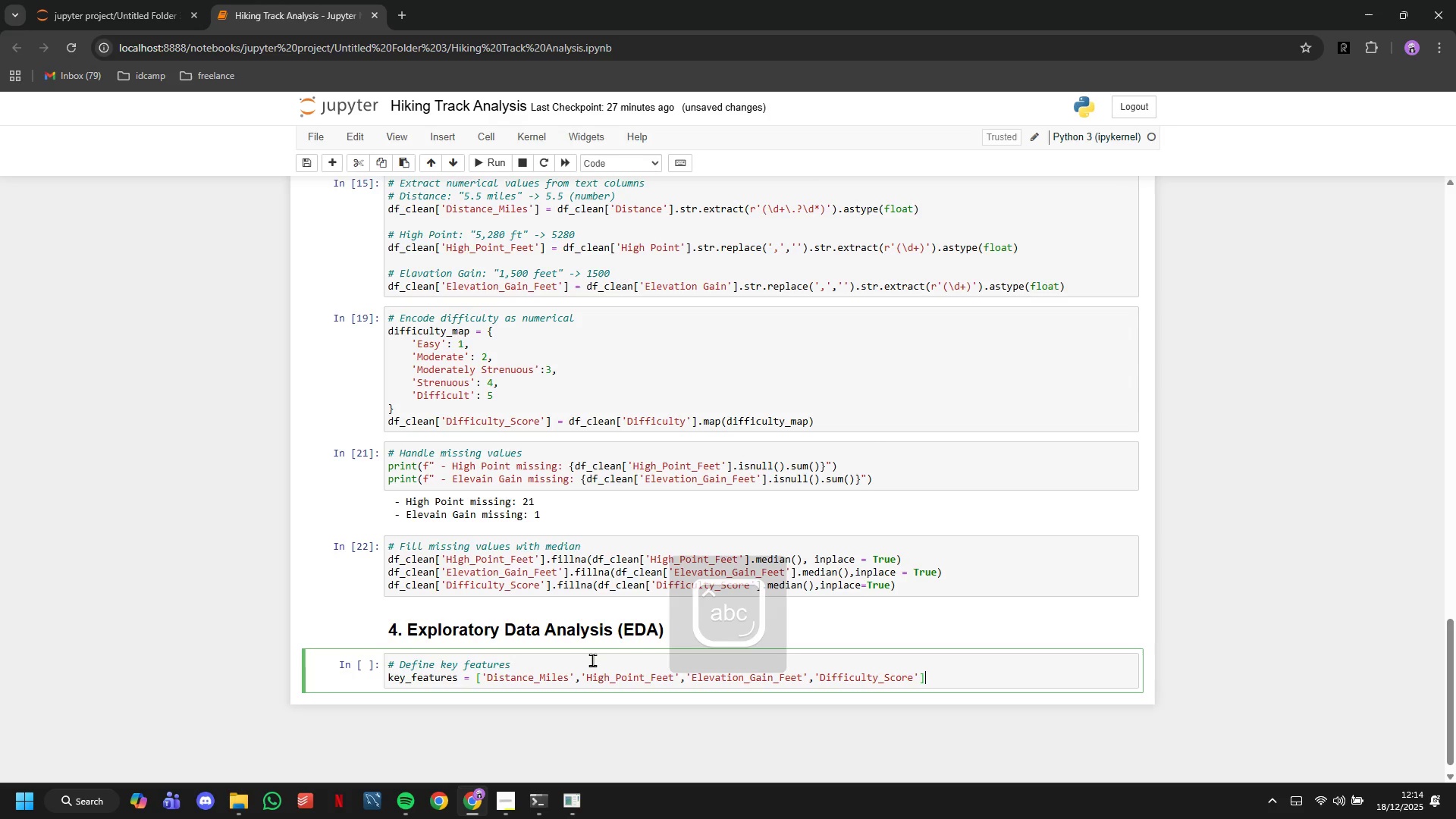 
key(ArrowRight)
 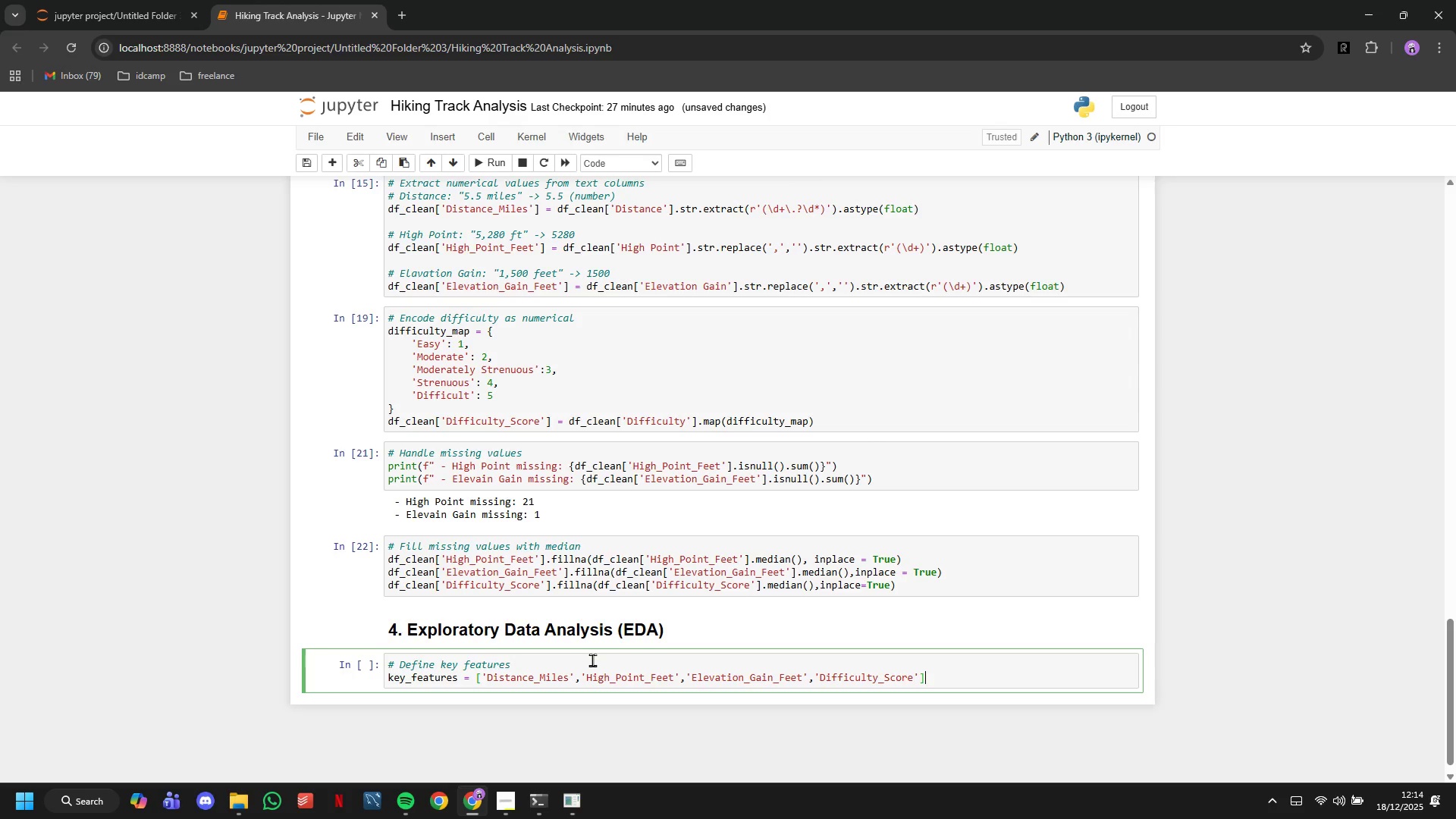 
key(Enter)
 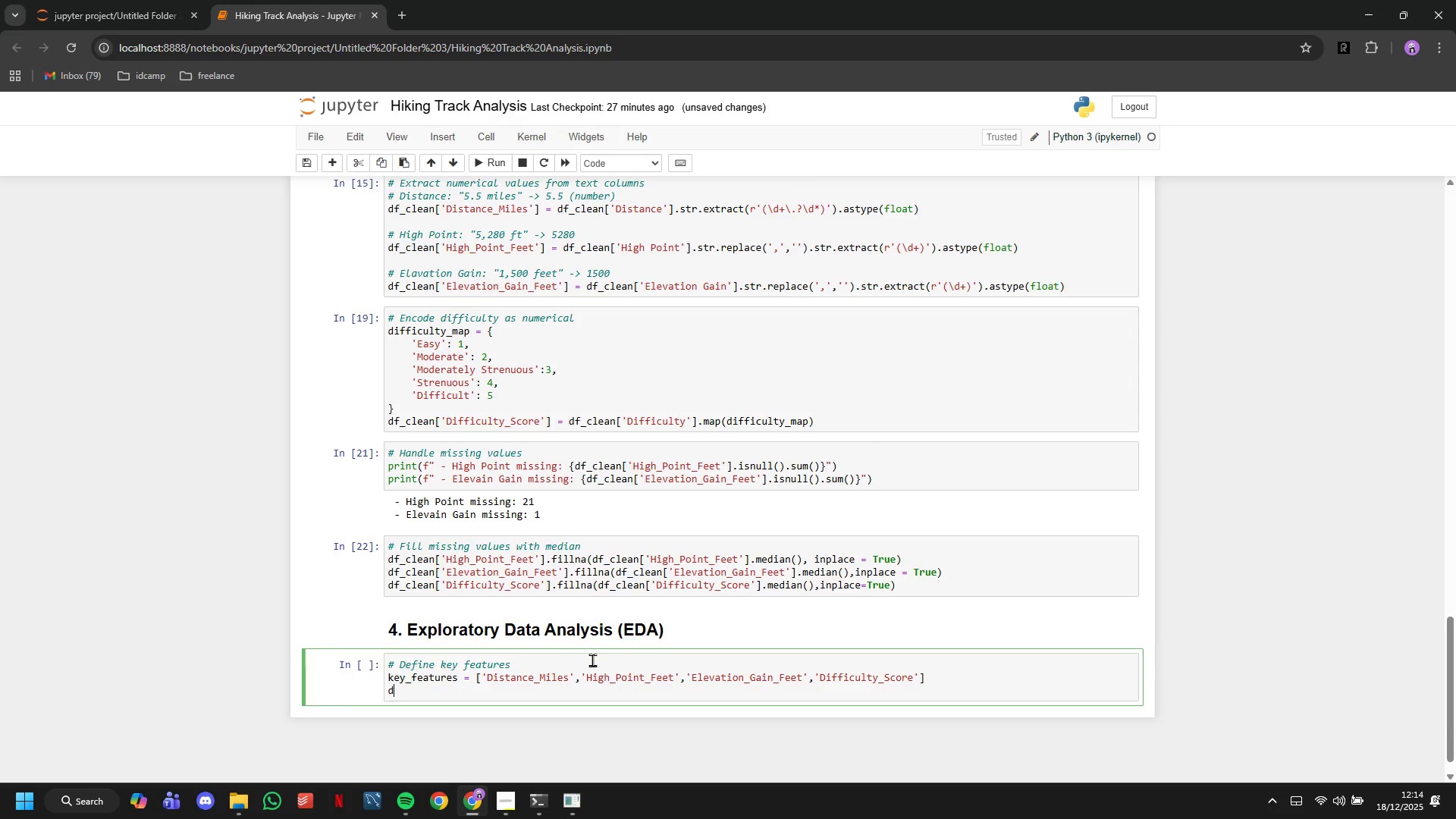 
type(df_clean[key_features)
 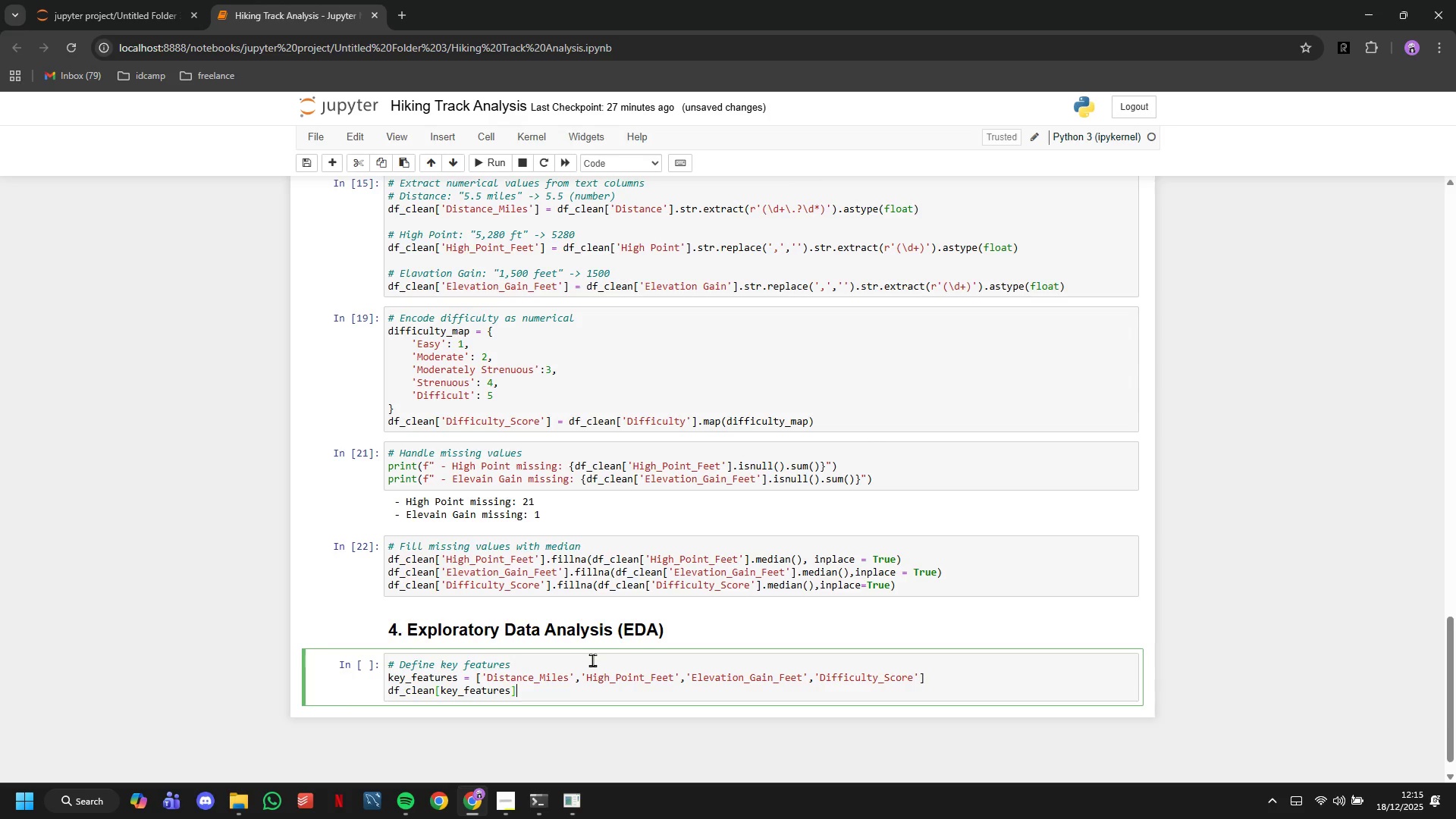 
key(ArrowRight)
 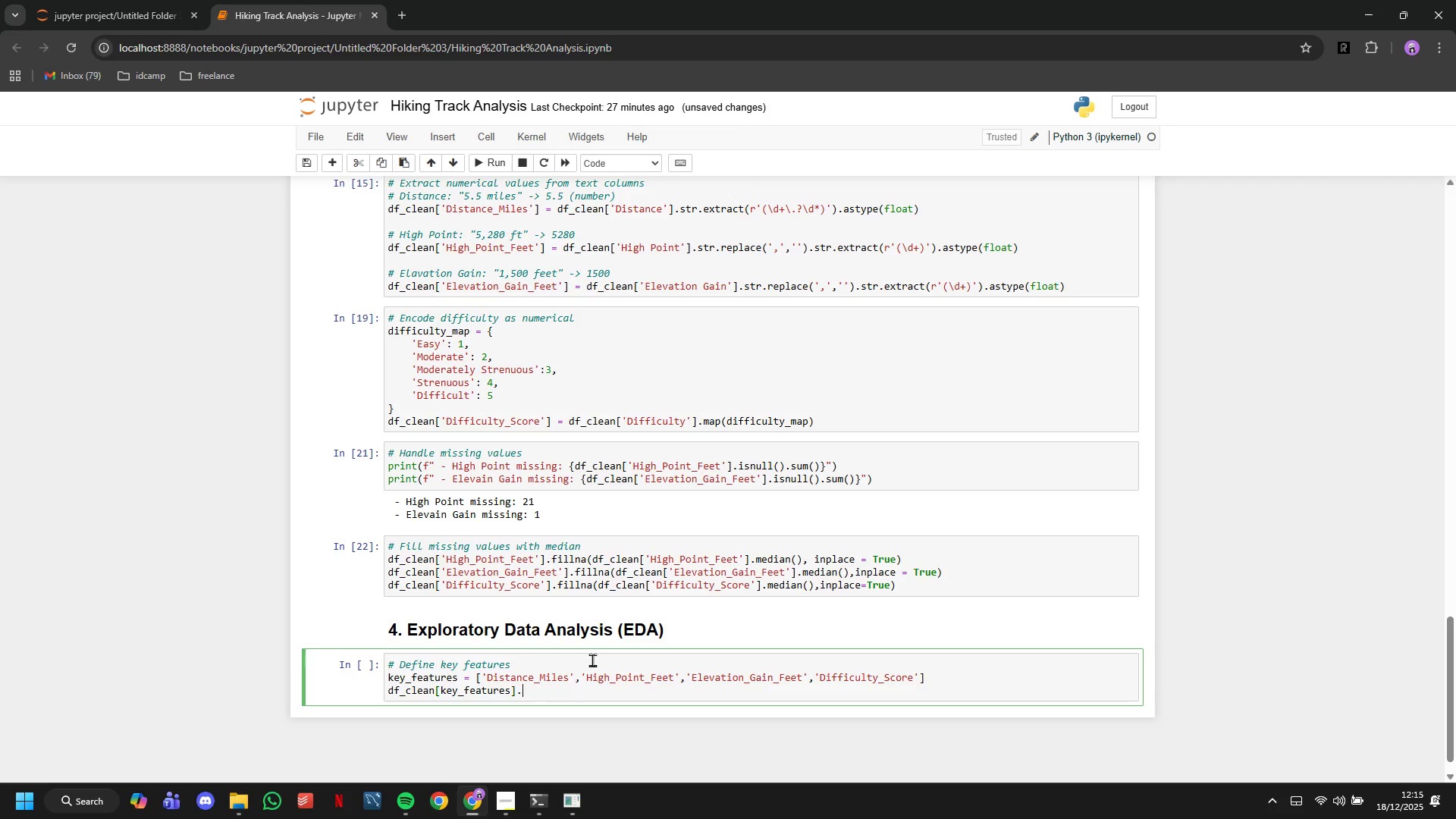 
type(.describe()
 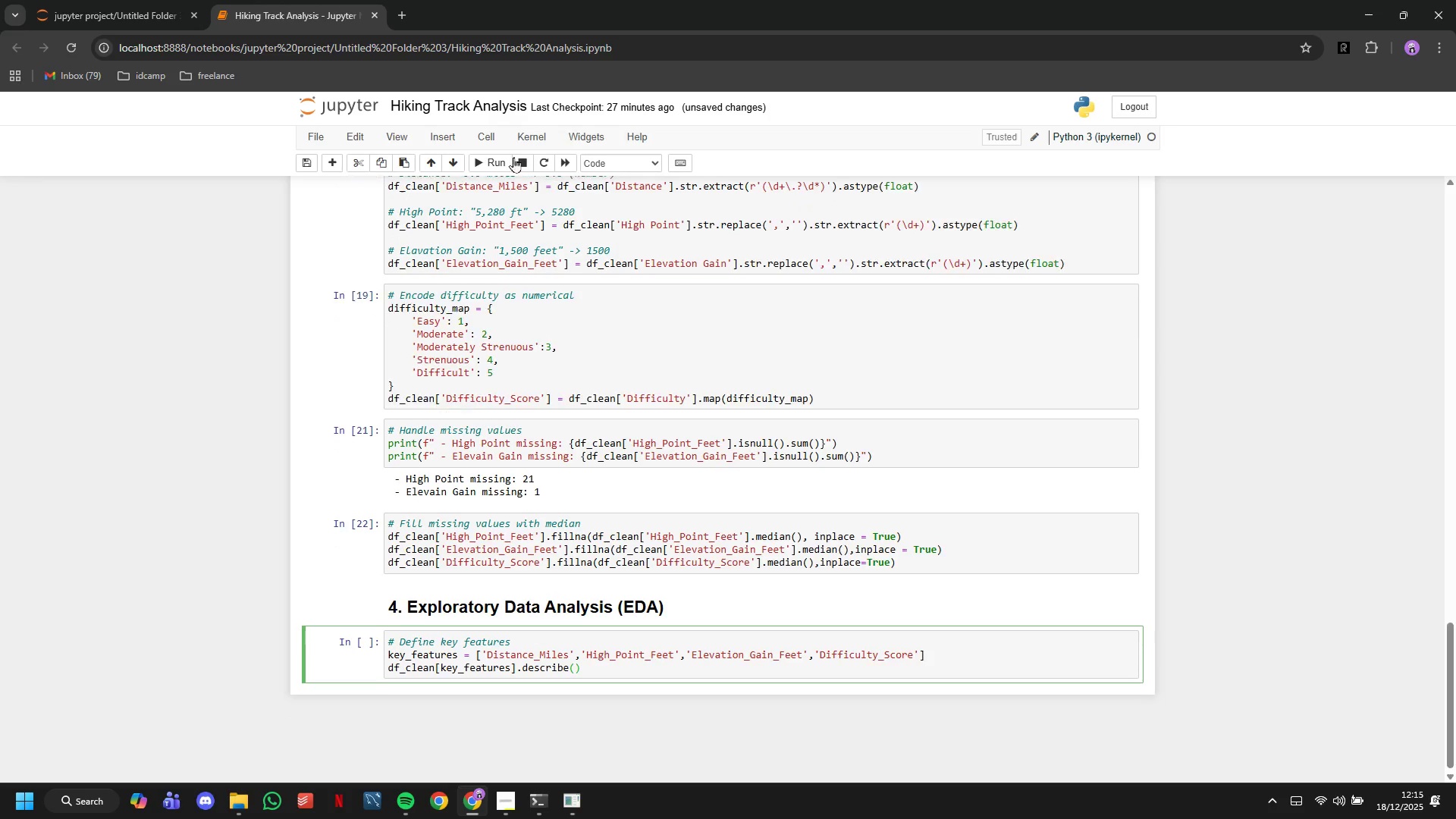 
scroll: coordinate [546, 391], scroll_direction: down, amount: 5.0
 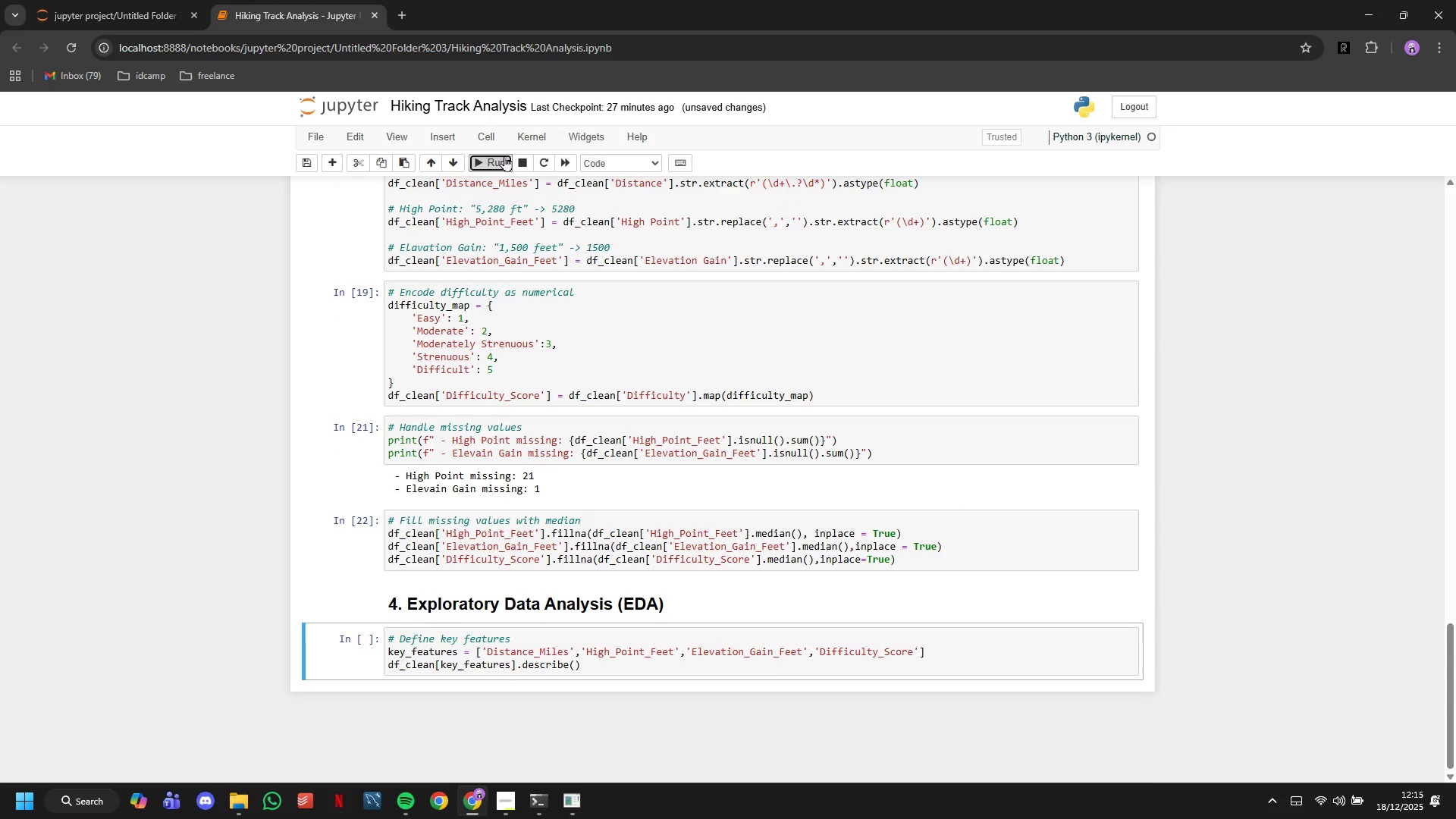 
left_click([504, 155])
 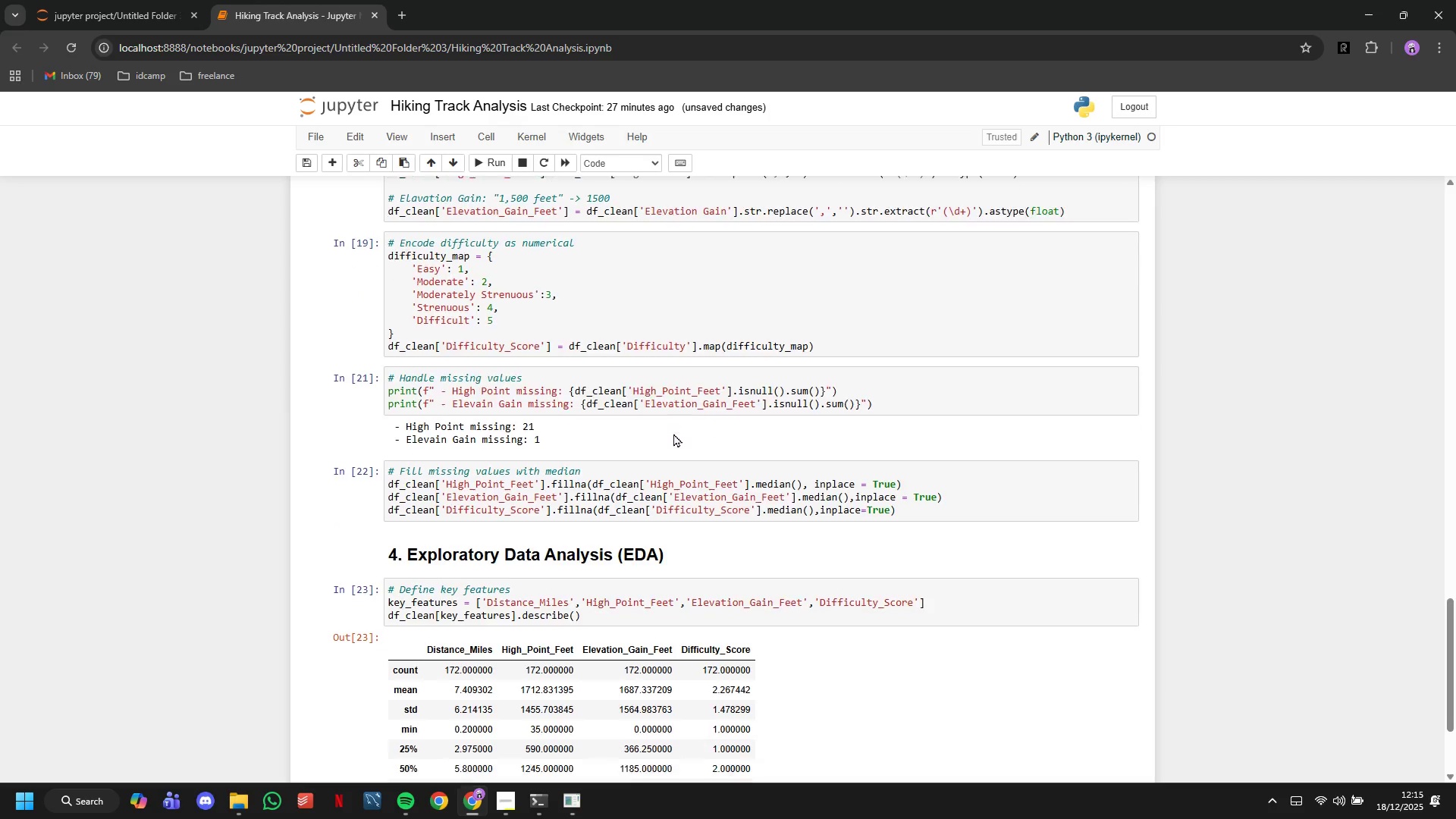 
scroll: coordinate [673, 433], scroll_direction: down, amount: 4.0
 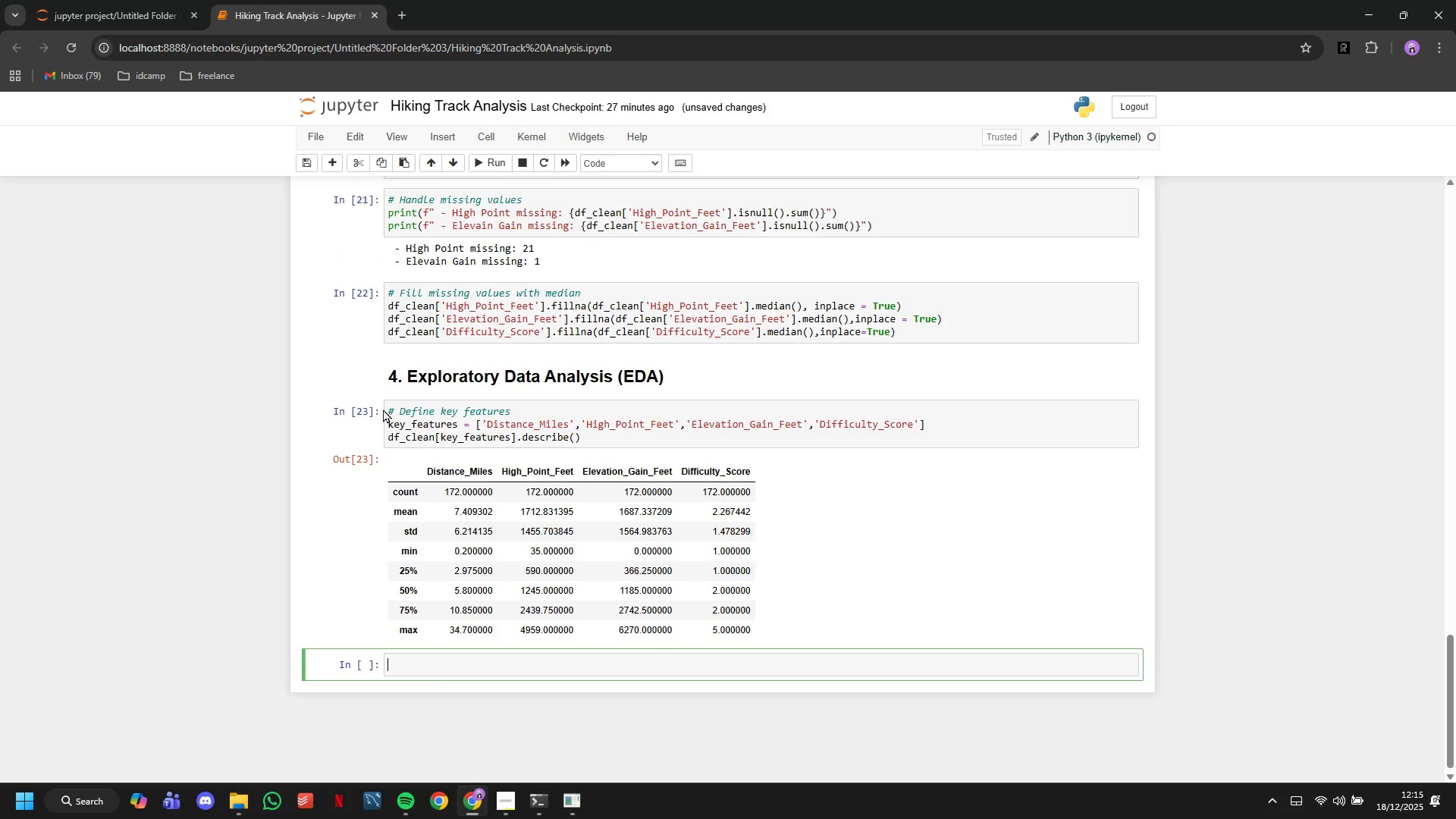 
left_click([390, 409])
 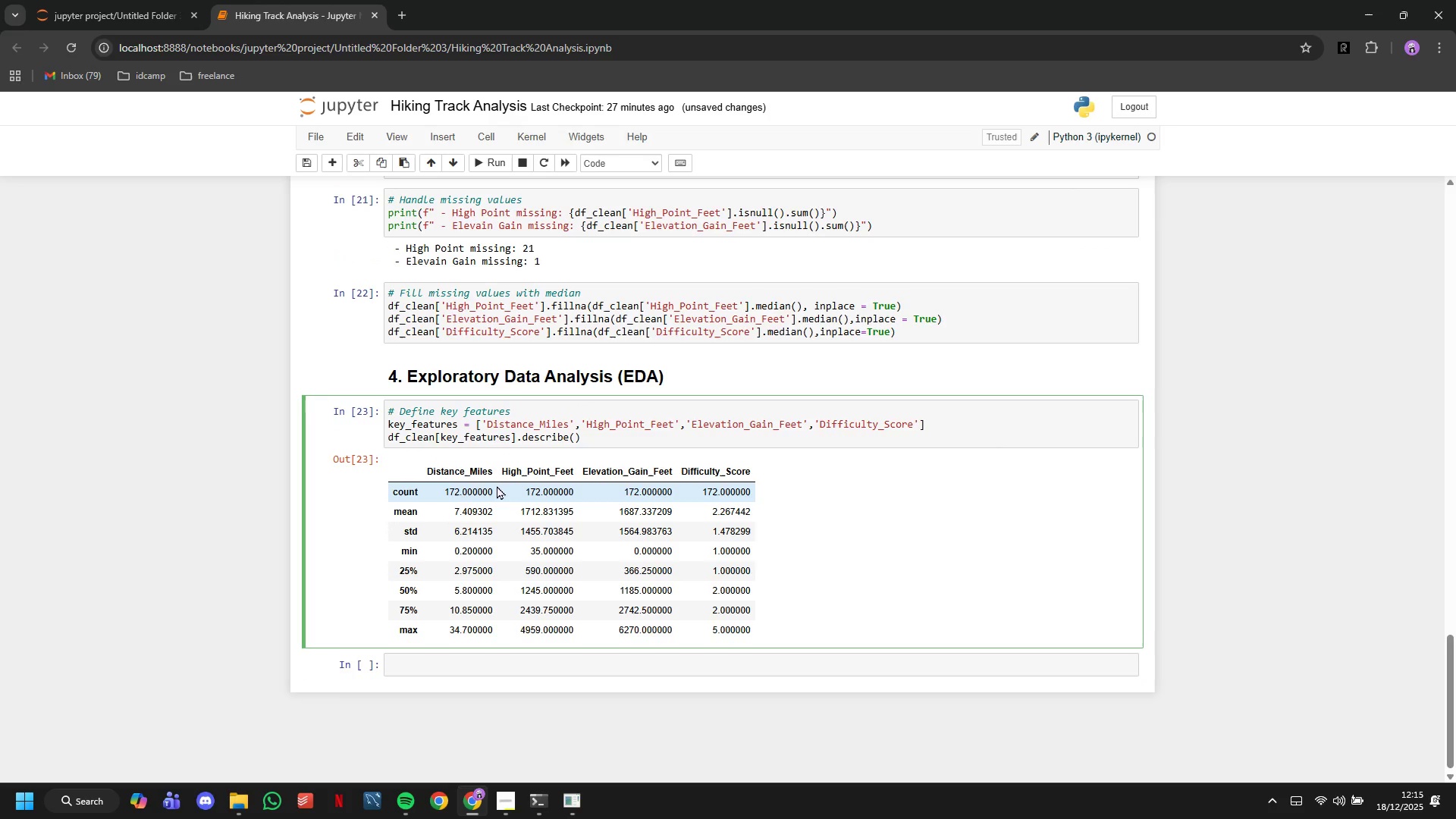 
key(Enter)
 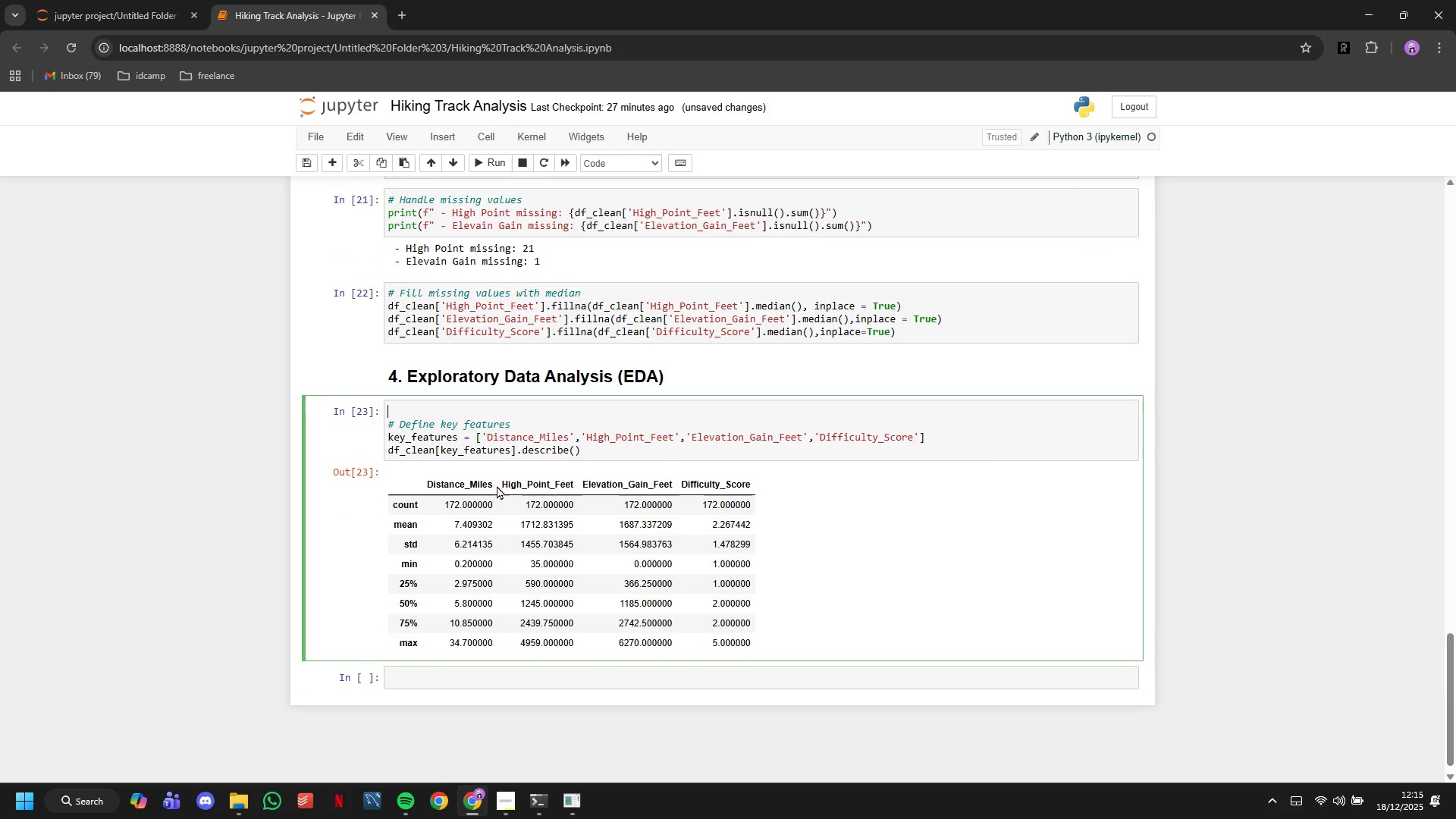 
key(ArrowUp)
 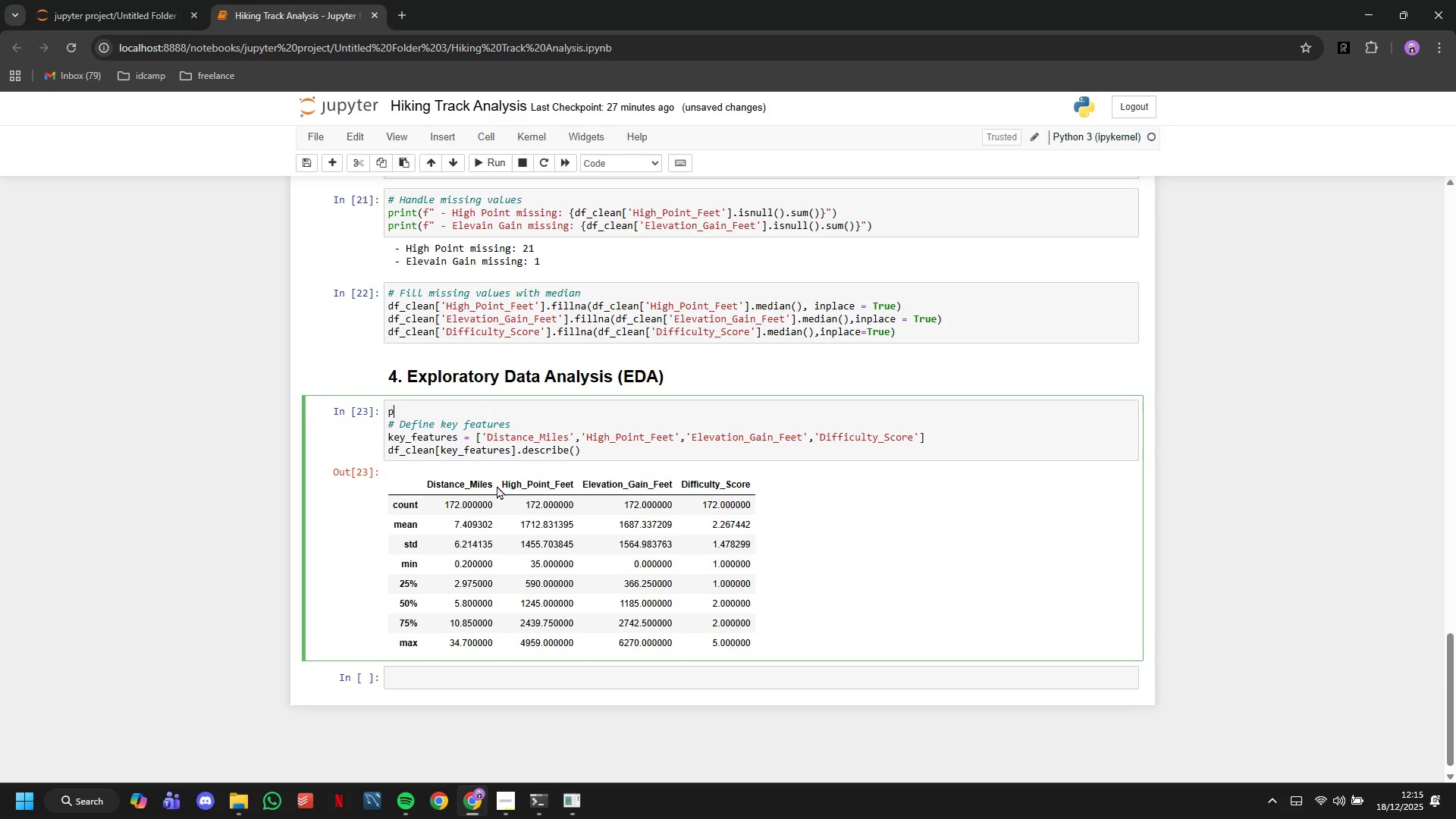 
type(print("Statistical Summary pf Physical Characteristics)
 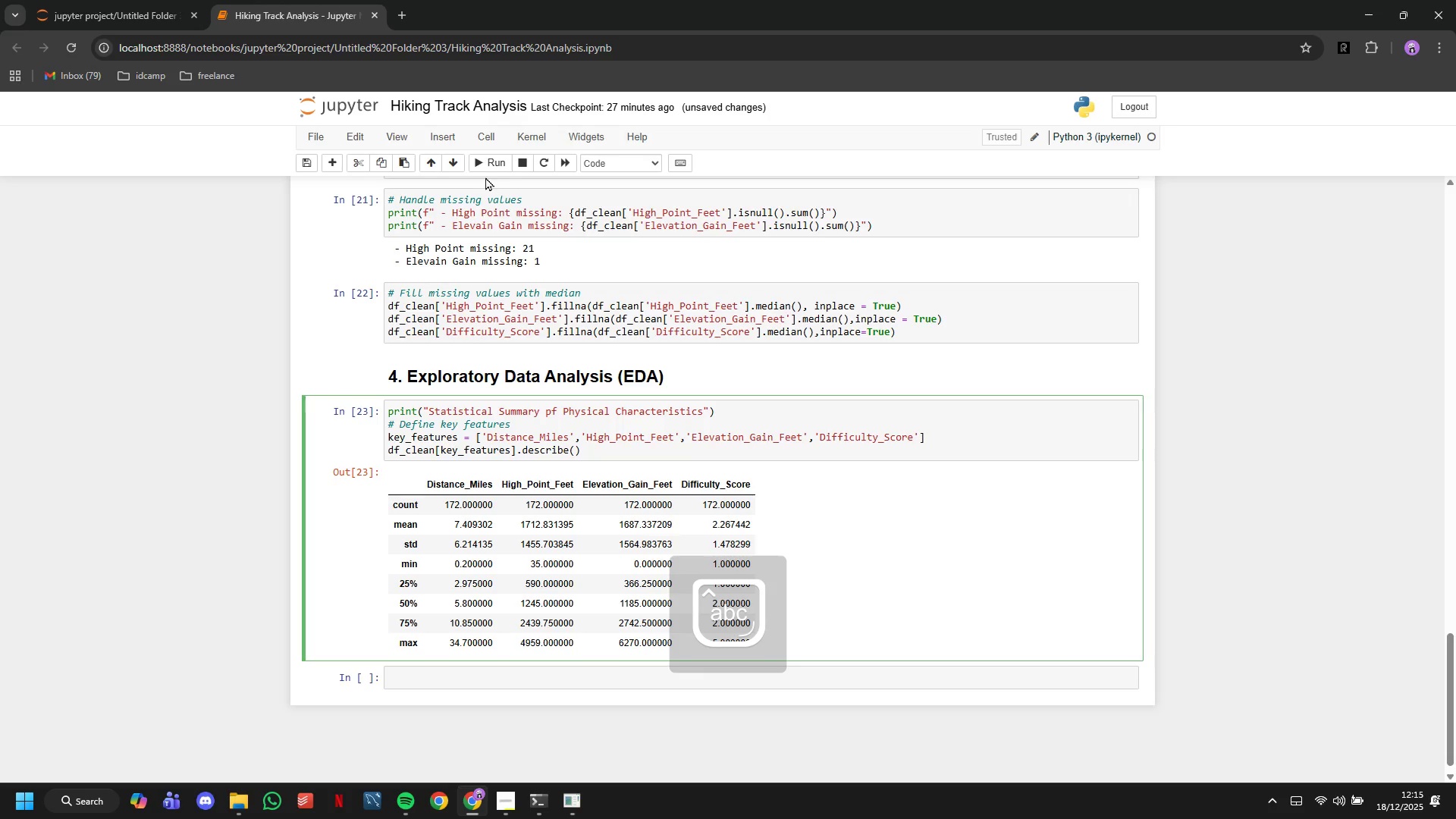 
left_click([493, 164])
 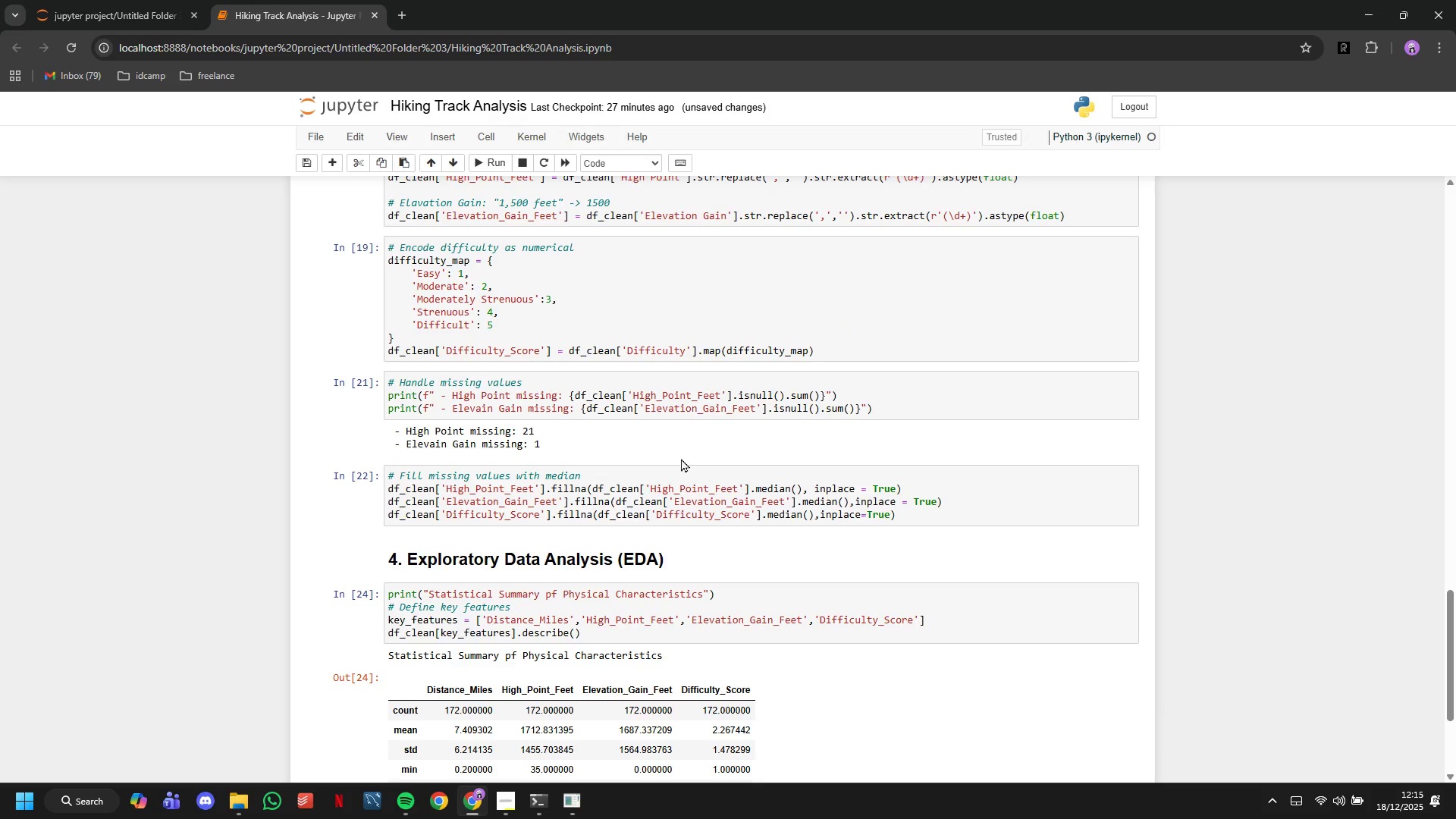 
scroll: coordinate [681, 458], scroll_direction: down, amount: 4.0
 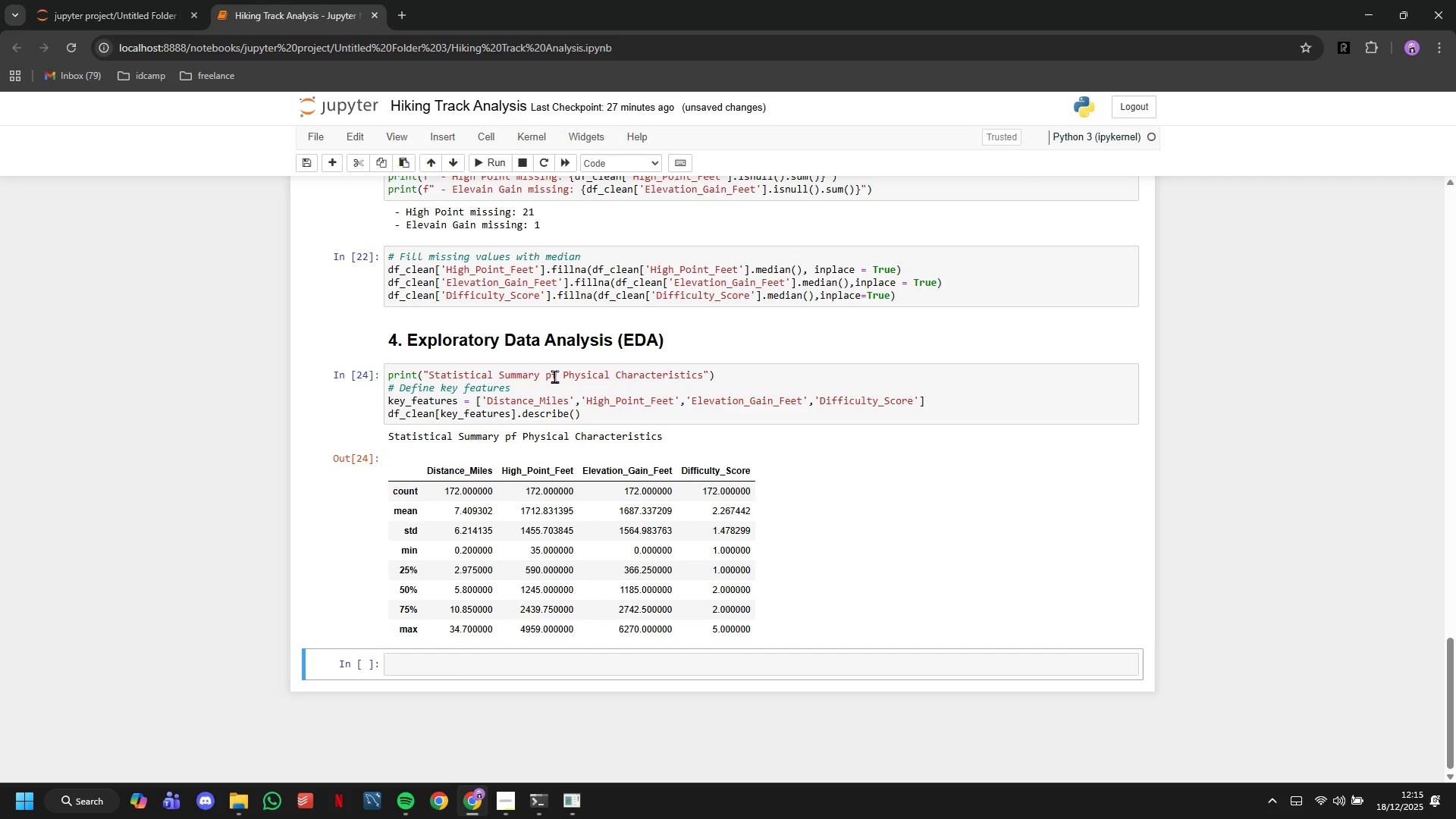 
left_click([554, 376])
 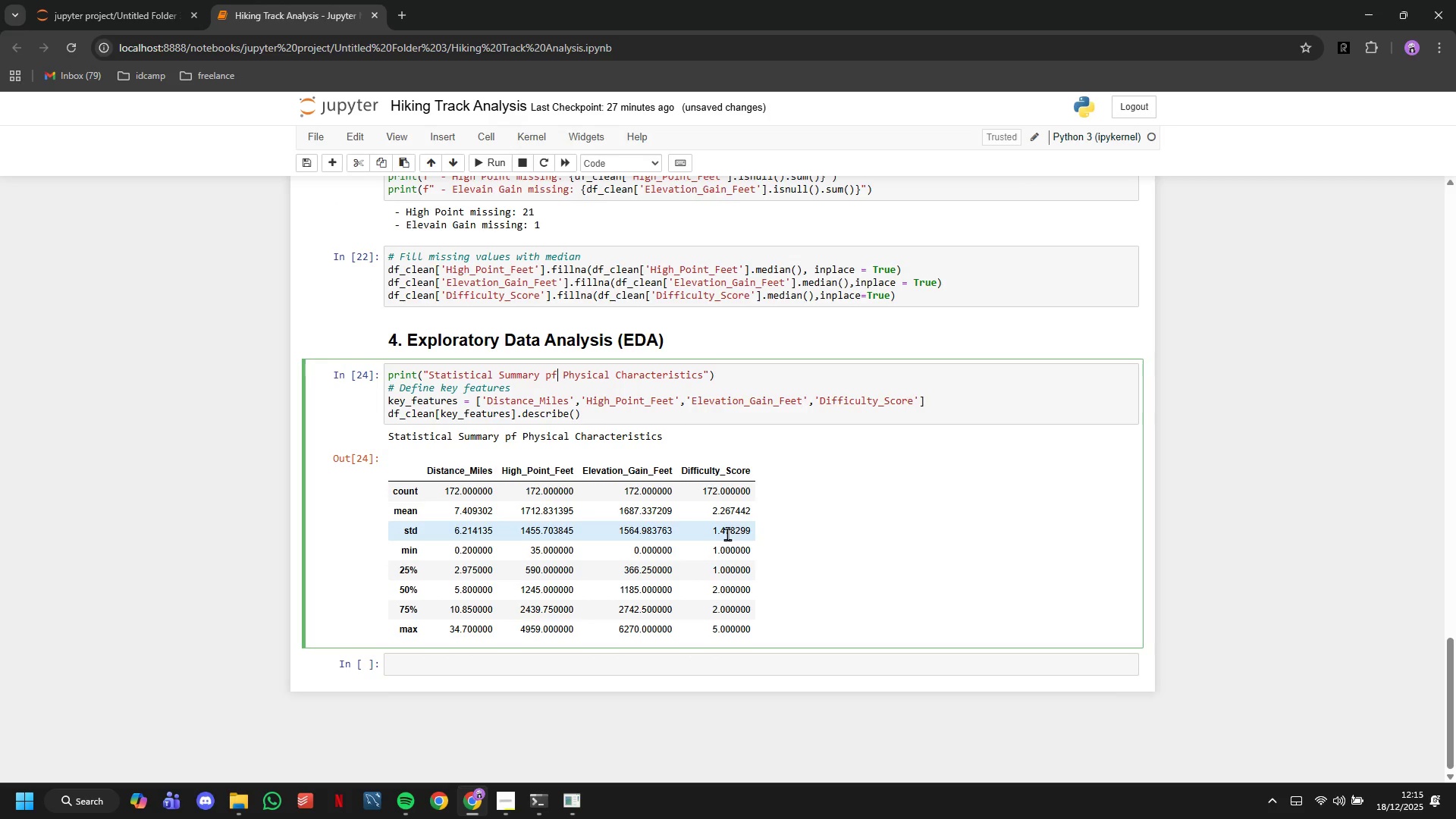 
key(ArrowLeft)
 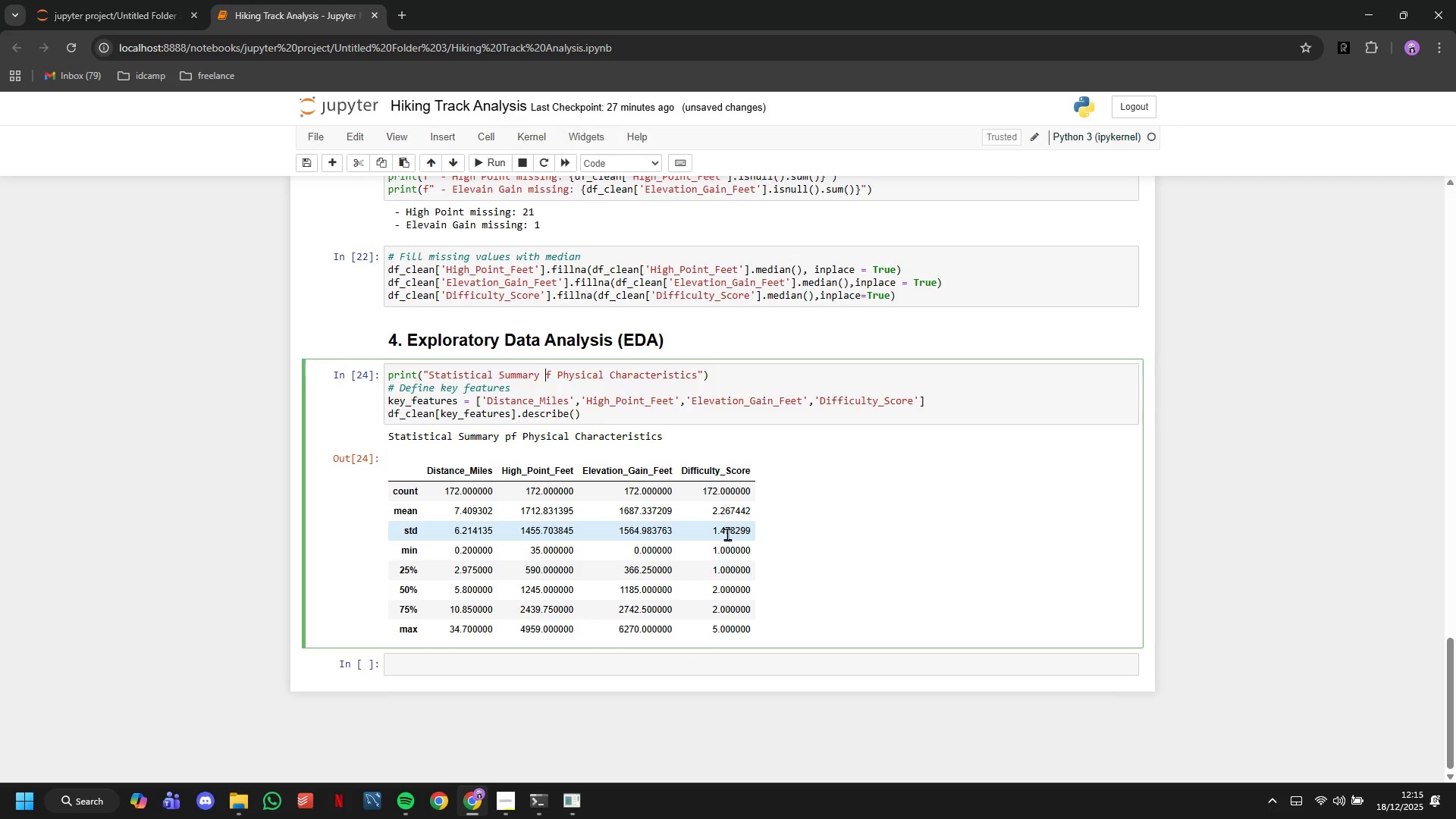 
key(Backspace)
 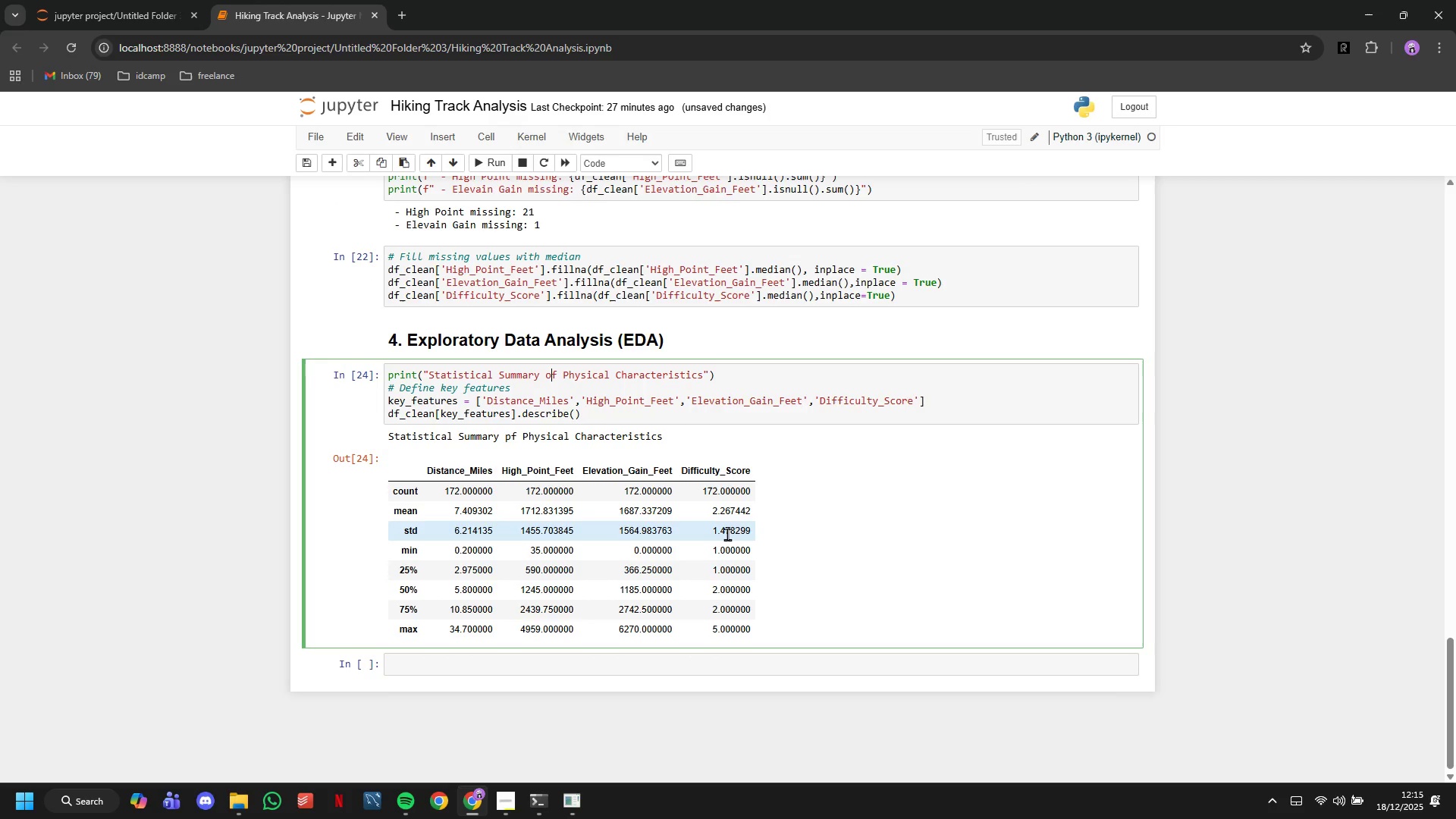 
key(O)
 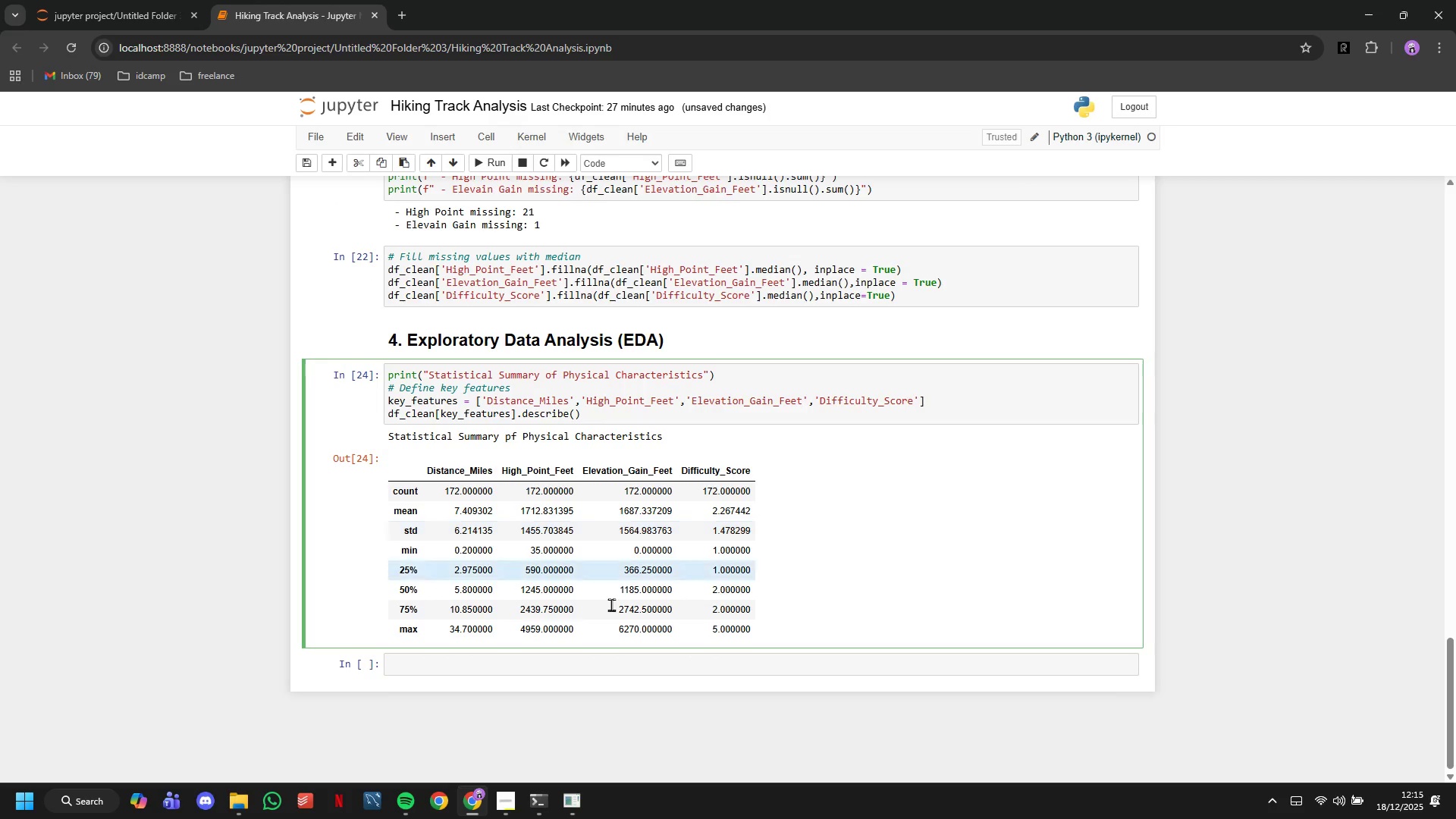 
scroll: coordinate [701, 520], scroll_direction: down, amount: 3.0
 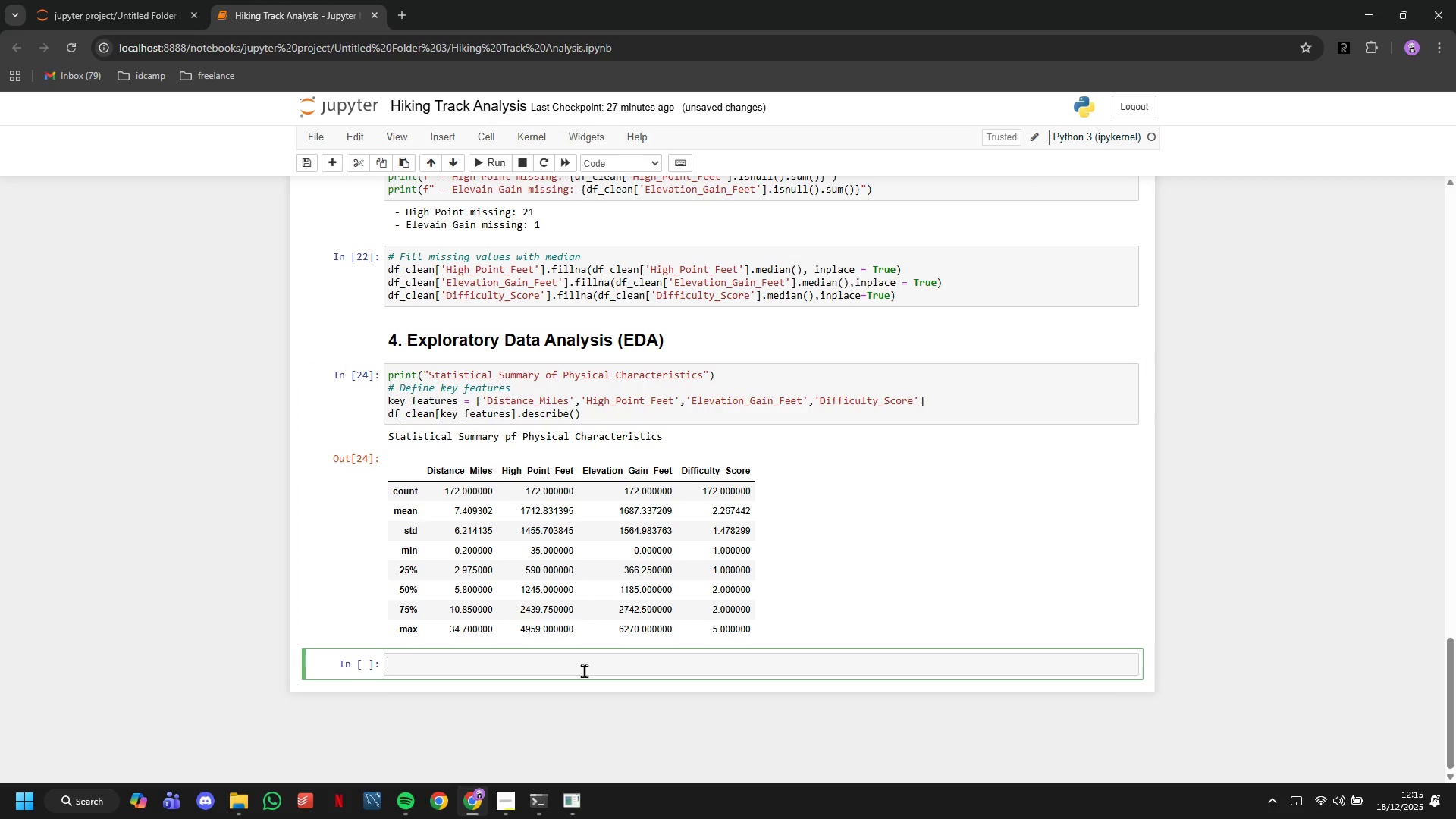 
left_click([584, 670])
 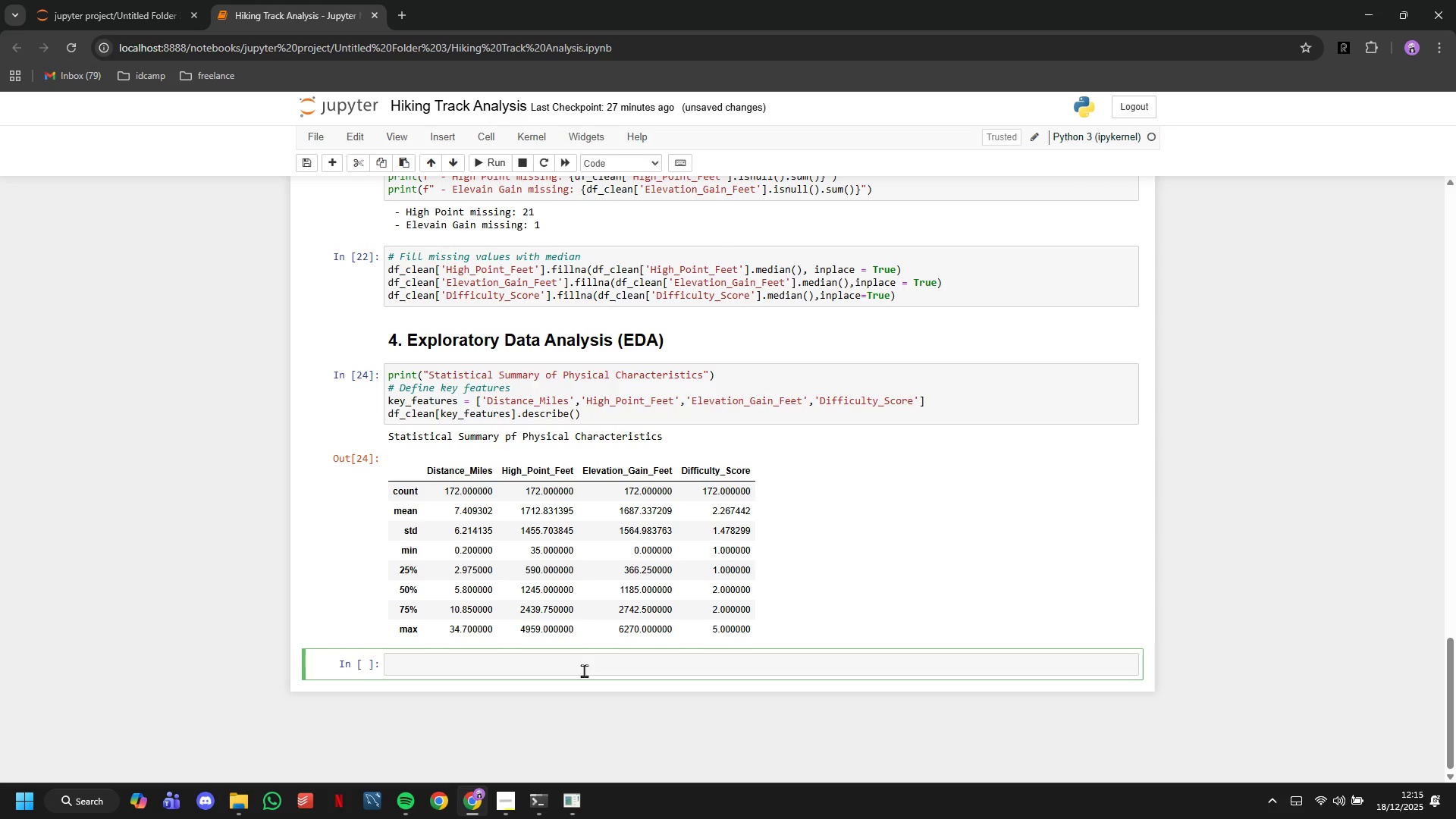 
left_click([606, 165])
 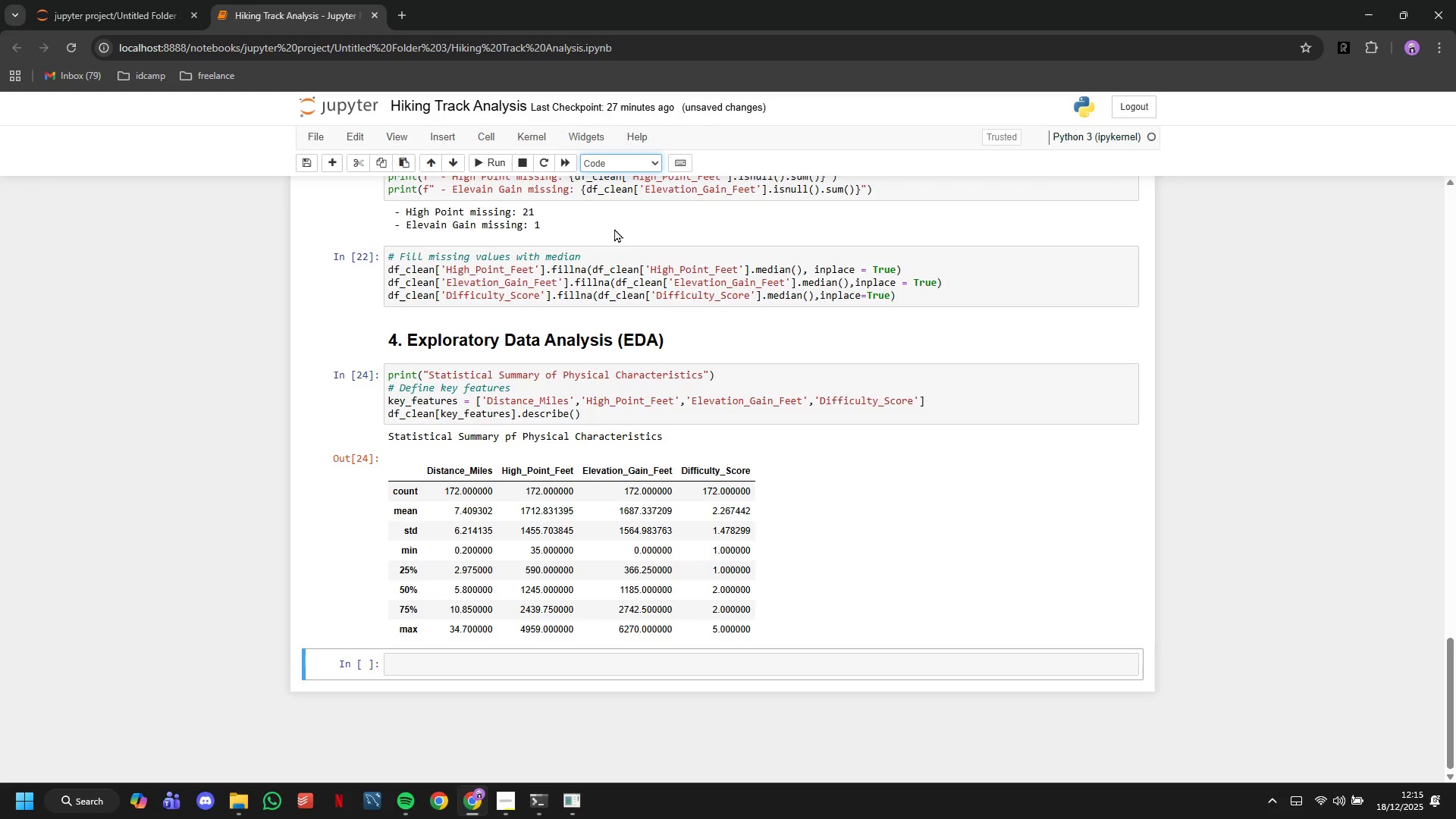 
left_click([614, 228])
 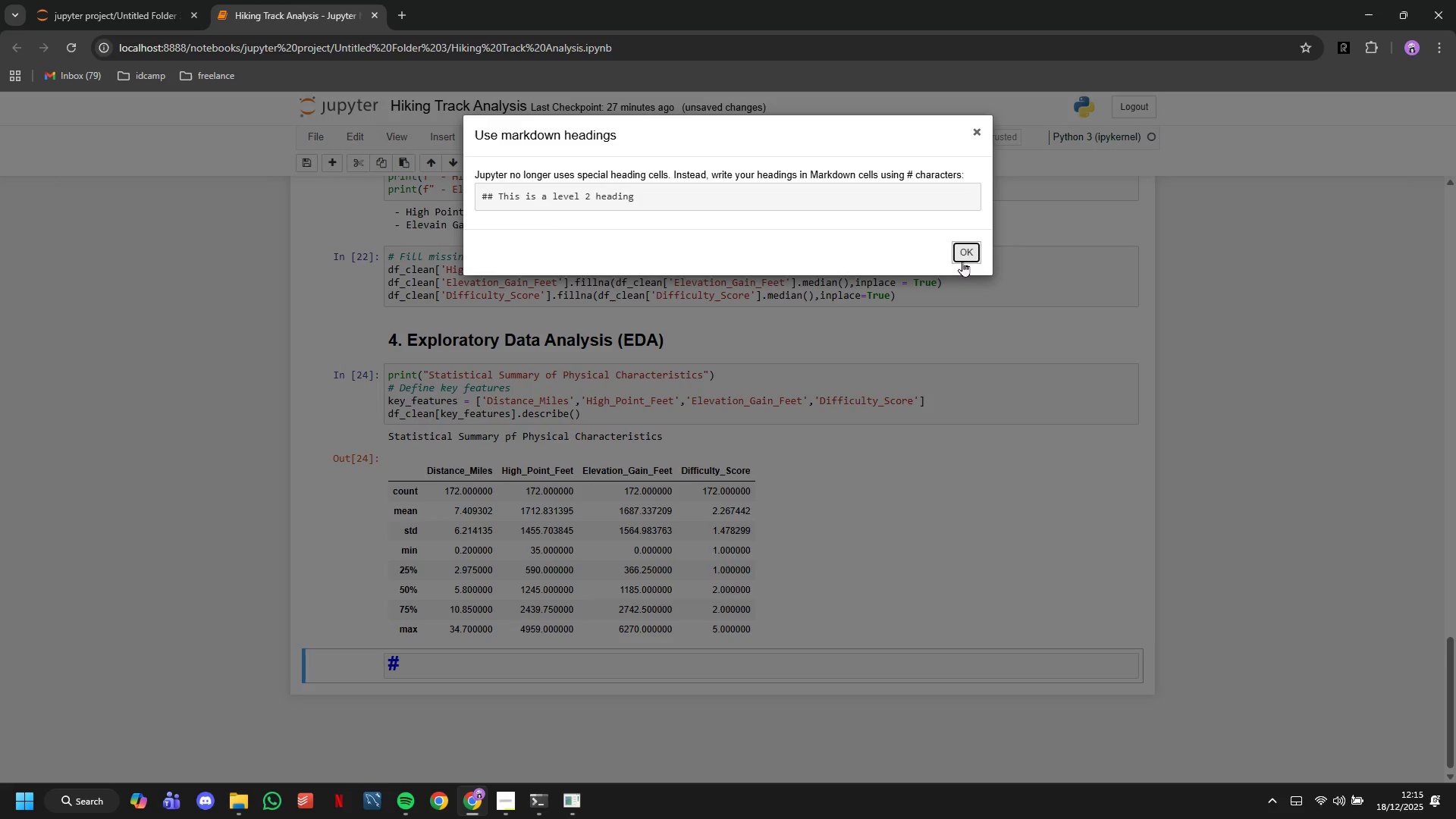 
left_click([962, 261])
 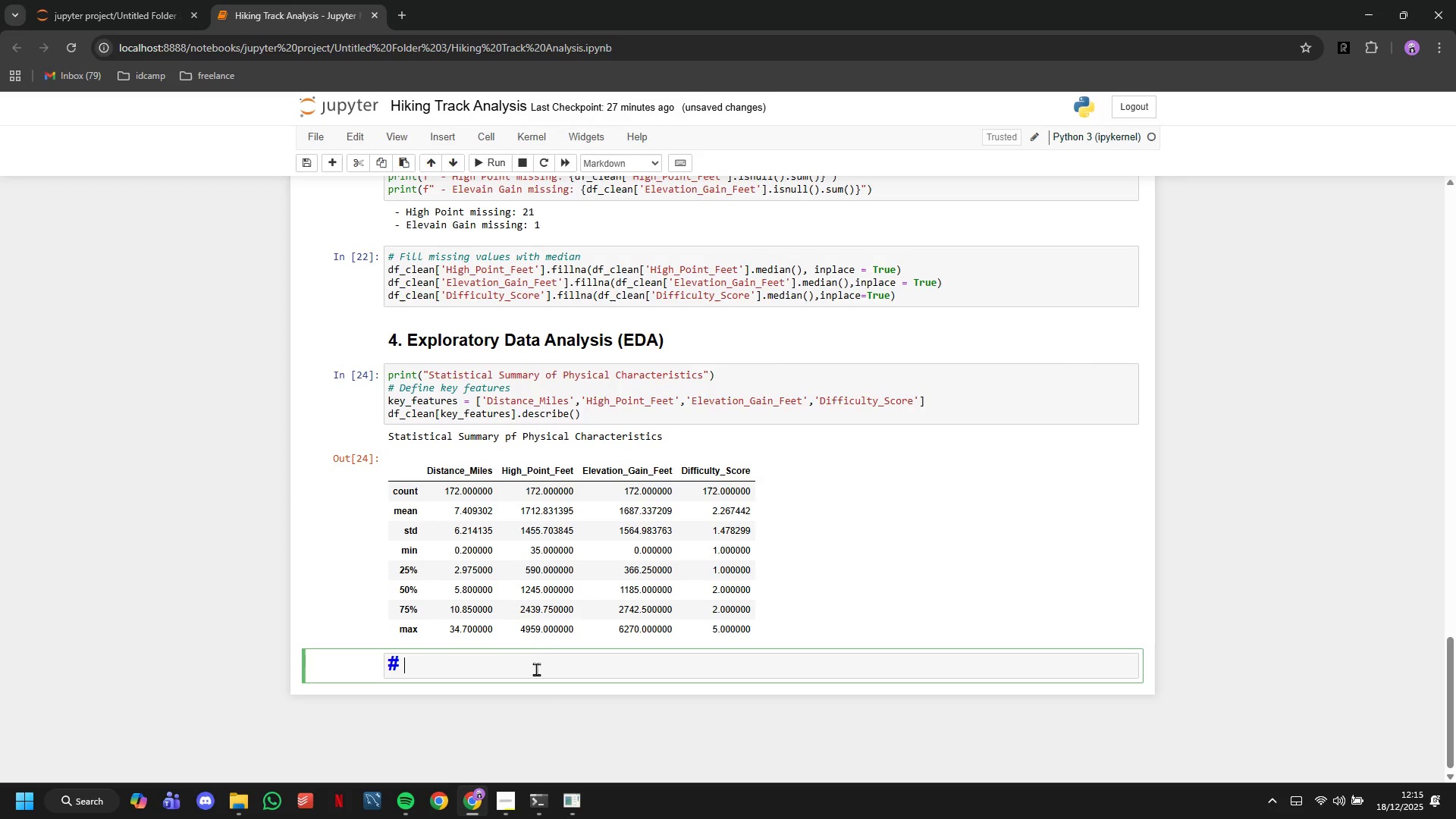 
left_click([536, 669])
 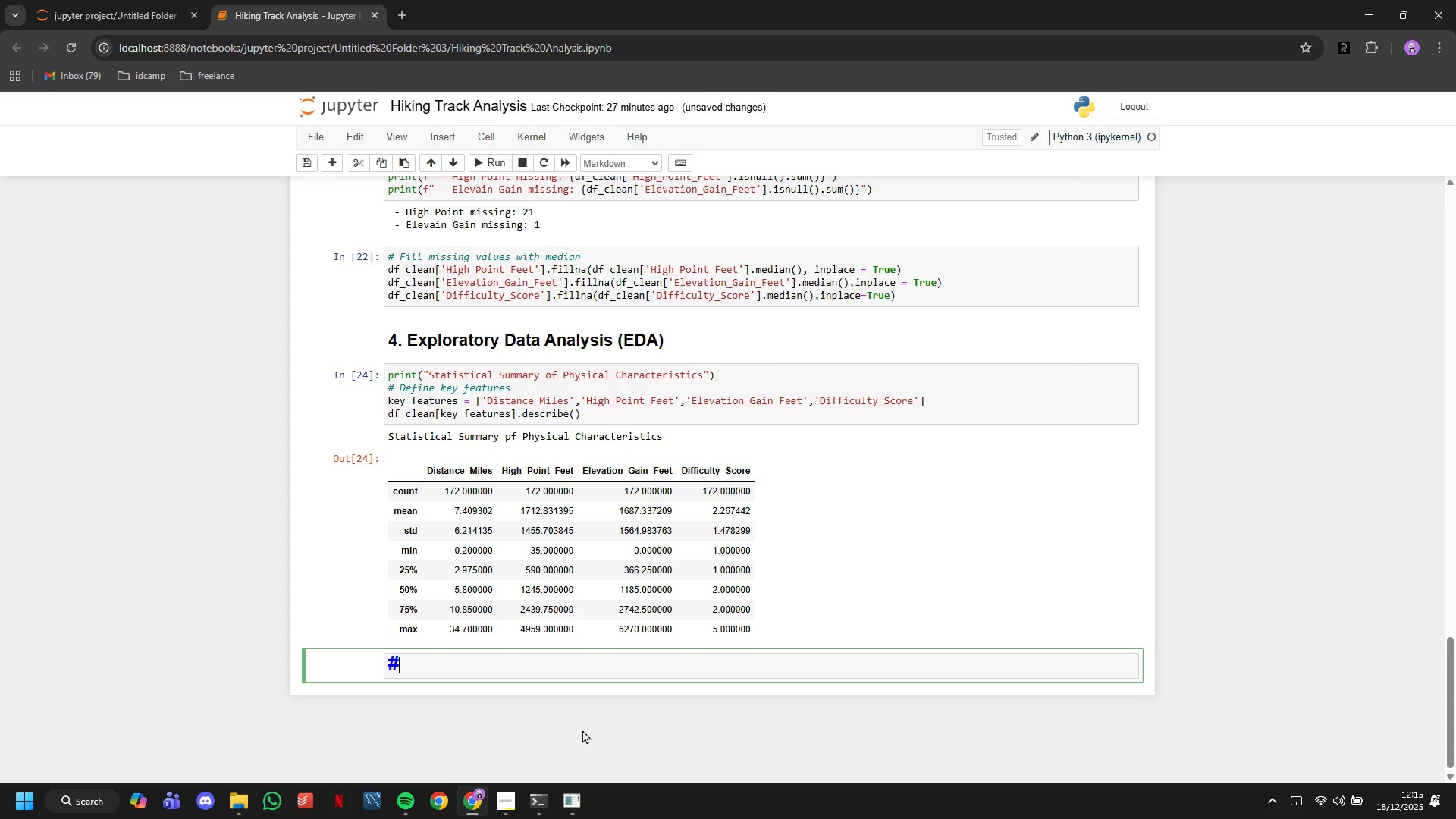 
key(ArrowLeft)
 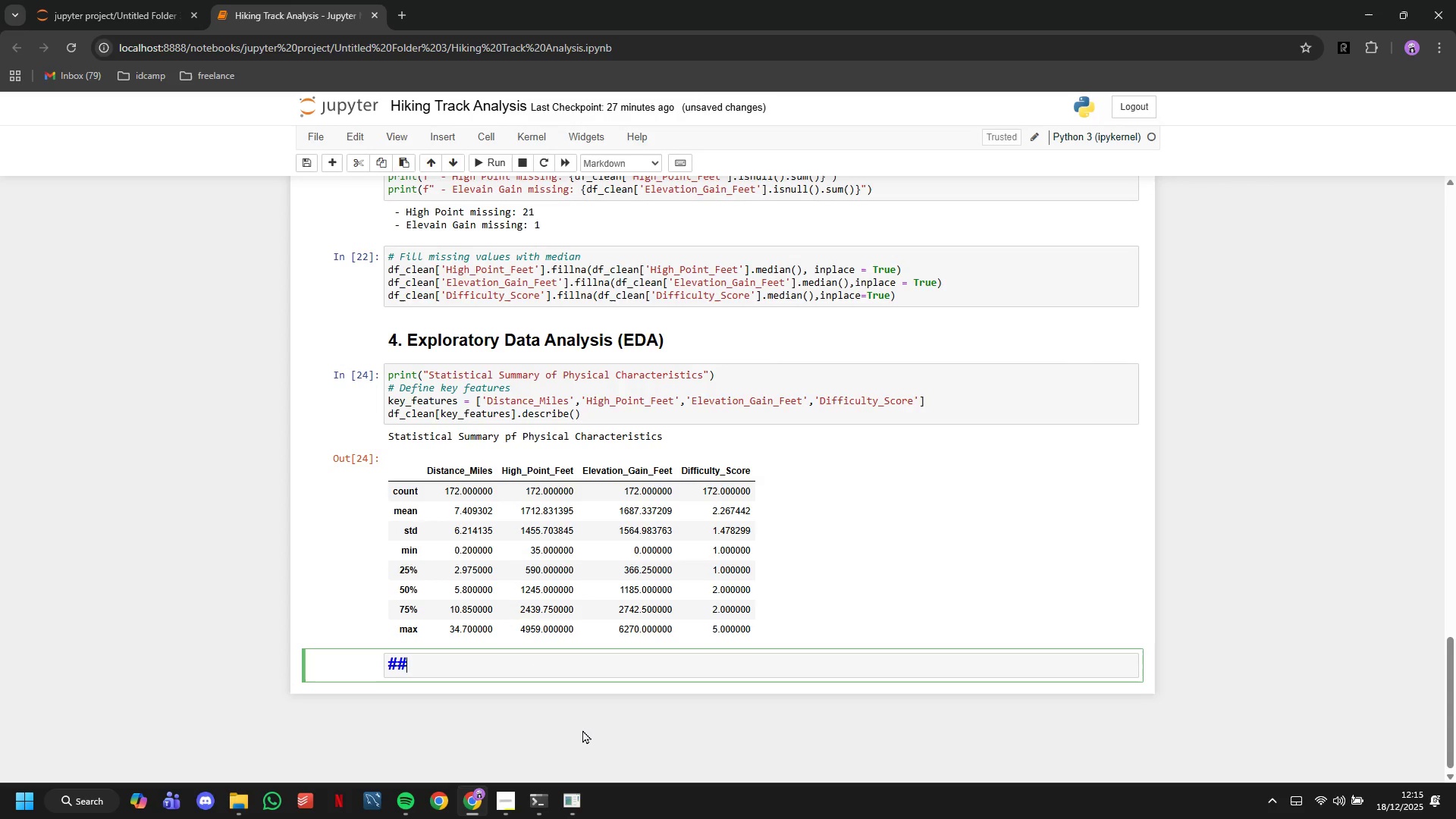 
type(## 4.1 Visualizatii)
key(Backspace)
type(ons 1 : Distribution of KE)
key(Backspace)
type(ey Features)
 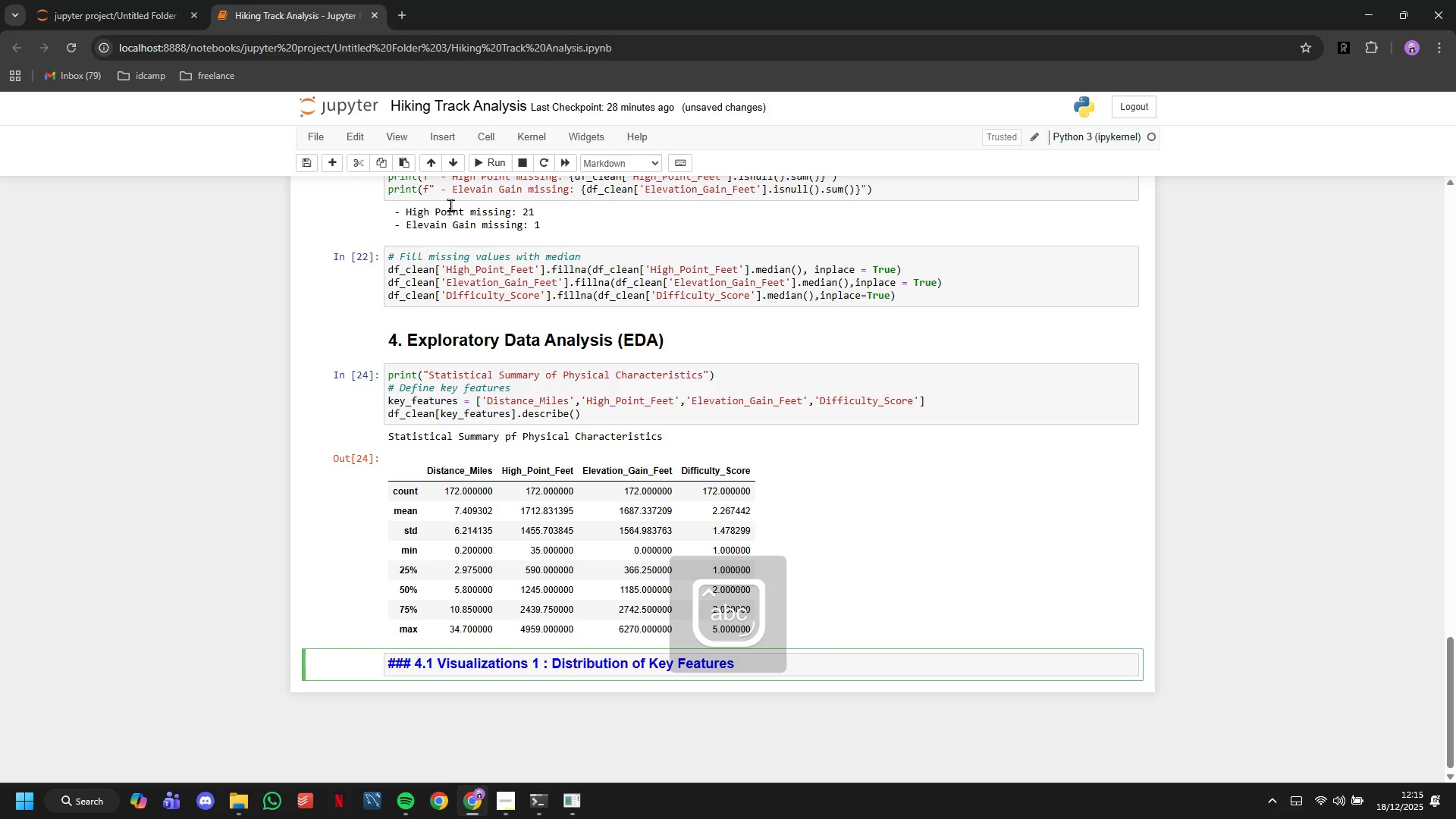 
left_click([491, 163])
 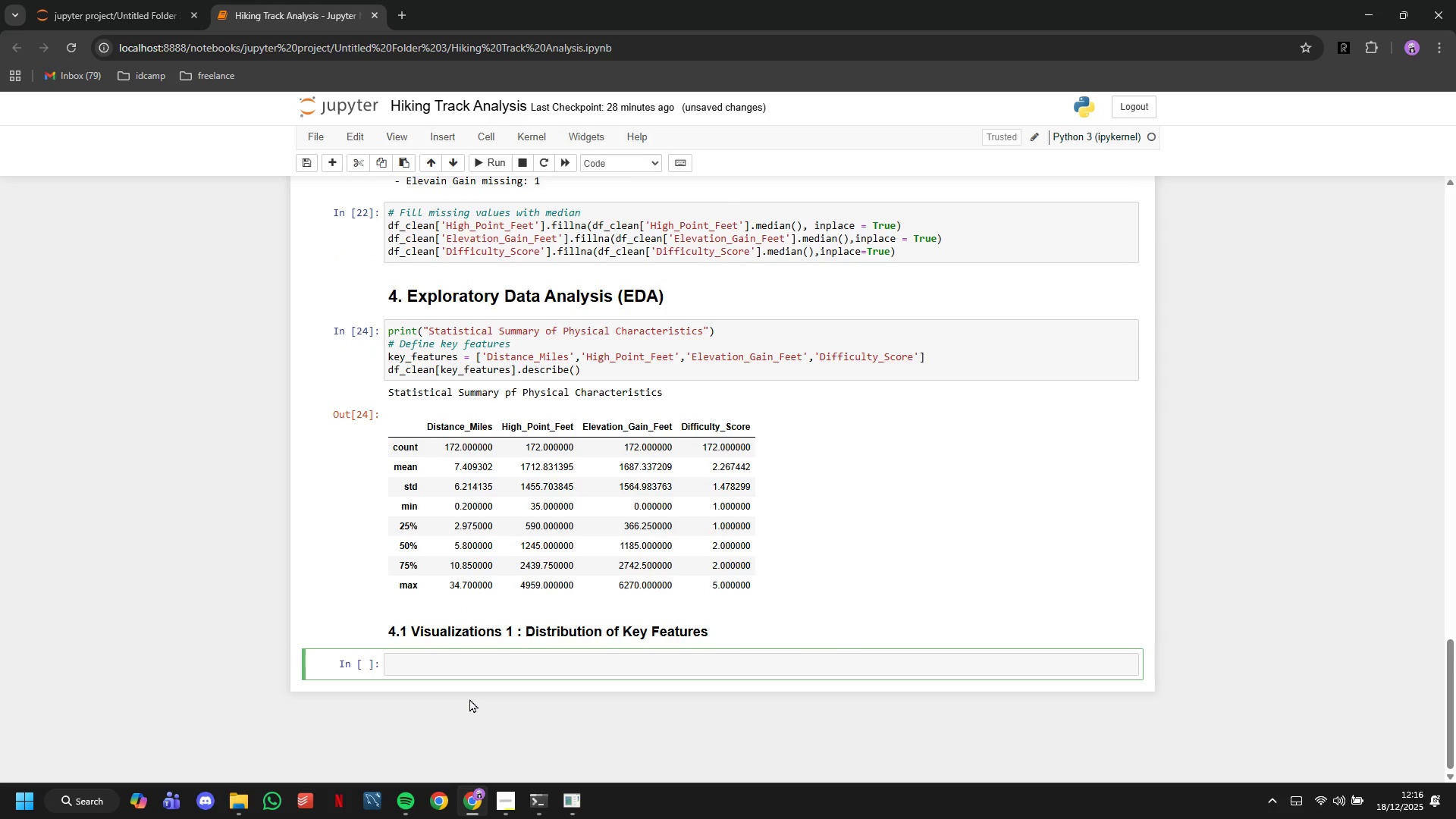 
wait(6.62)
 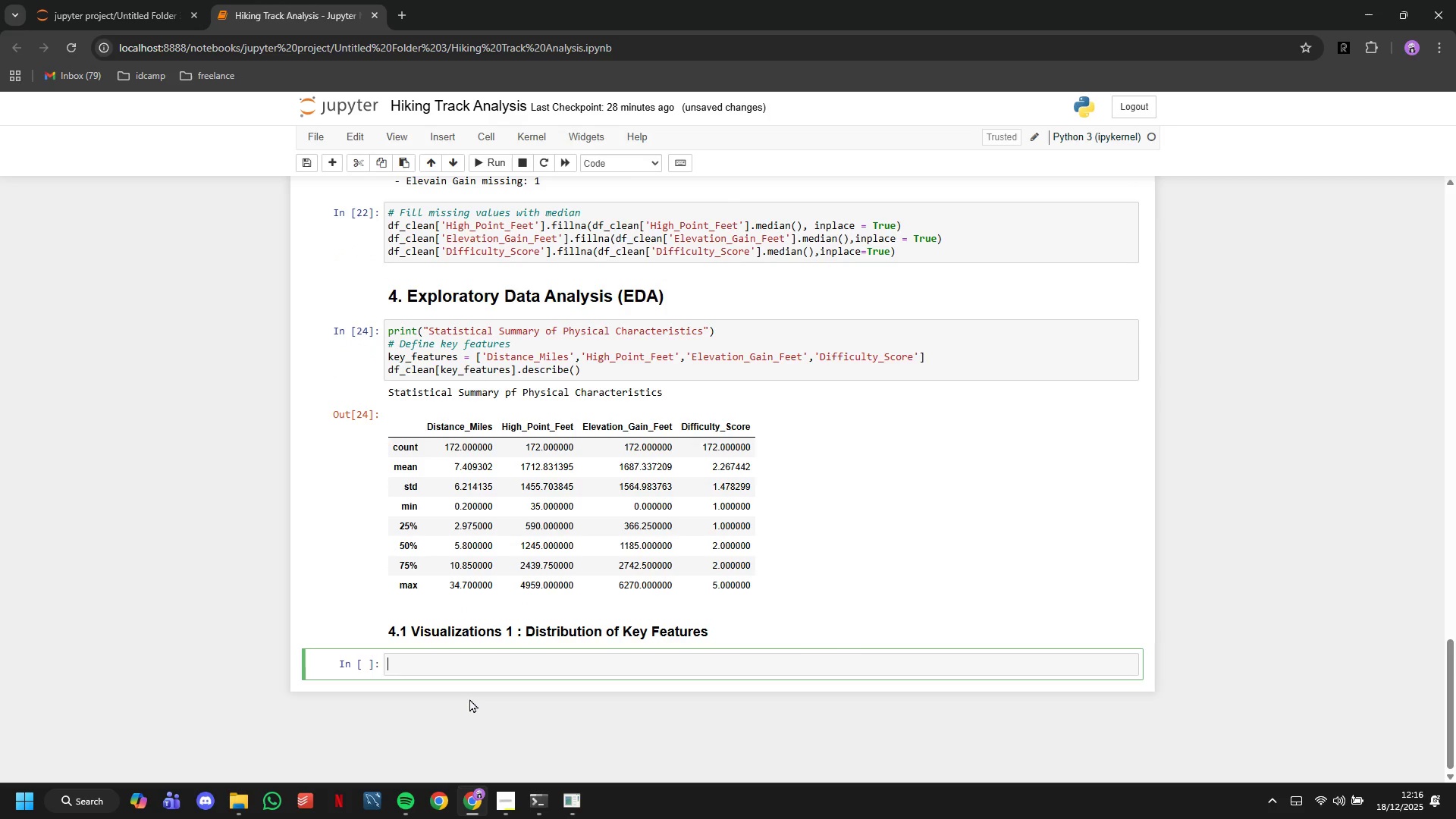 
type(fig, axes = plt.subplots(2,2,figsize=(14,10)
 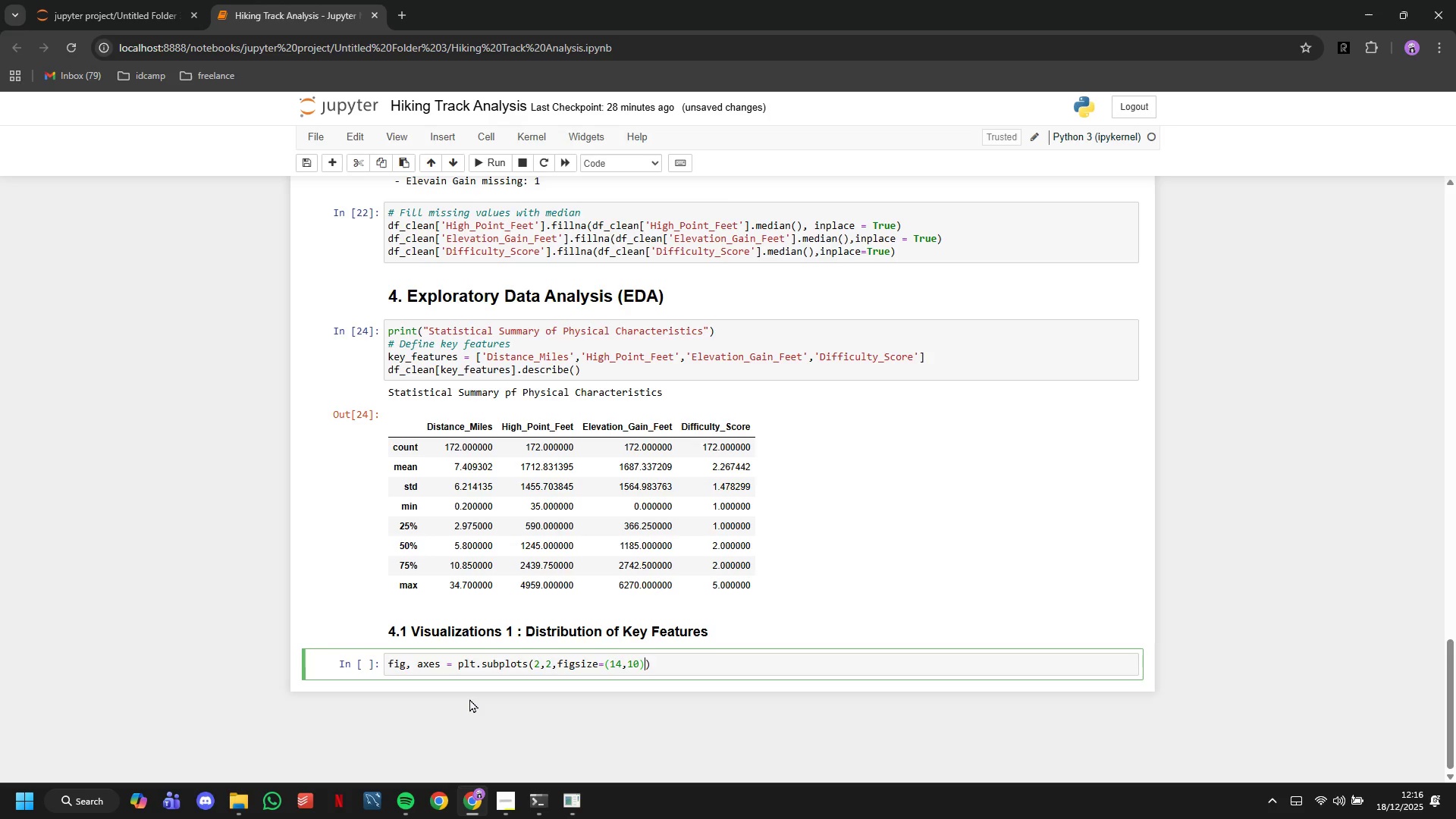 
 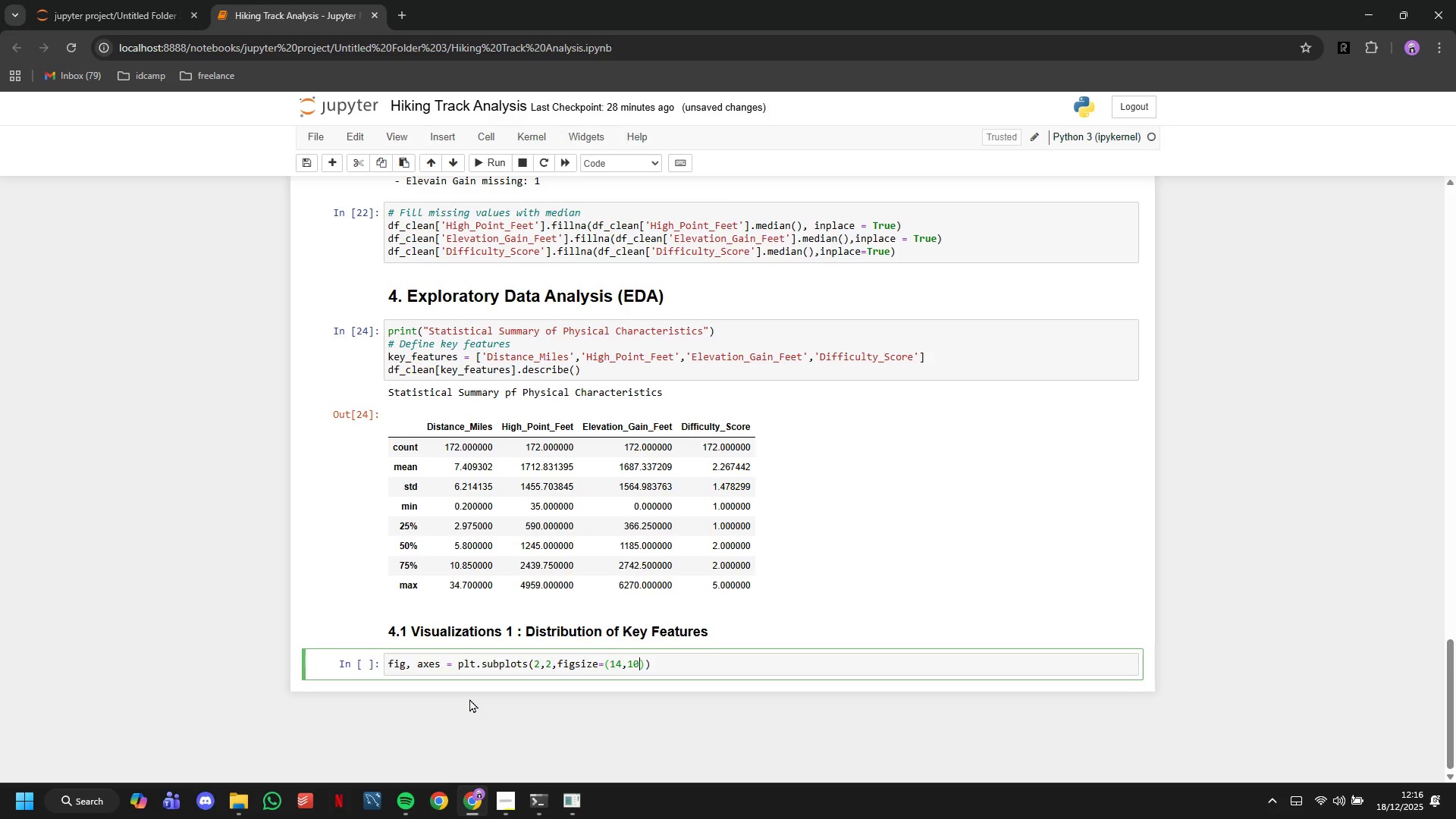 
key(ArrowRight)
 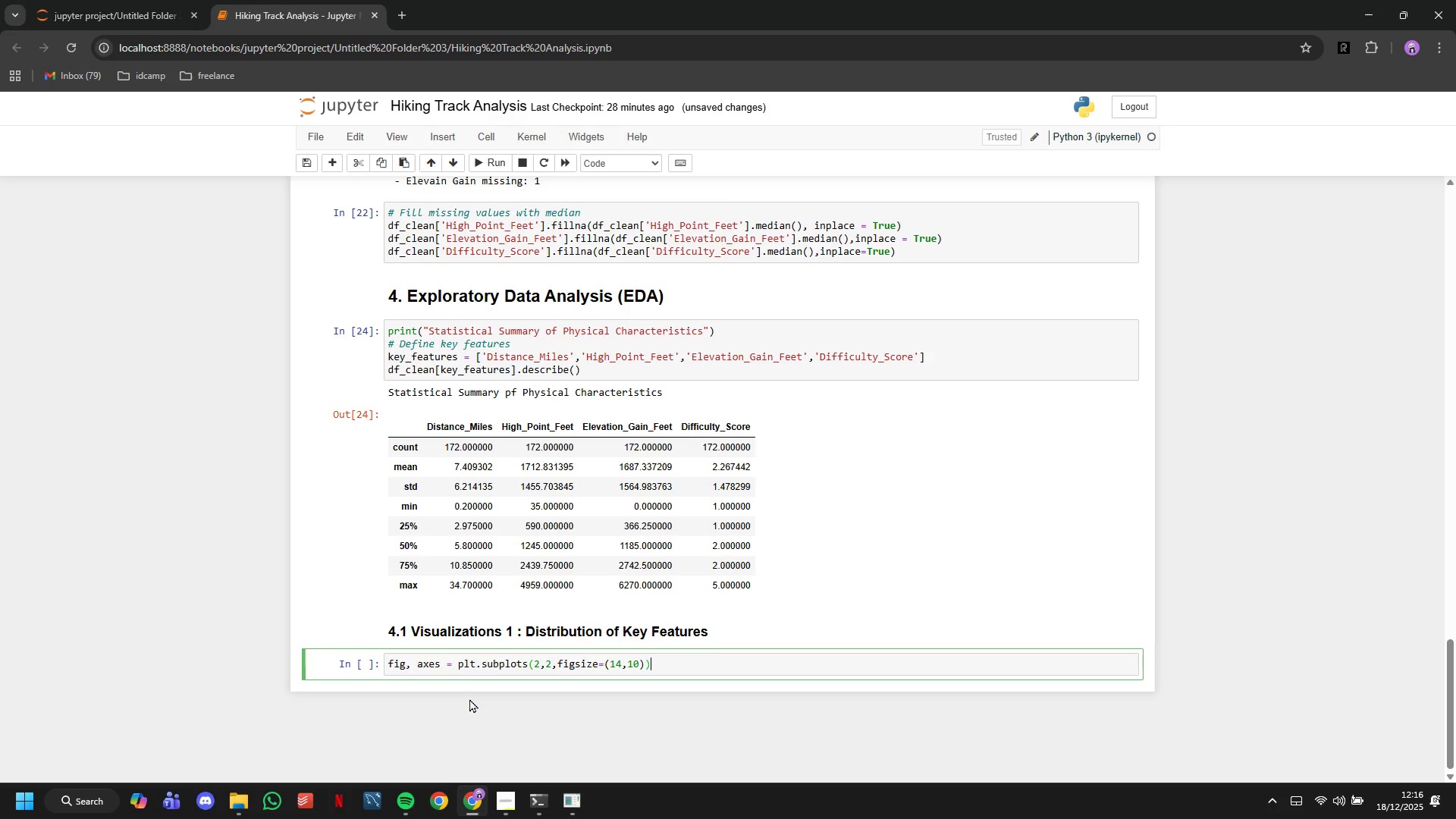 
key(ArrowRight)
 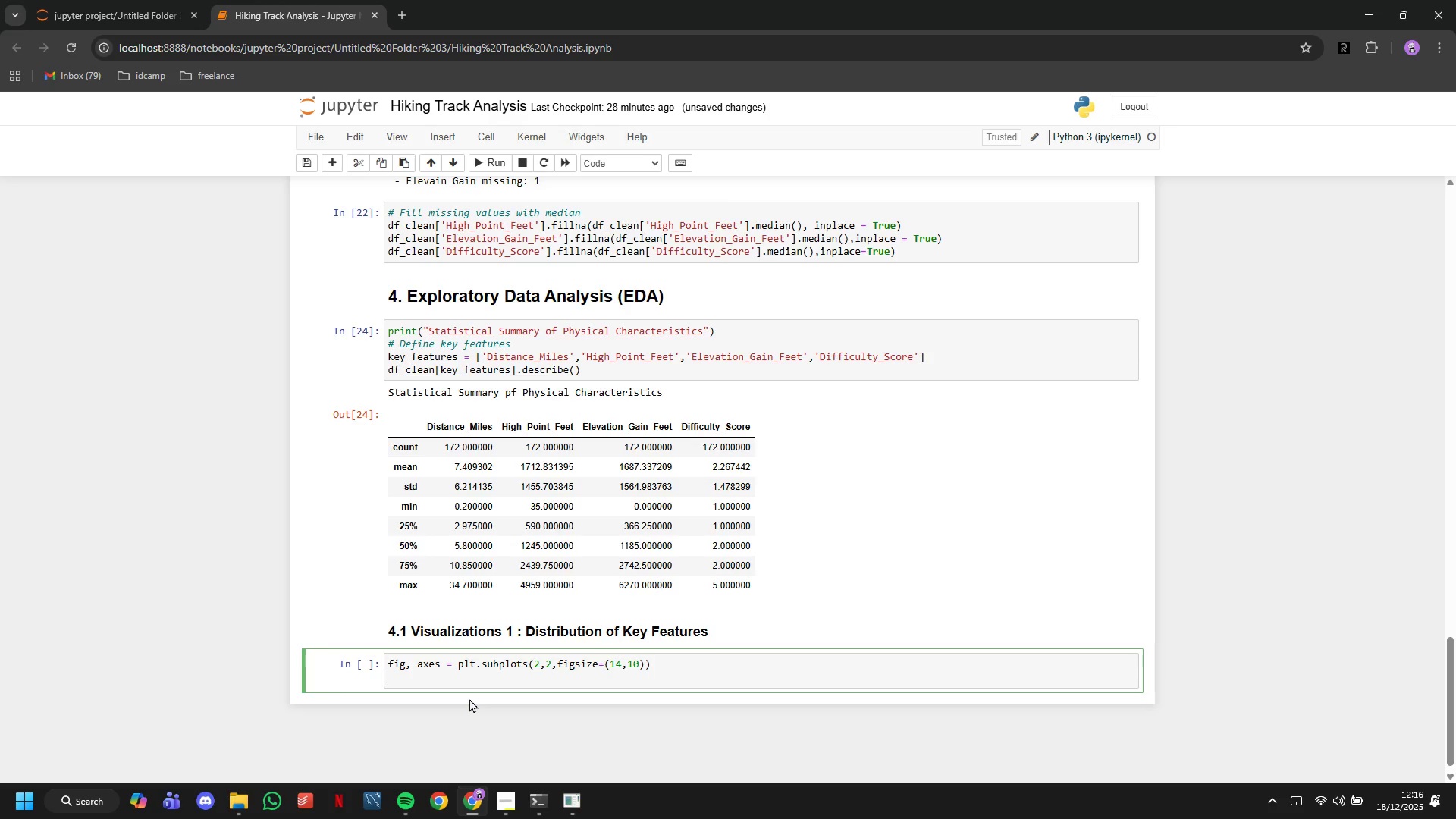 
key(Enter)
 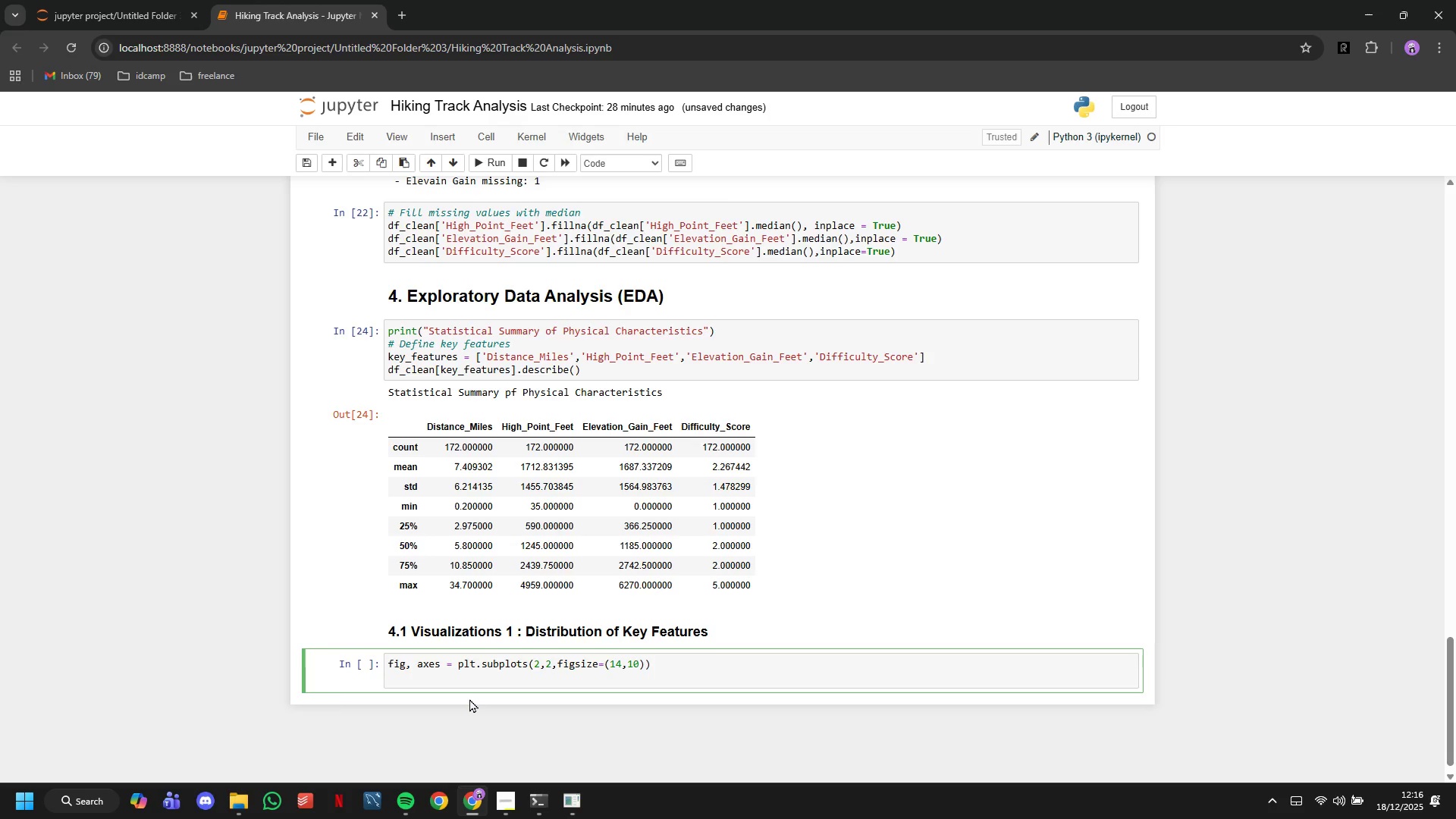 
type(fig.subpitle)
 